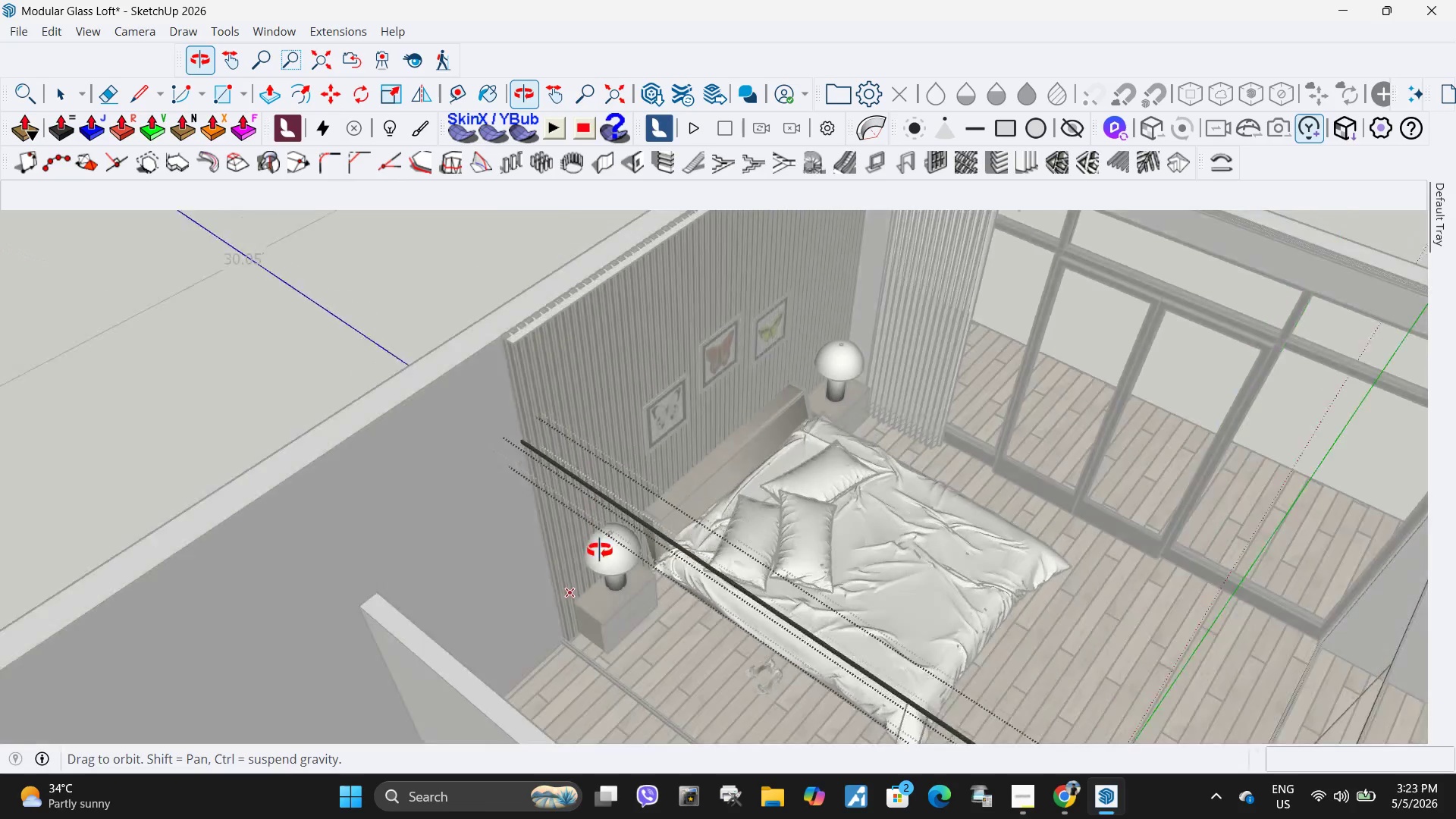 
key(Space)
 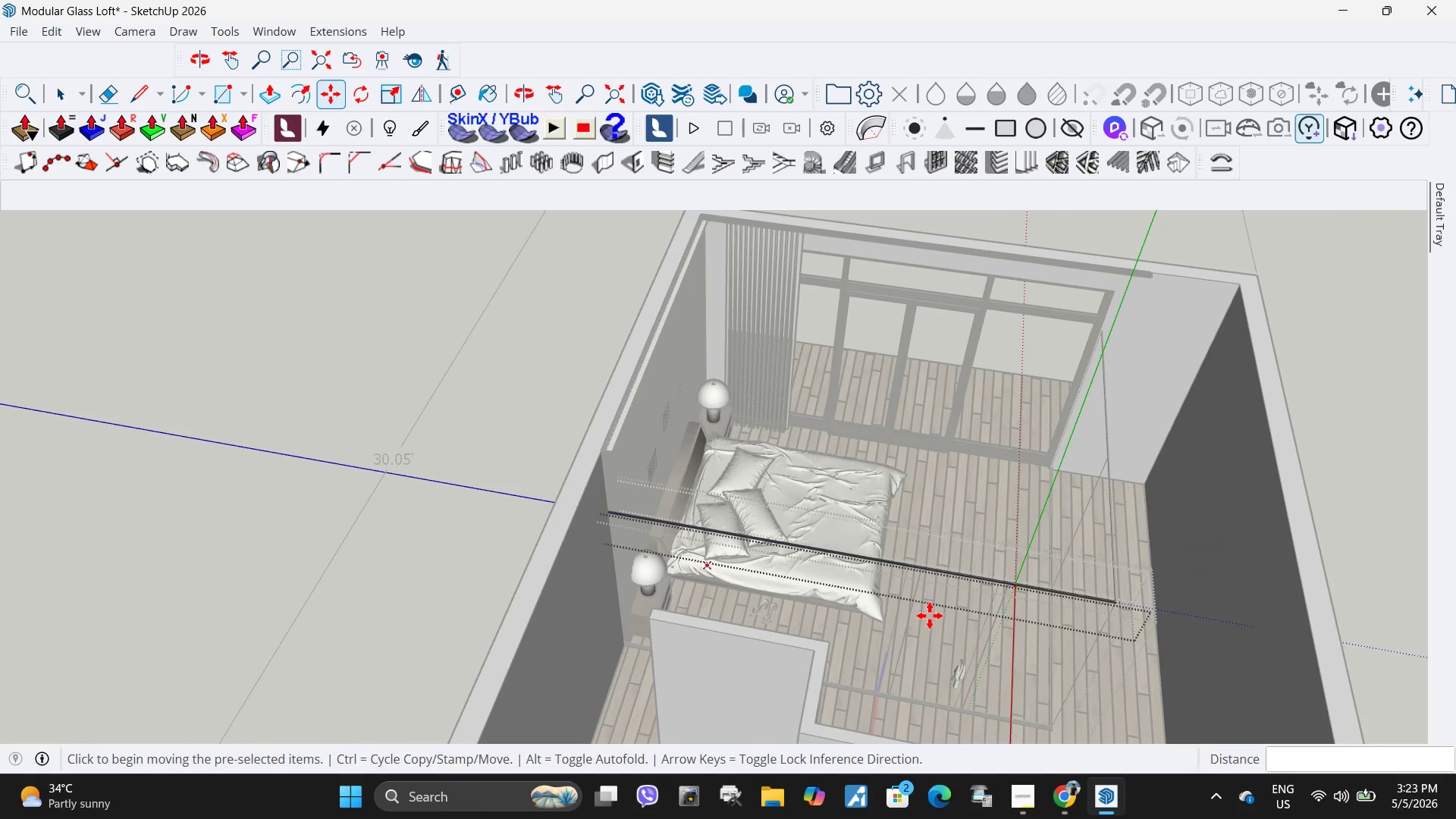 
key(Escape)
 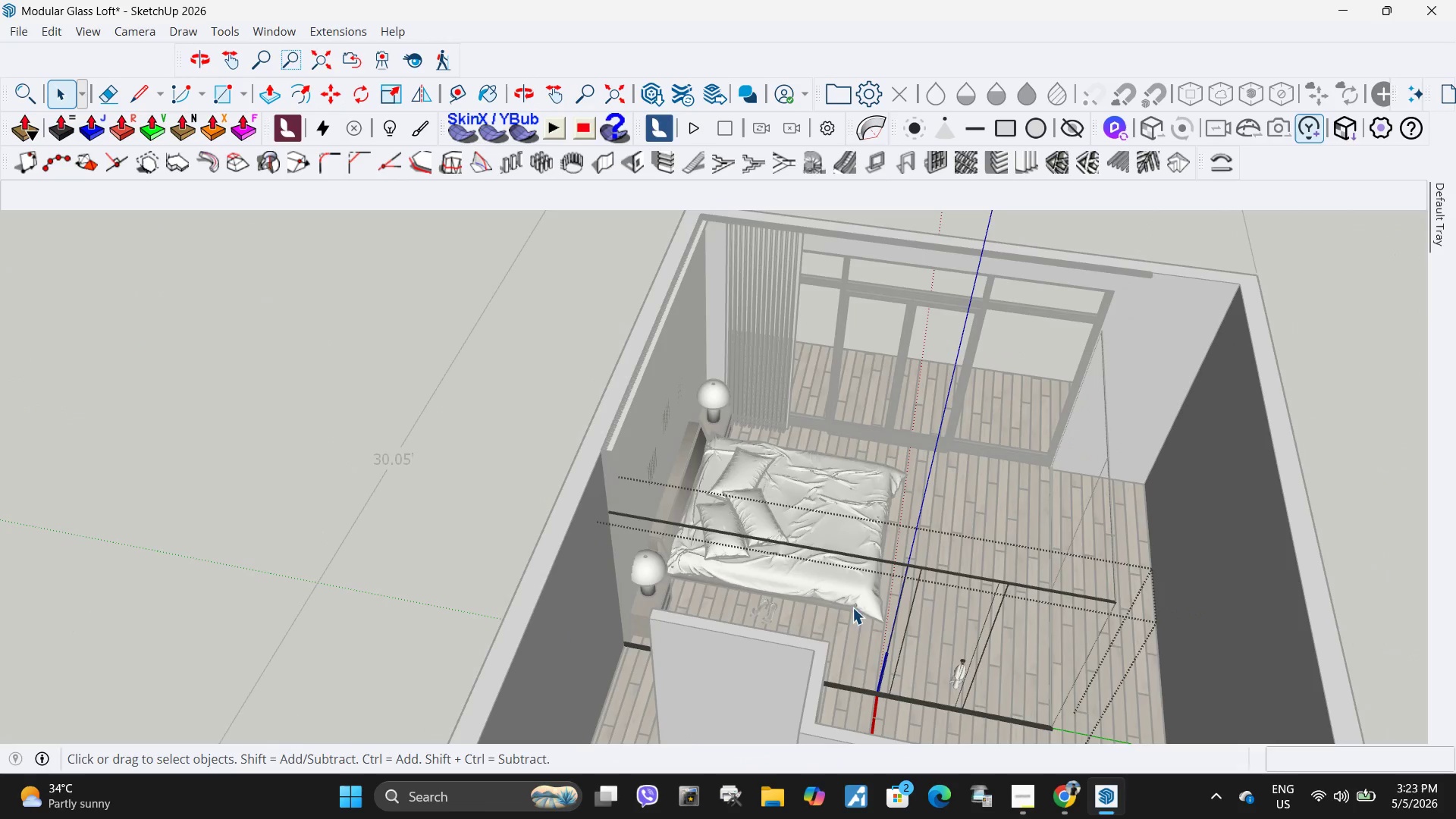 
scroll: coordinate [589, 548], scroll_direction: down, amount: 5.0
 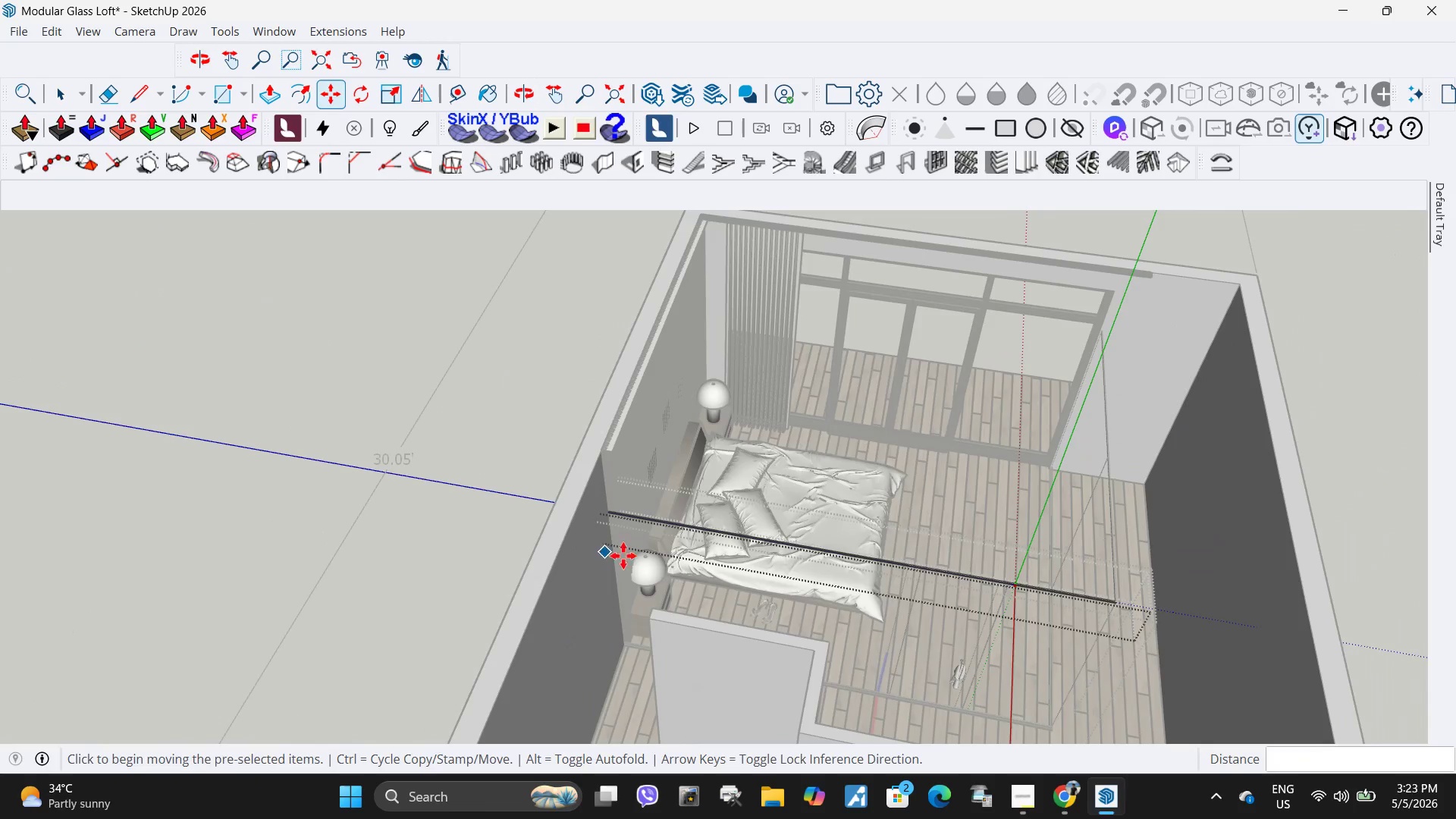 
key(Escape)
 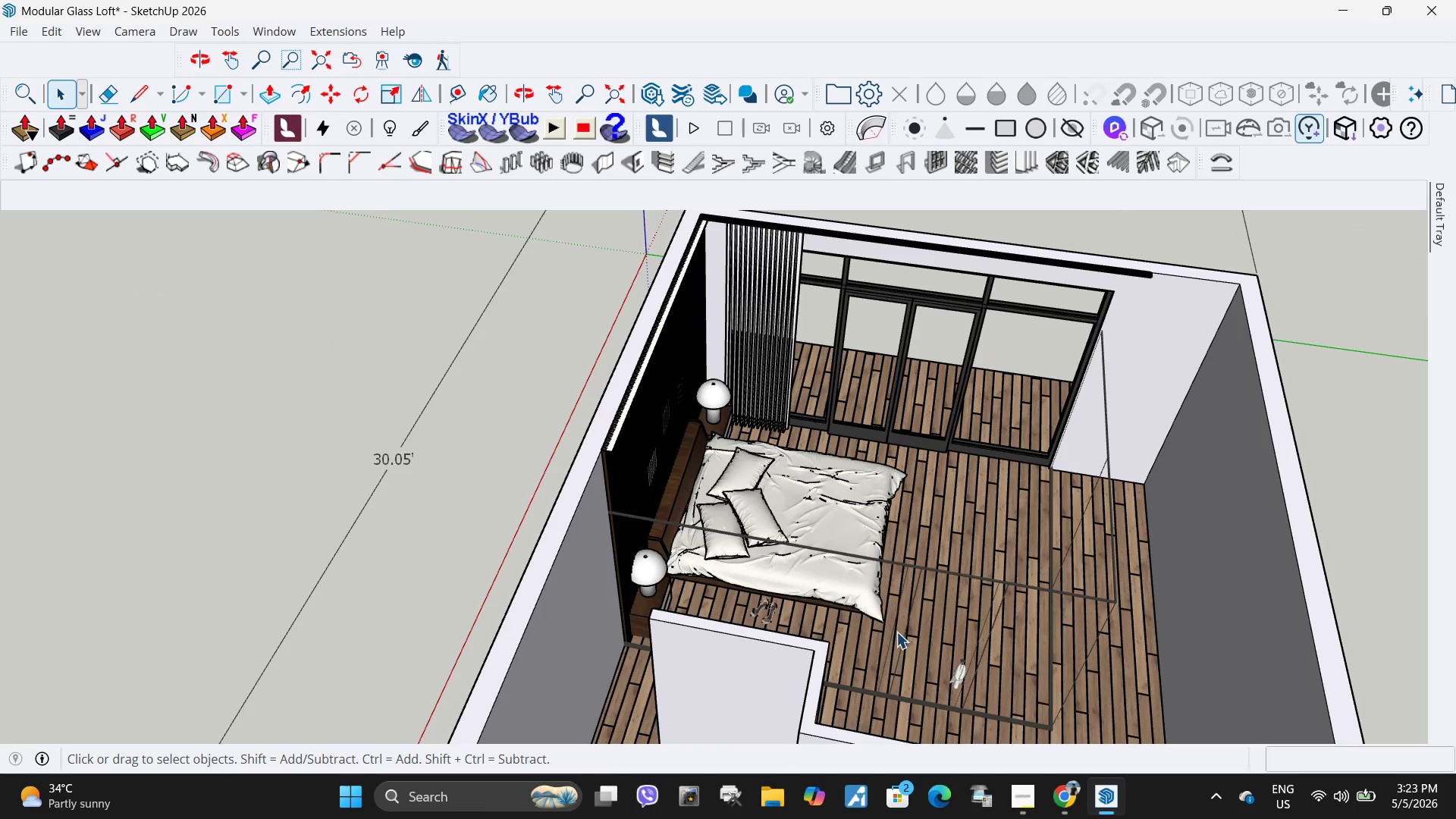 
left_click([890, 623])
 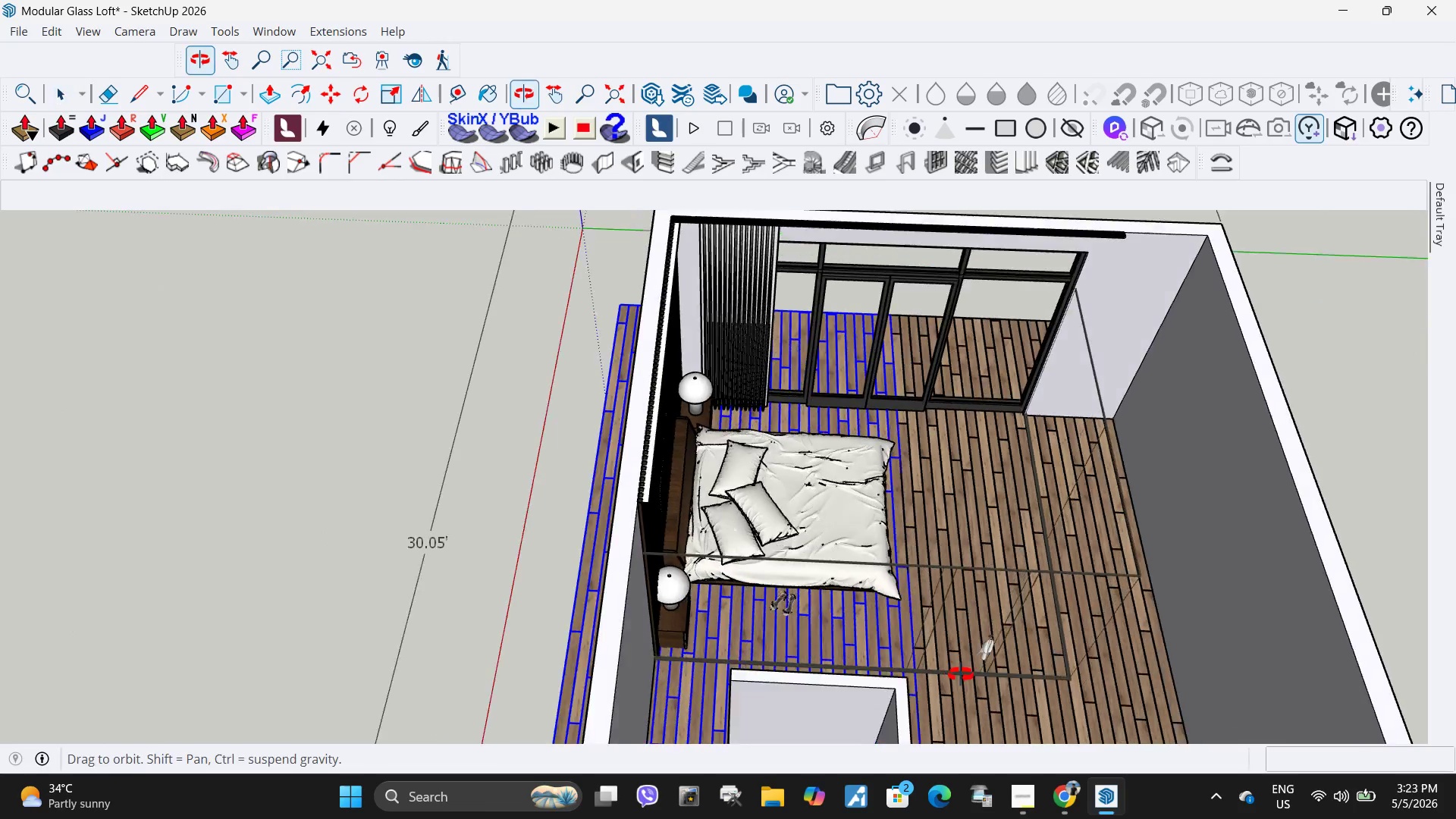 
left_click([952, 625])
 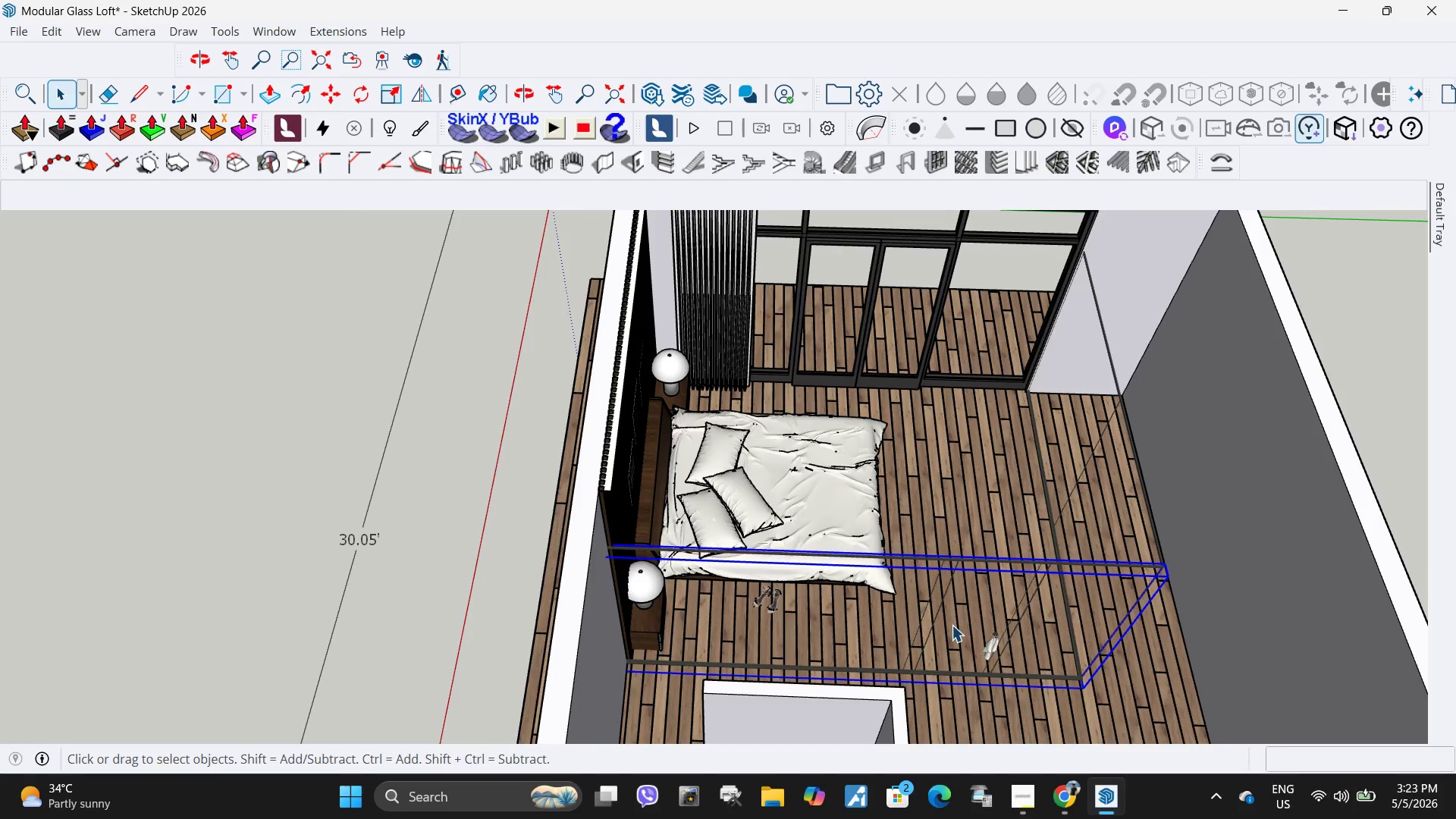 
scroll: coordinate [937, 618], scroll_direction: up, amount: 6.0
 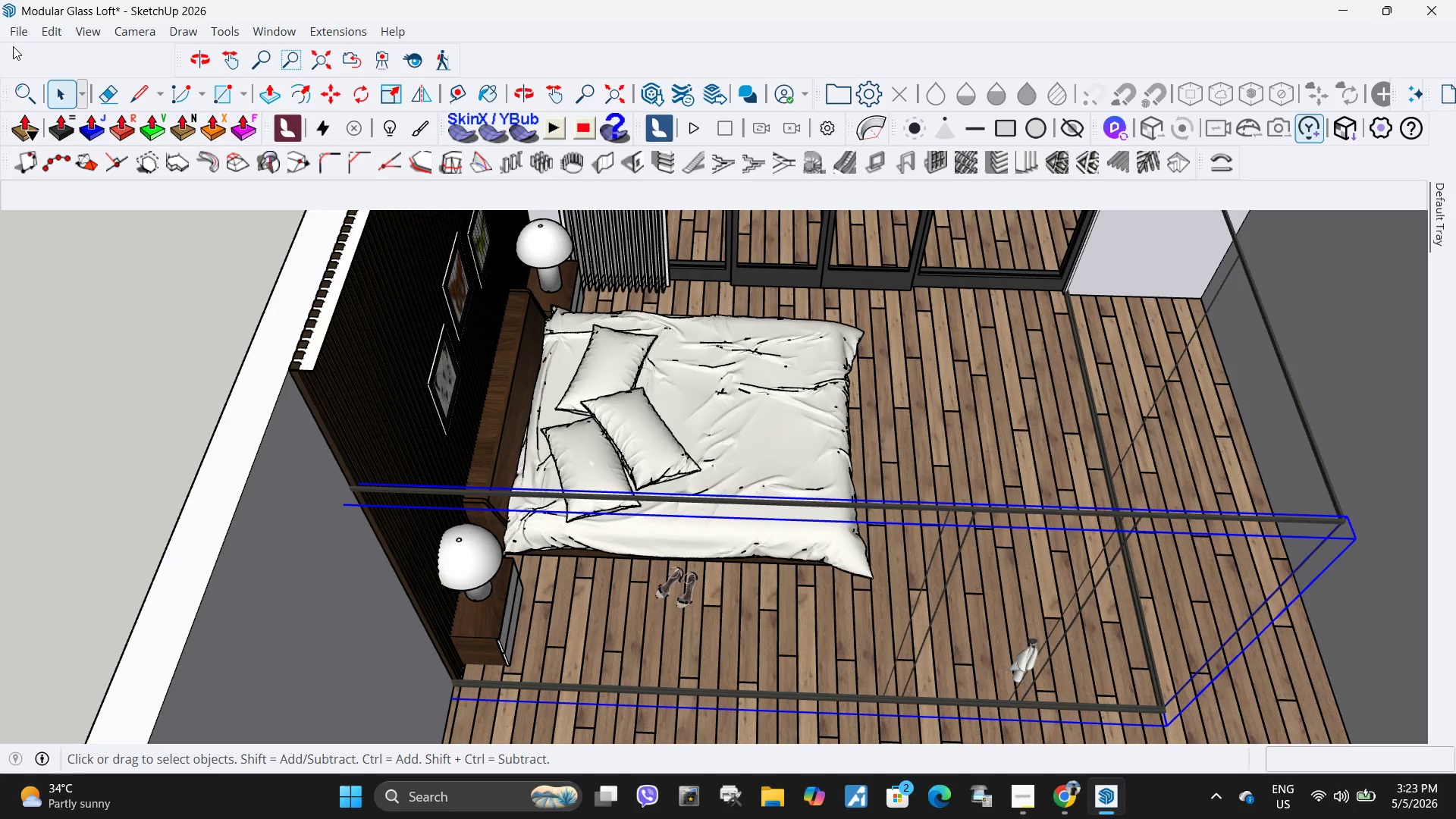 
left_click([22, 35])
 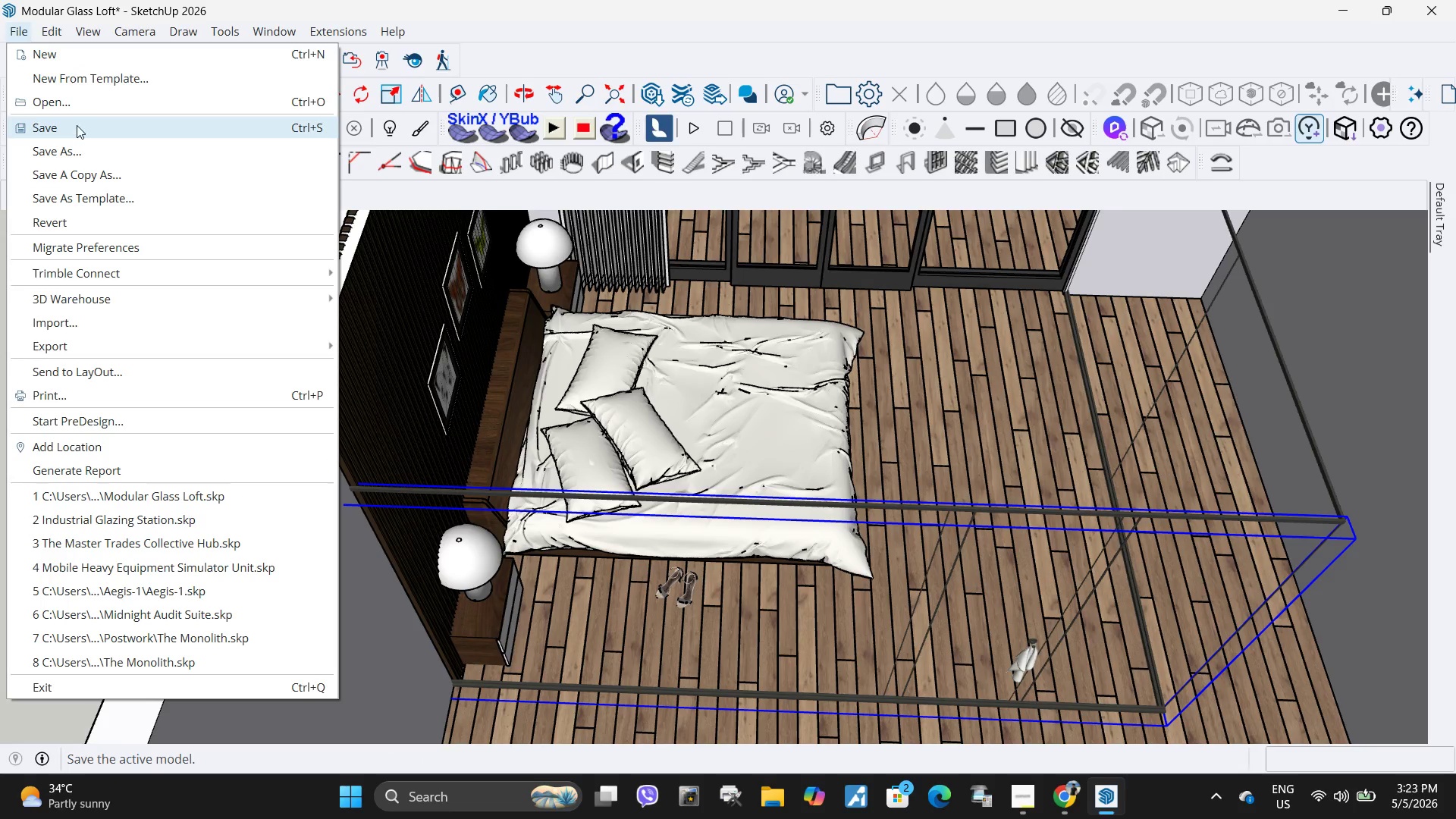 
left_click([77, 125])
 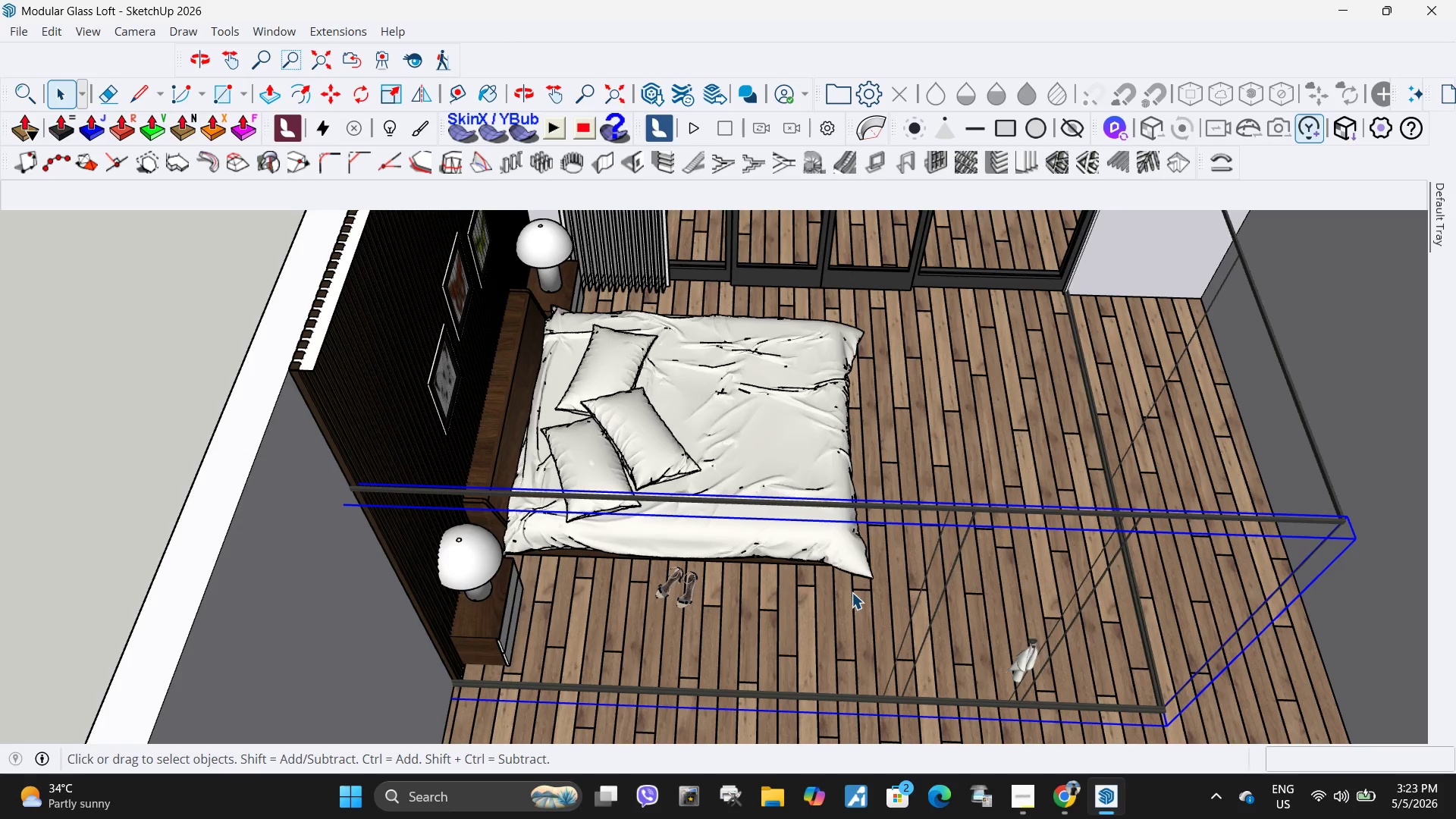 
left_click([904, 626])
 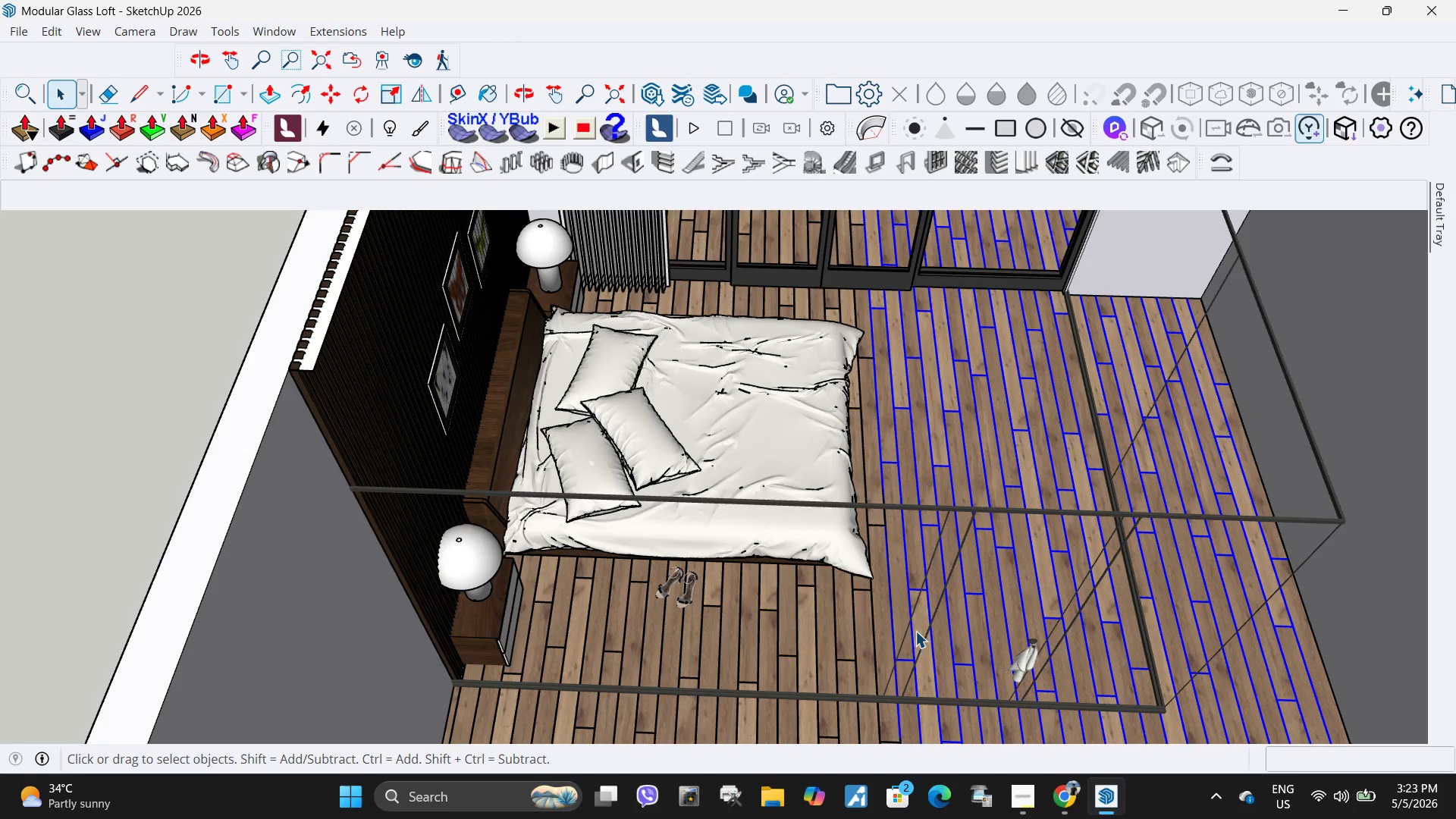 
left_click([911, 633])
 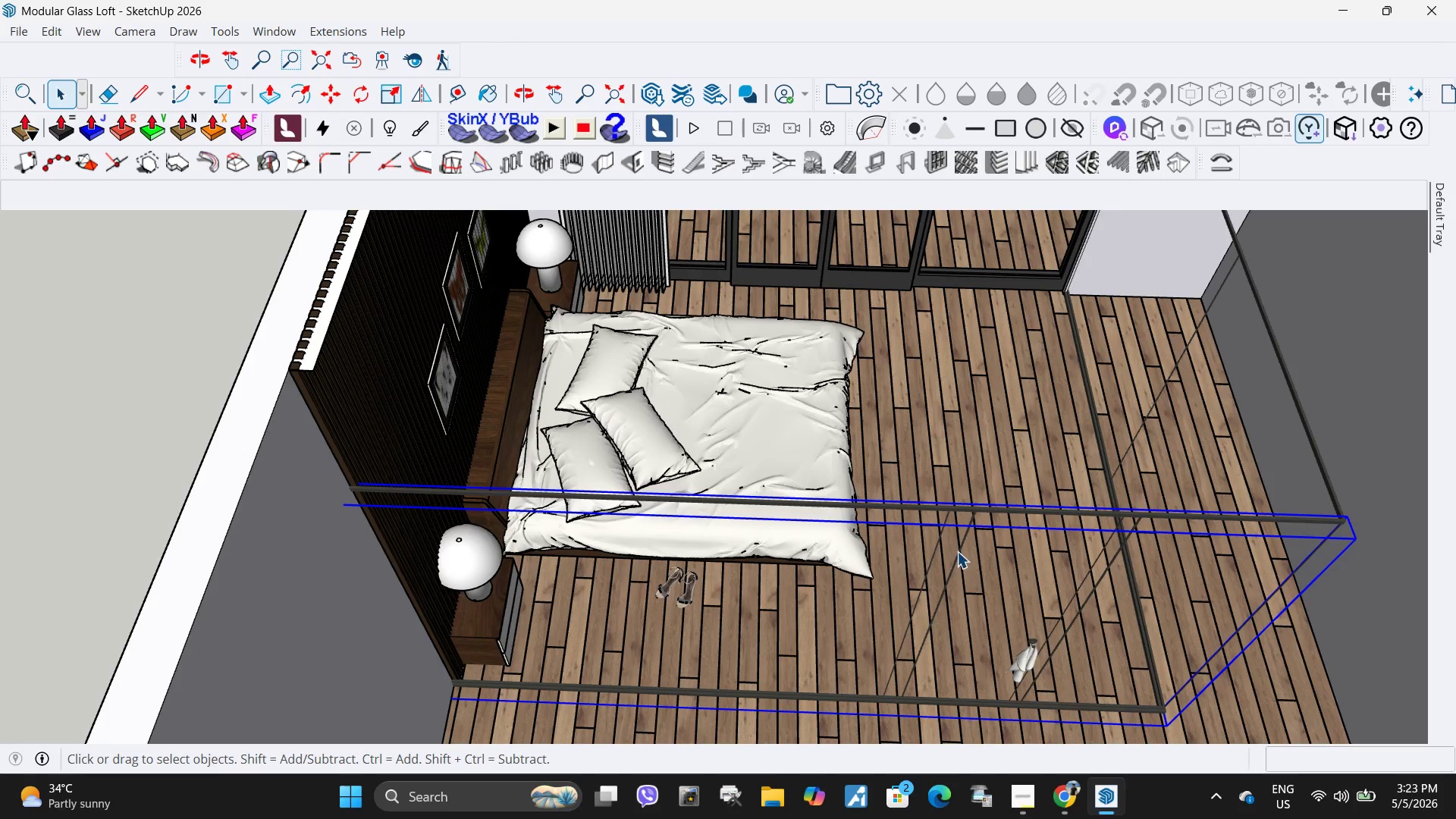 
left_click([962, 553])
 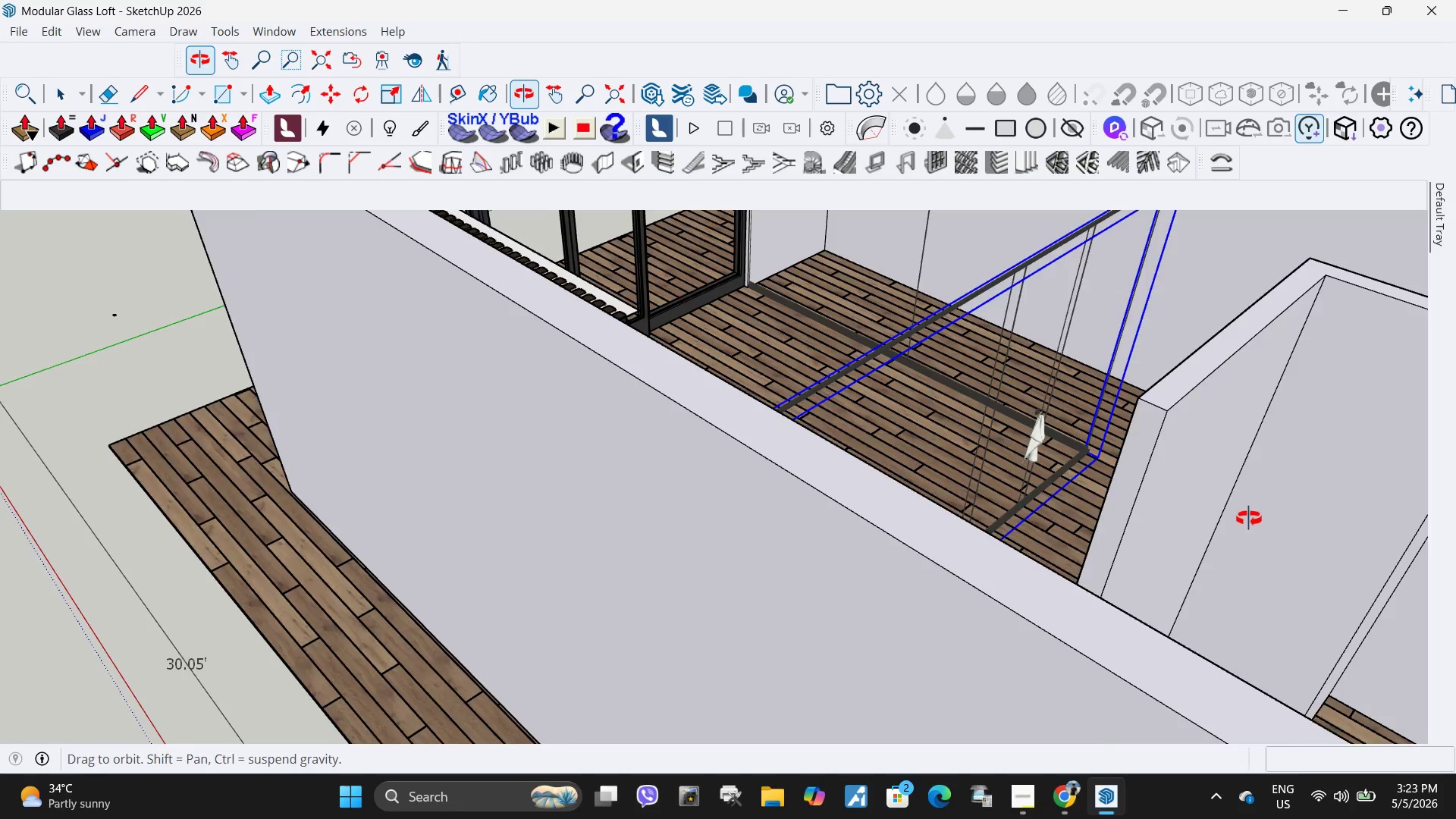 
scroll: coordinate [1034, 412], scroll_direction: up, amount: 3.0
 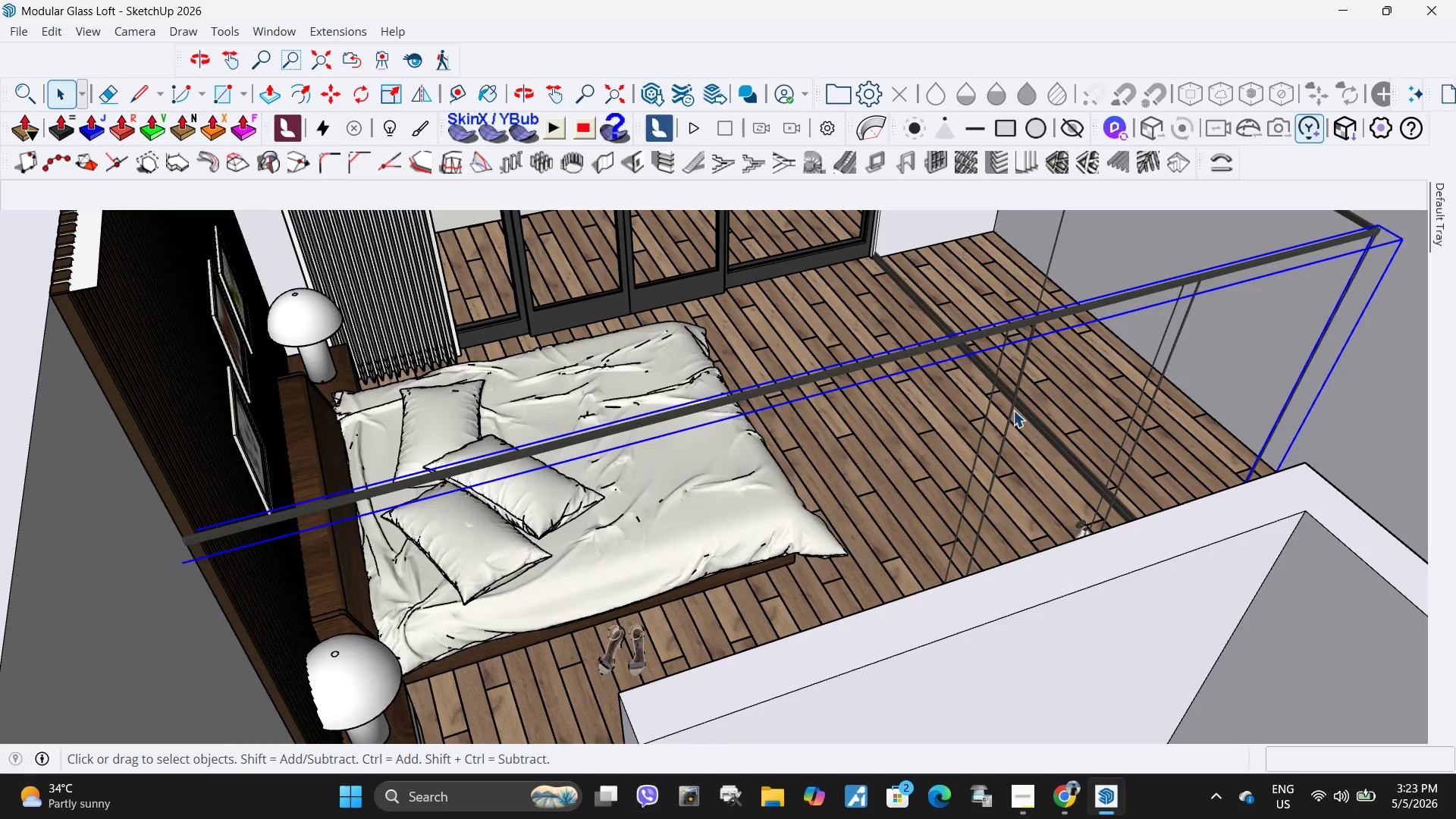 
left_click([1011, 410])
 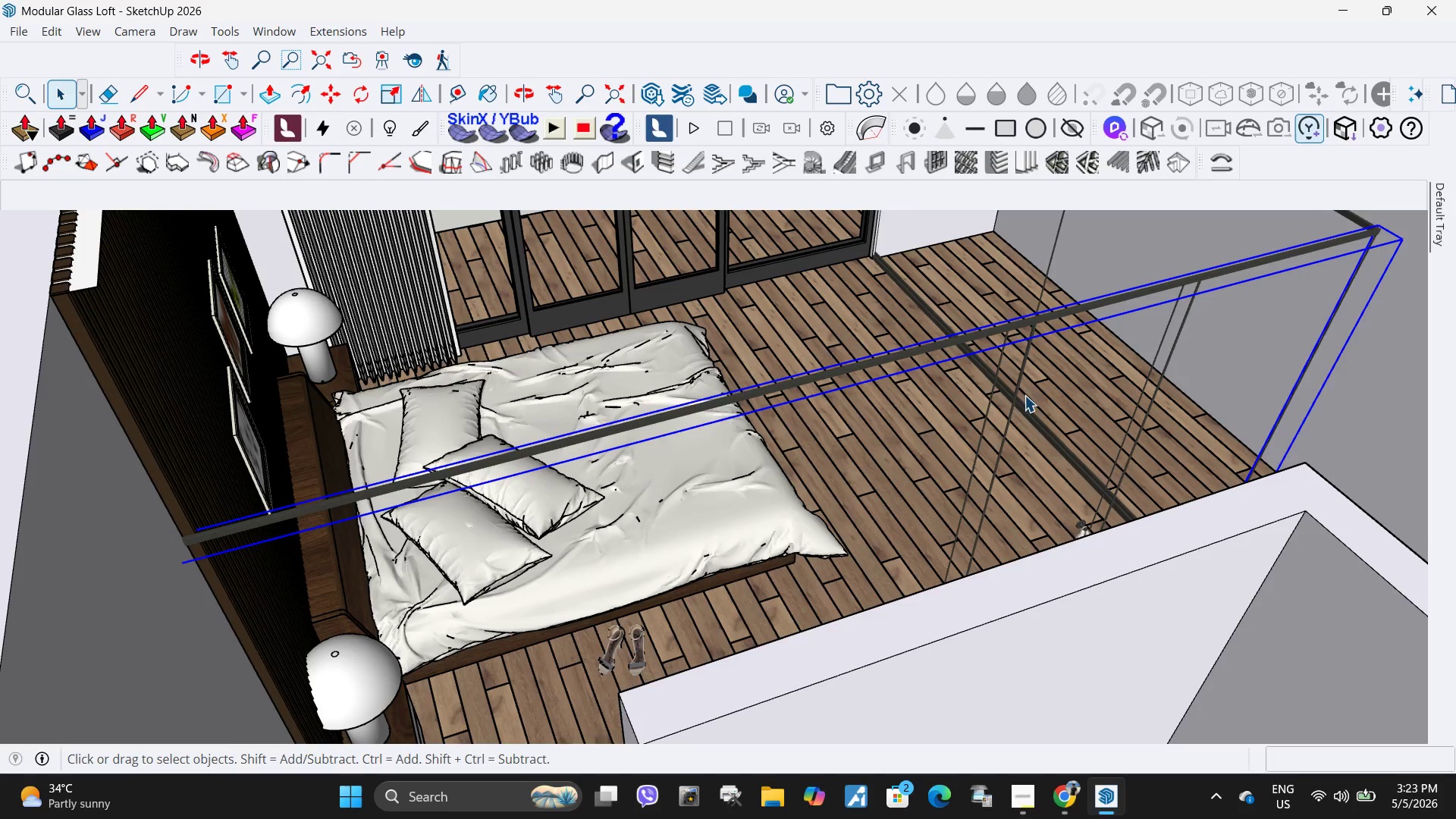 
key(Escape)
 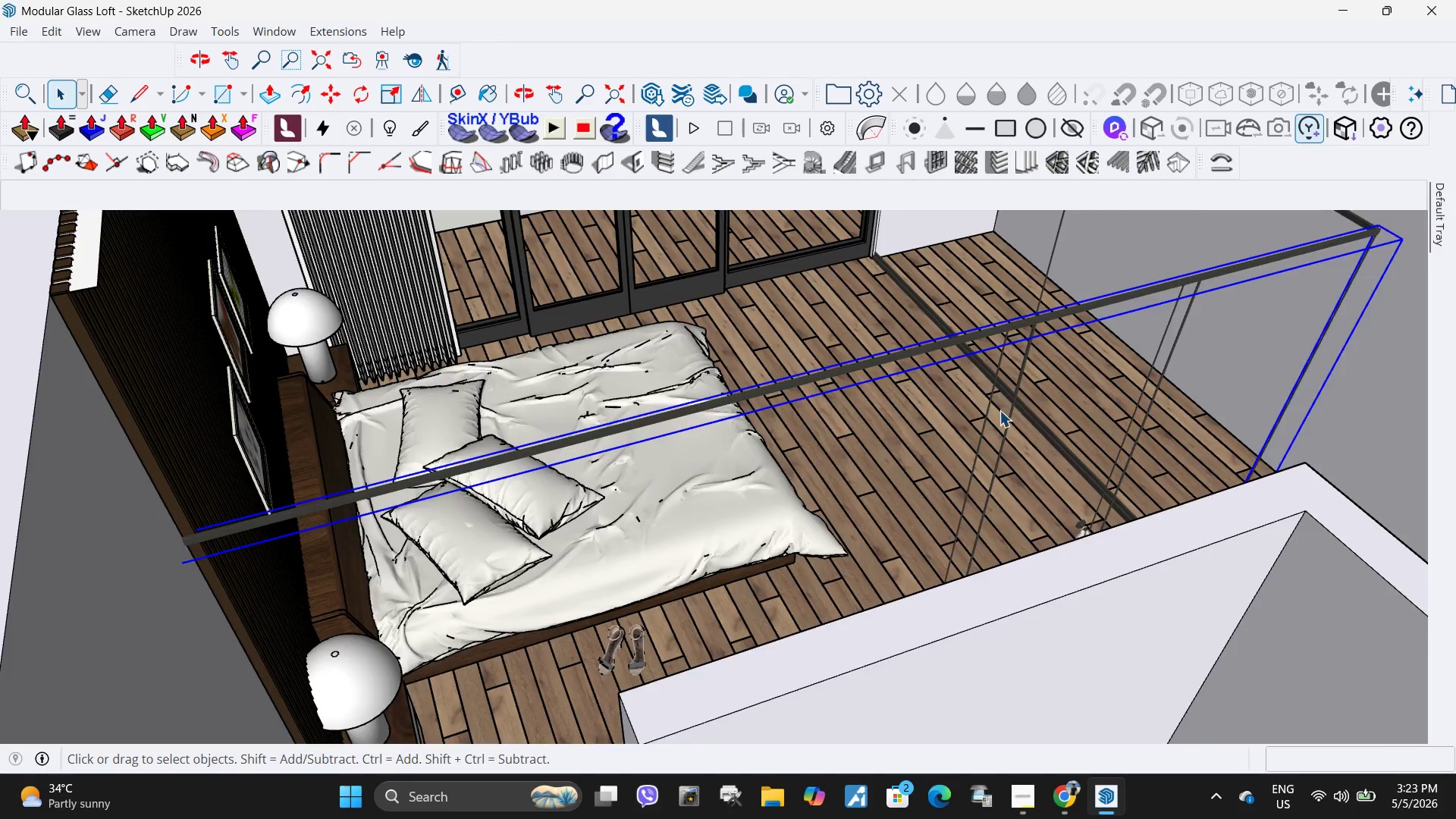 
key(Escape)
 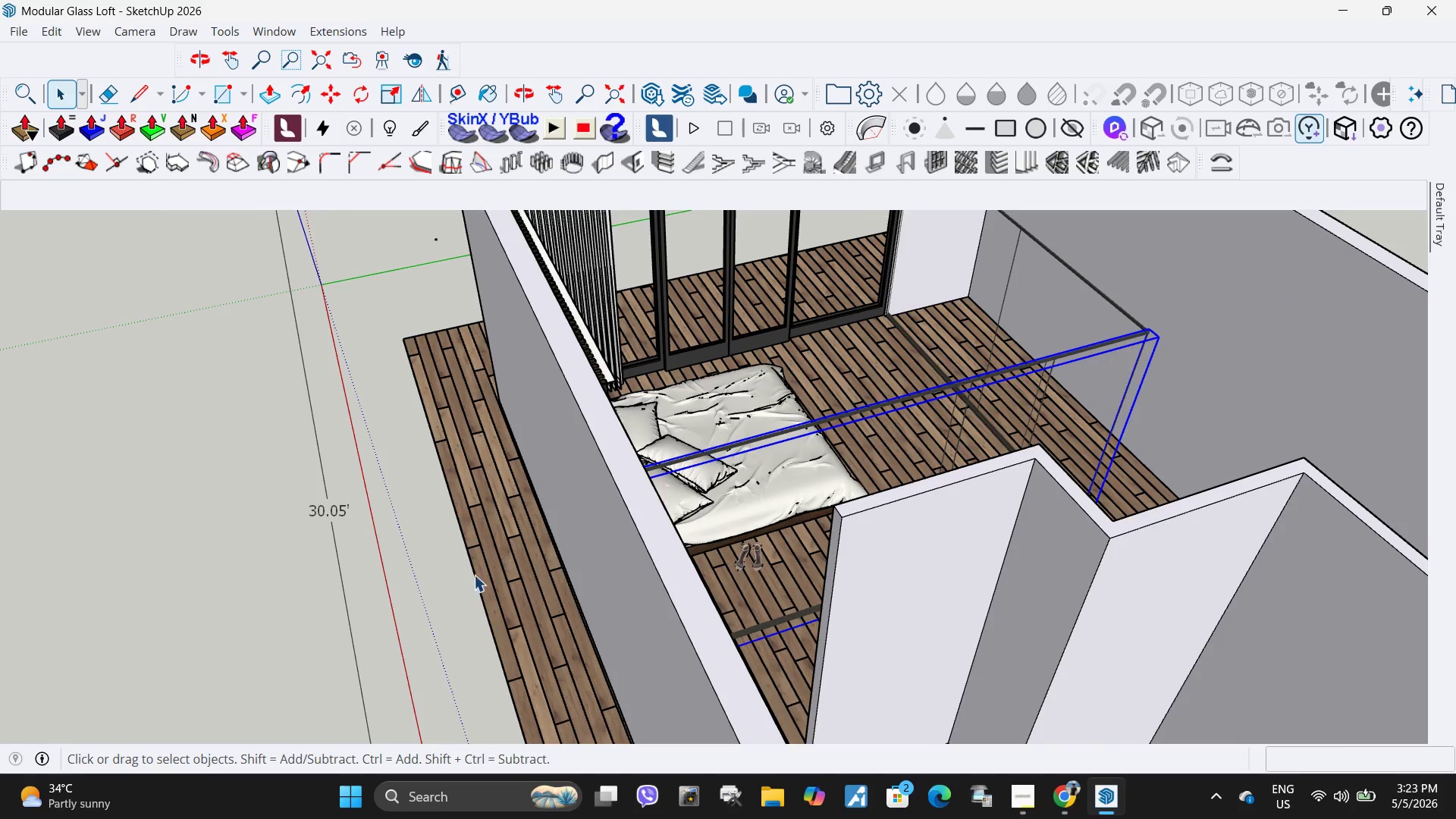 
left_click([463, 595])
 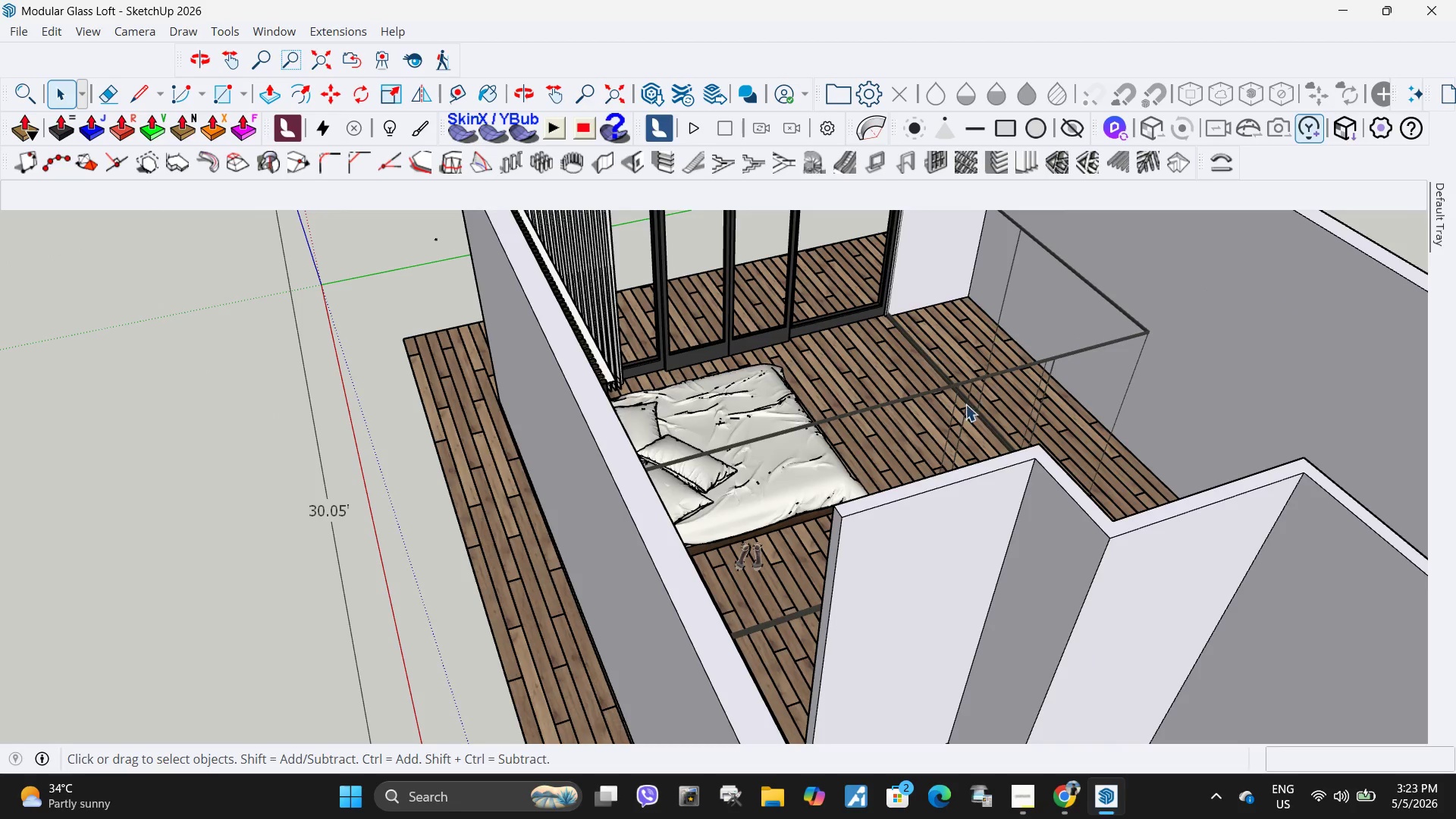 
scroll: coordinate [622, 494], scroll_direction: down, amount: 6.0
 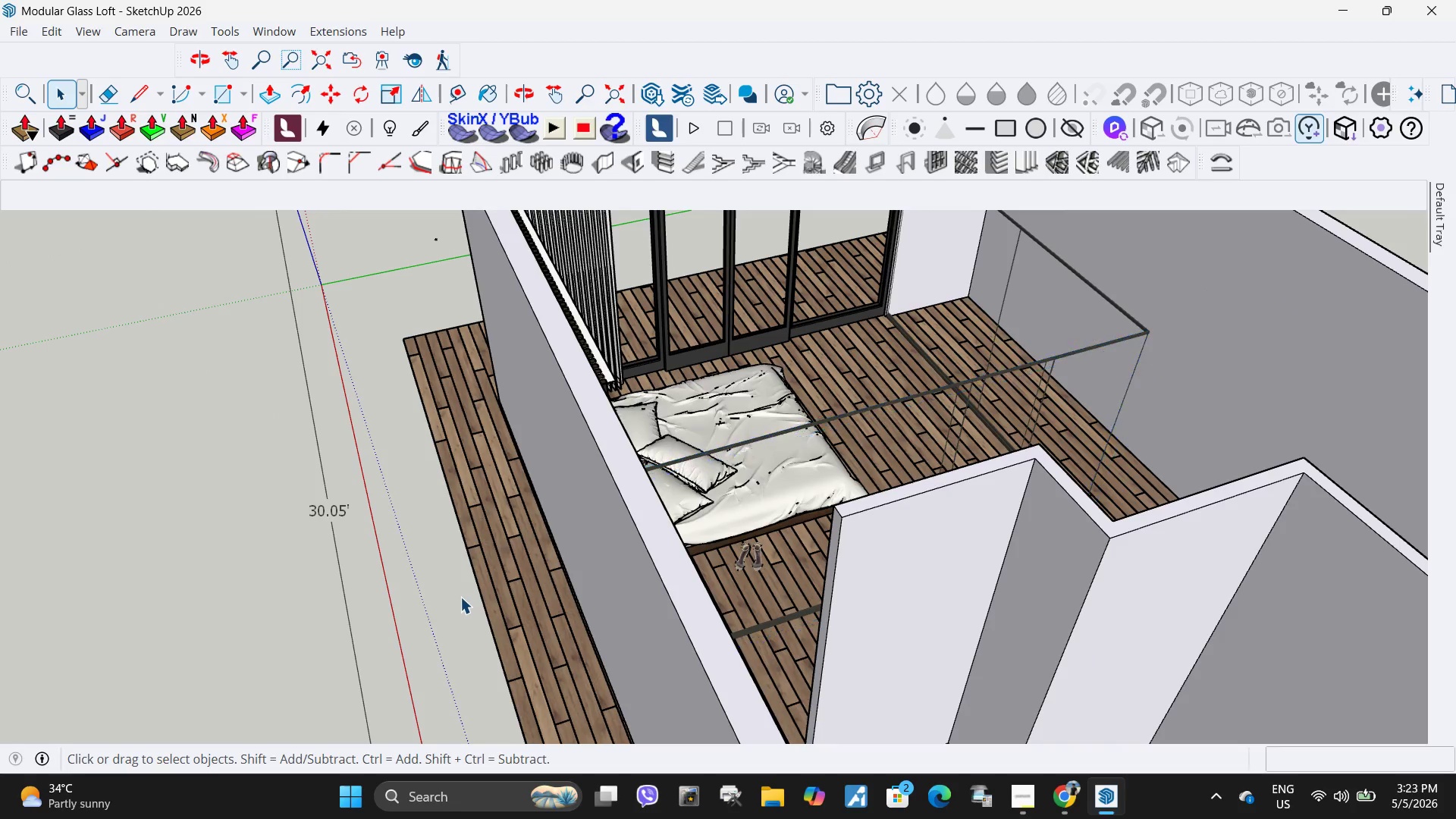 
scroll: coordinate [831, 721], scroll_direction: up, amount: 13.0
 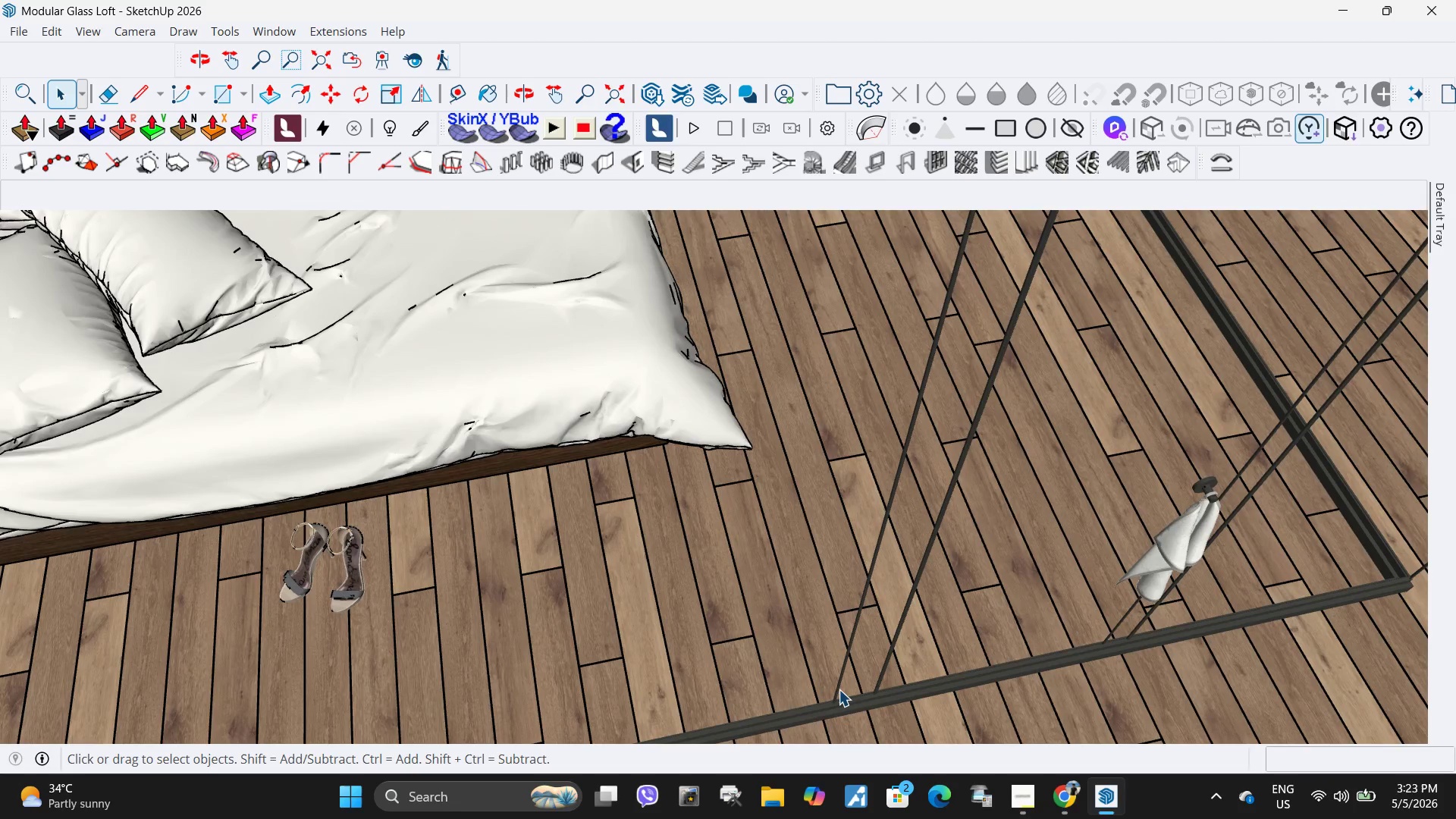 
left_click([839, 689])
 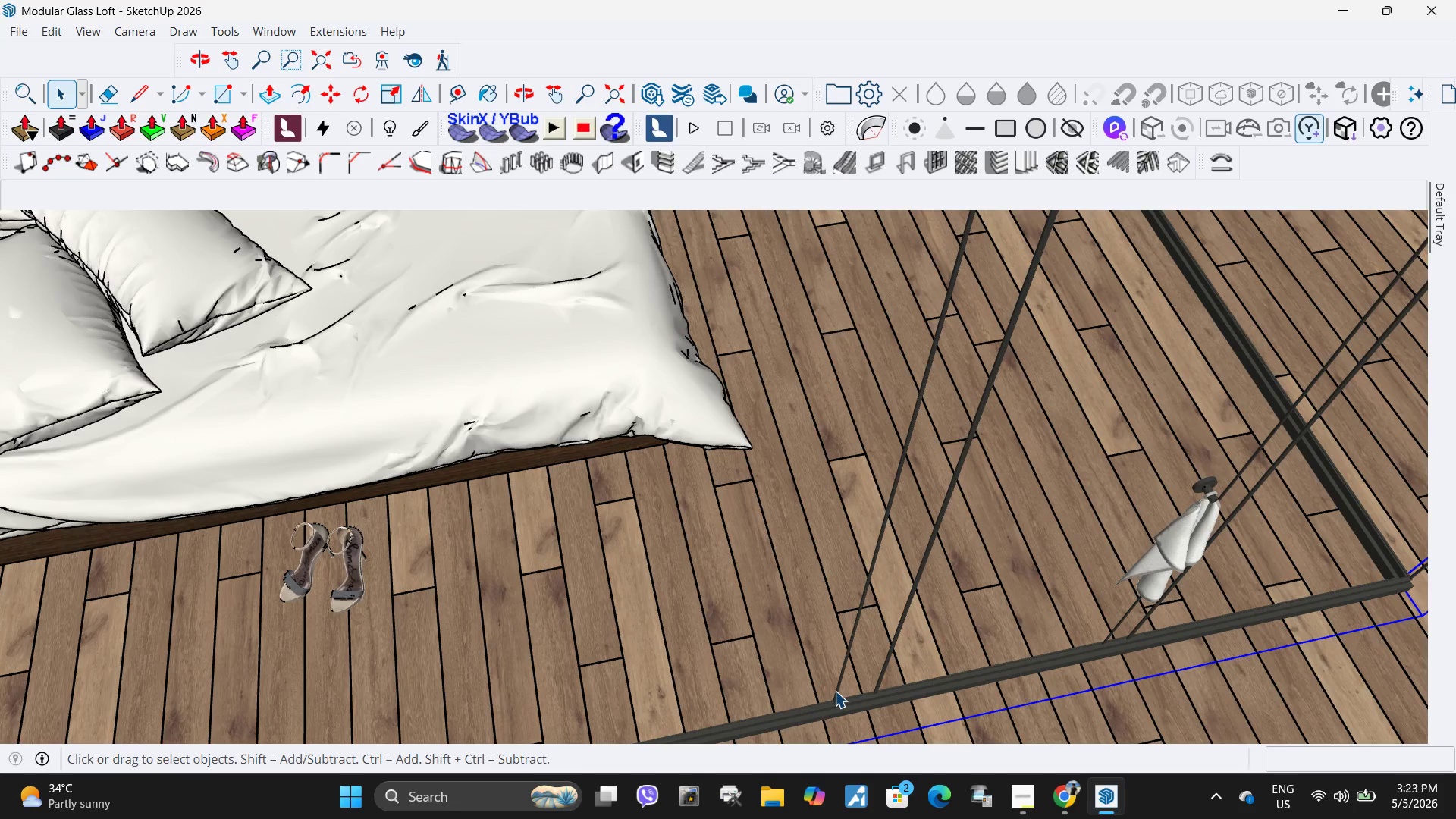 
double_click([835, 691])
 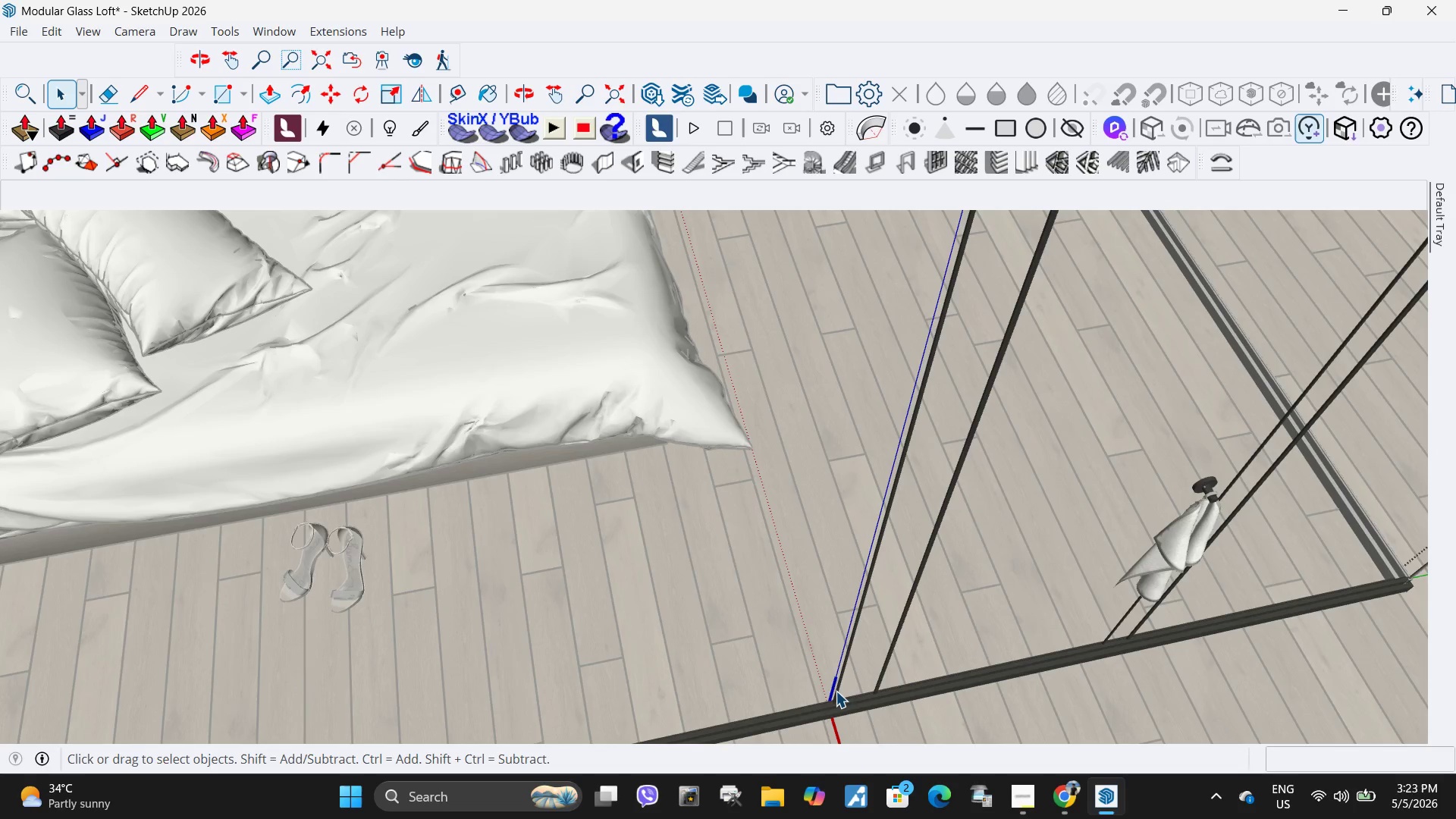 
triple_click([836, 691])
 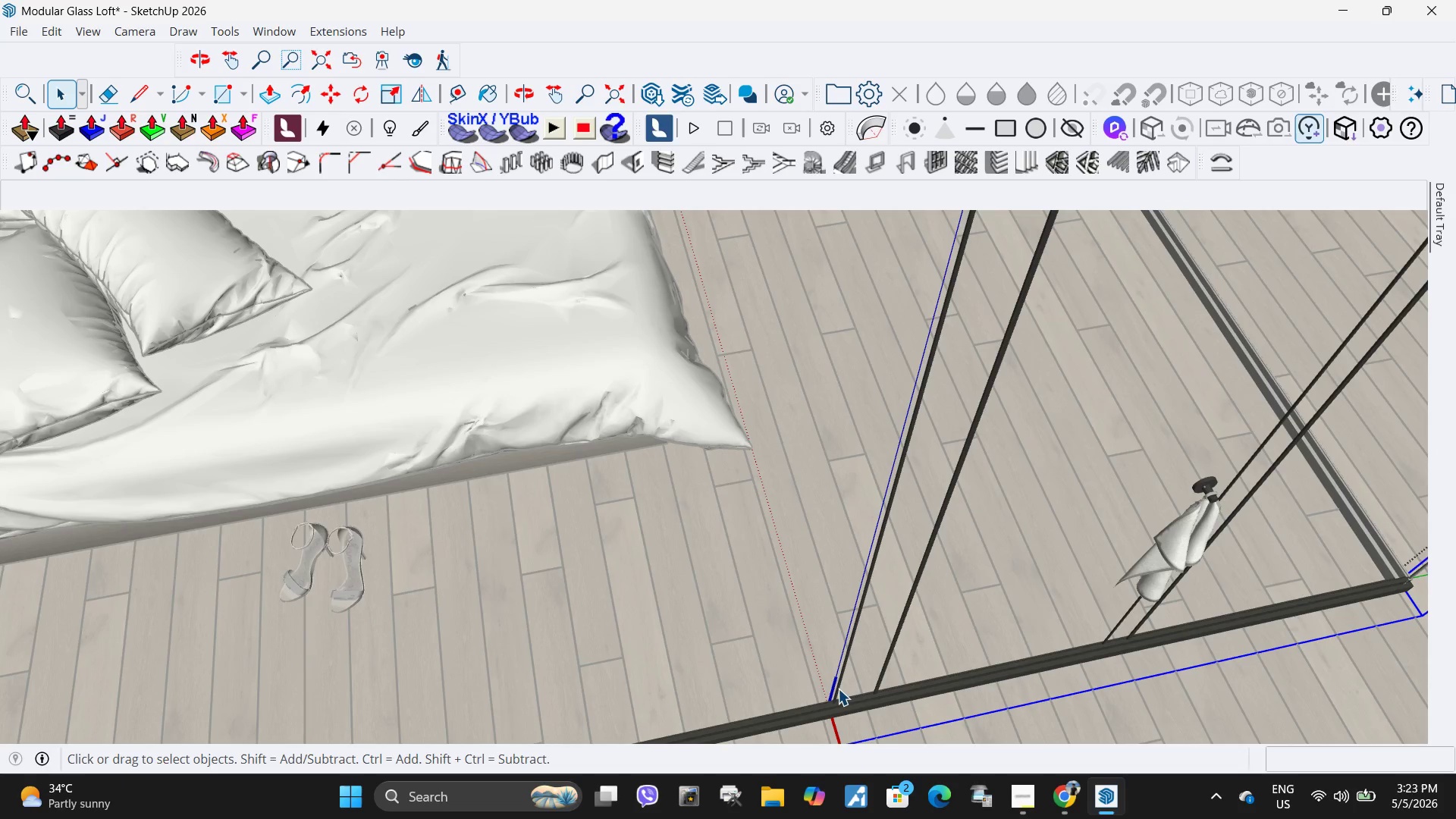 
double_click([838, 689])
 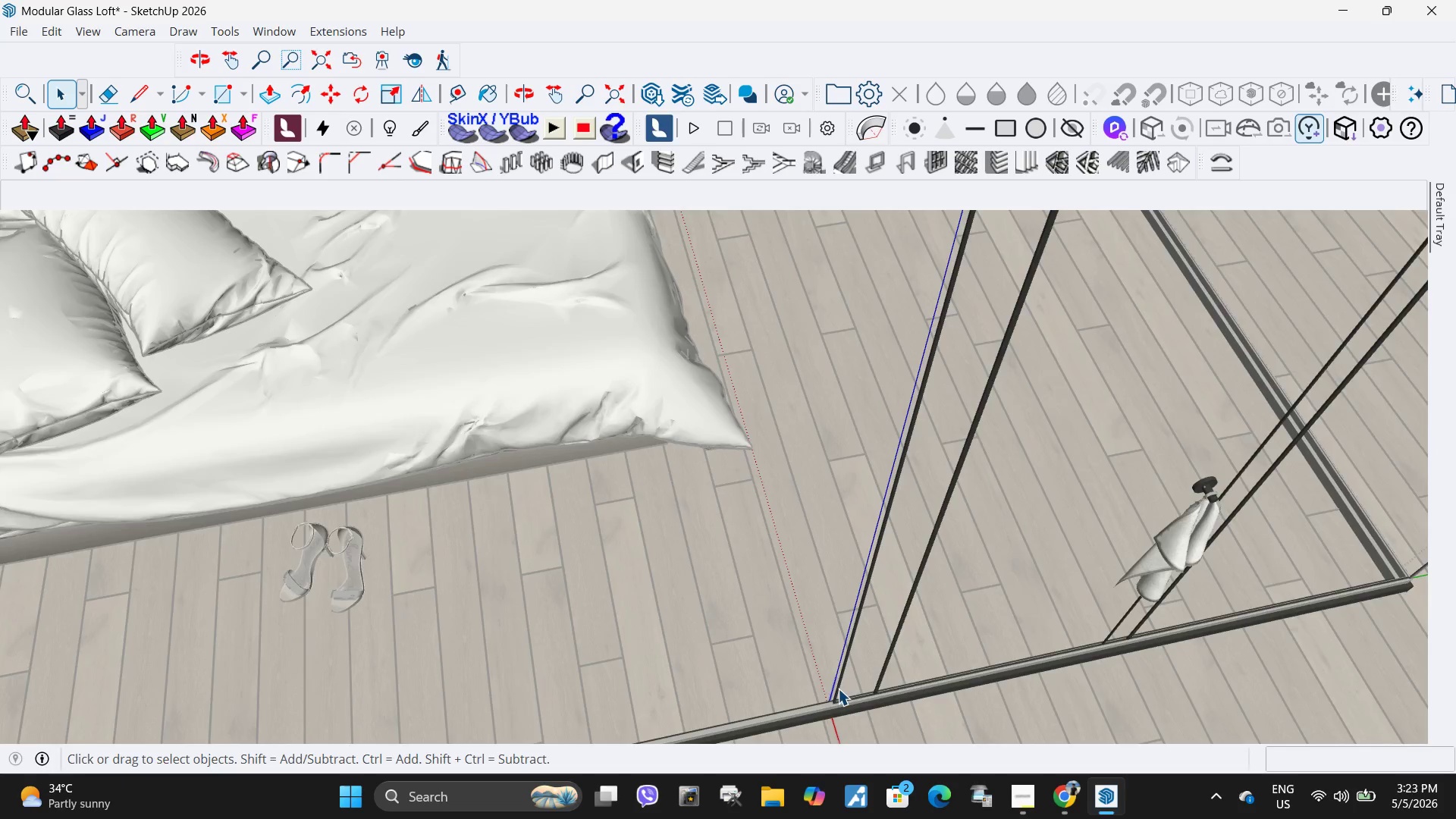 
scroll: coordinate [838, 689], scroll_direction: up, amount: 5.0
 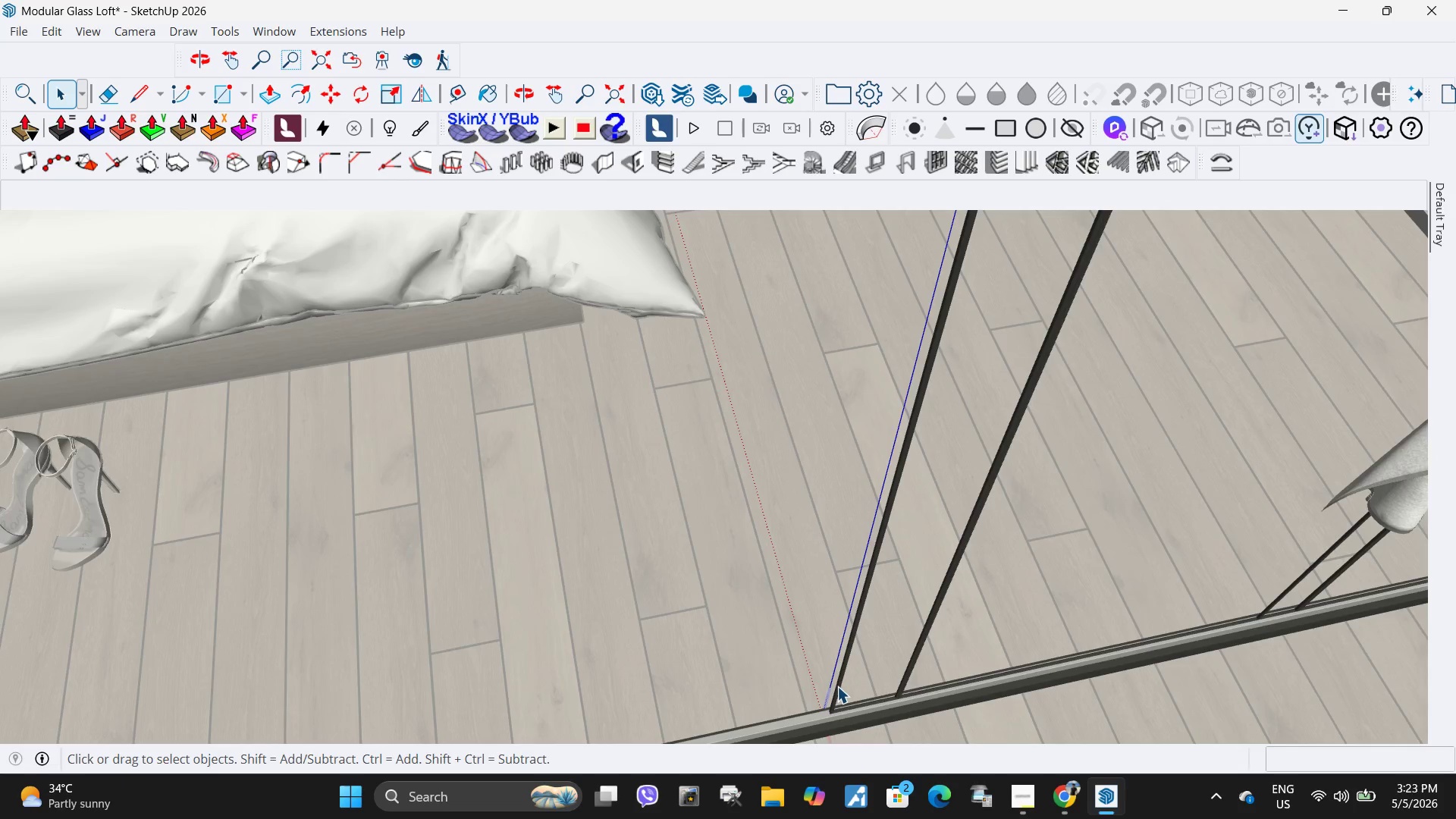 
left_click([837, 686])
 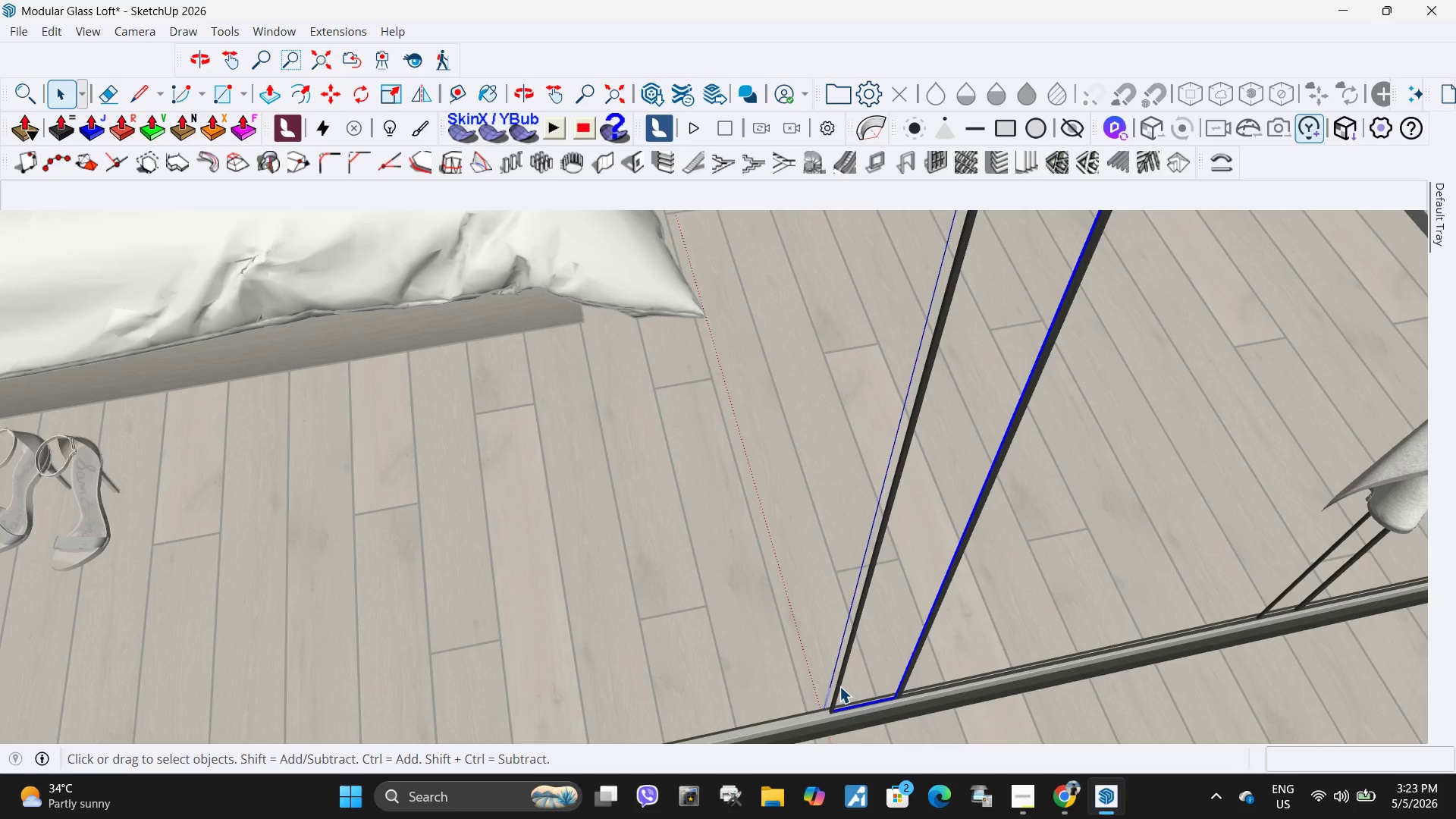 
double_click([839, 686])
 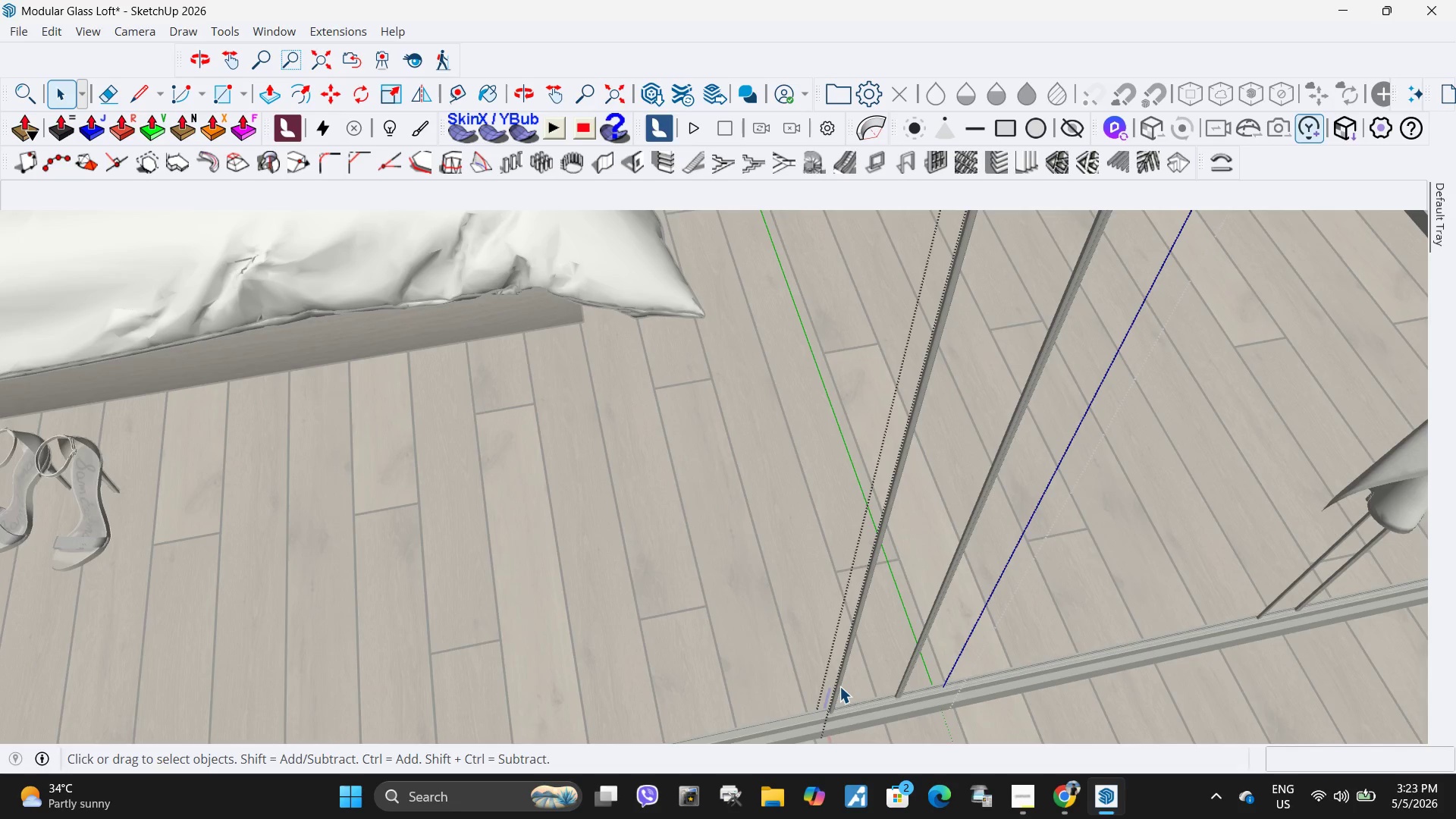 
key(Escape)
 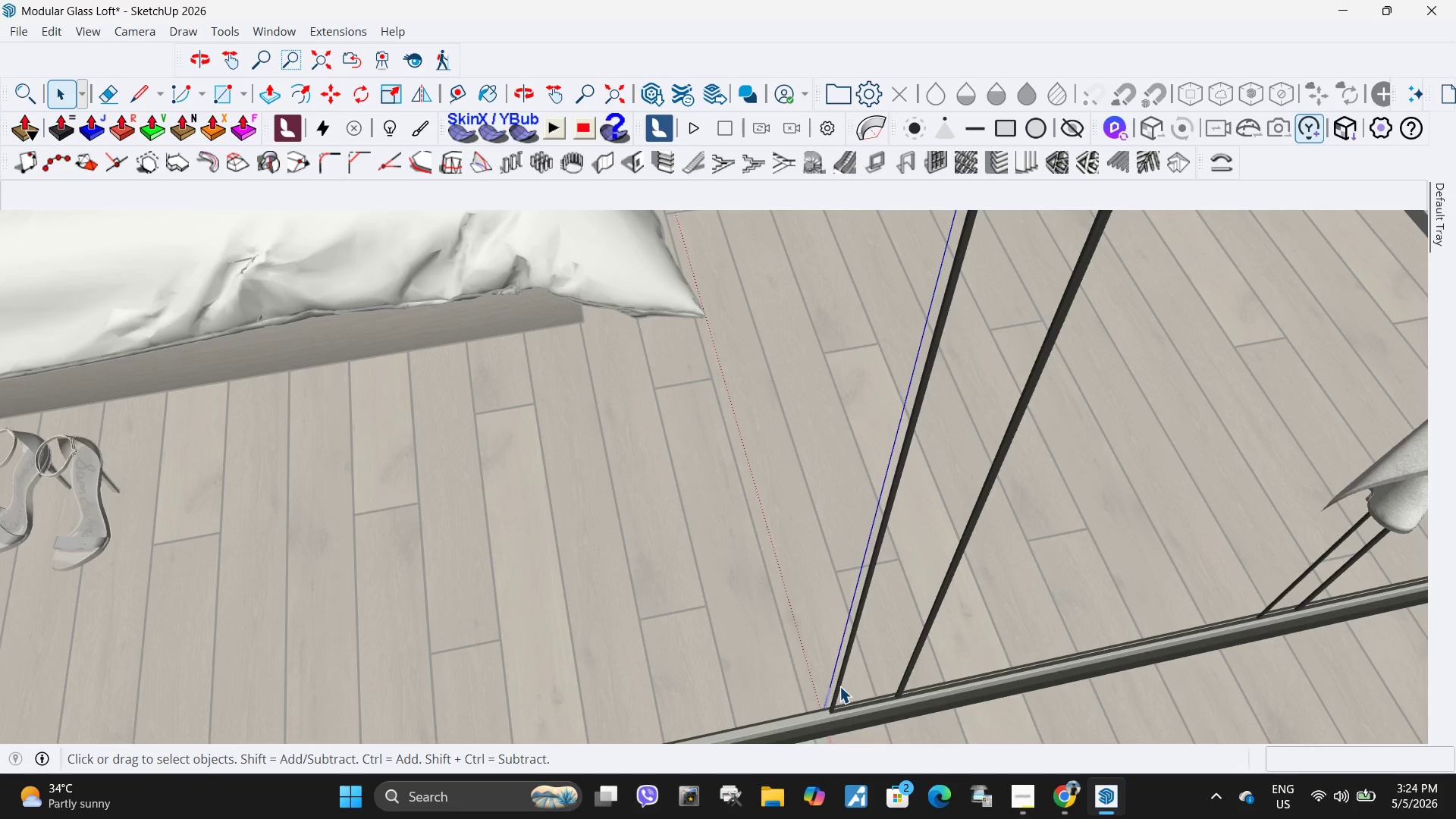 
left_click([839, 686])
 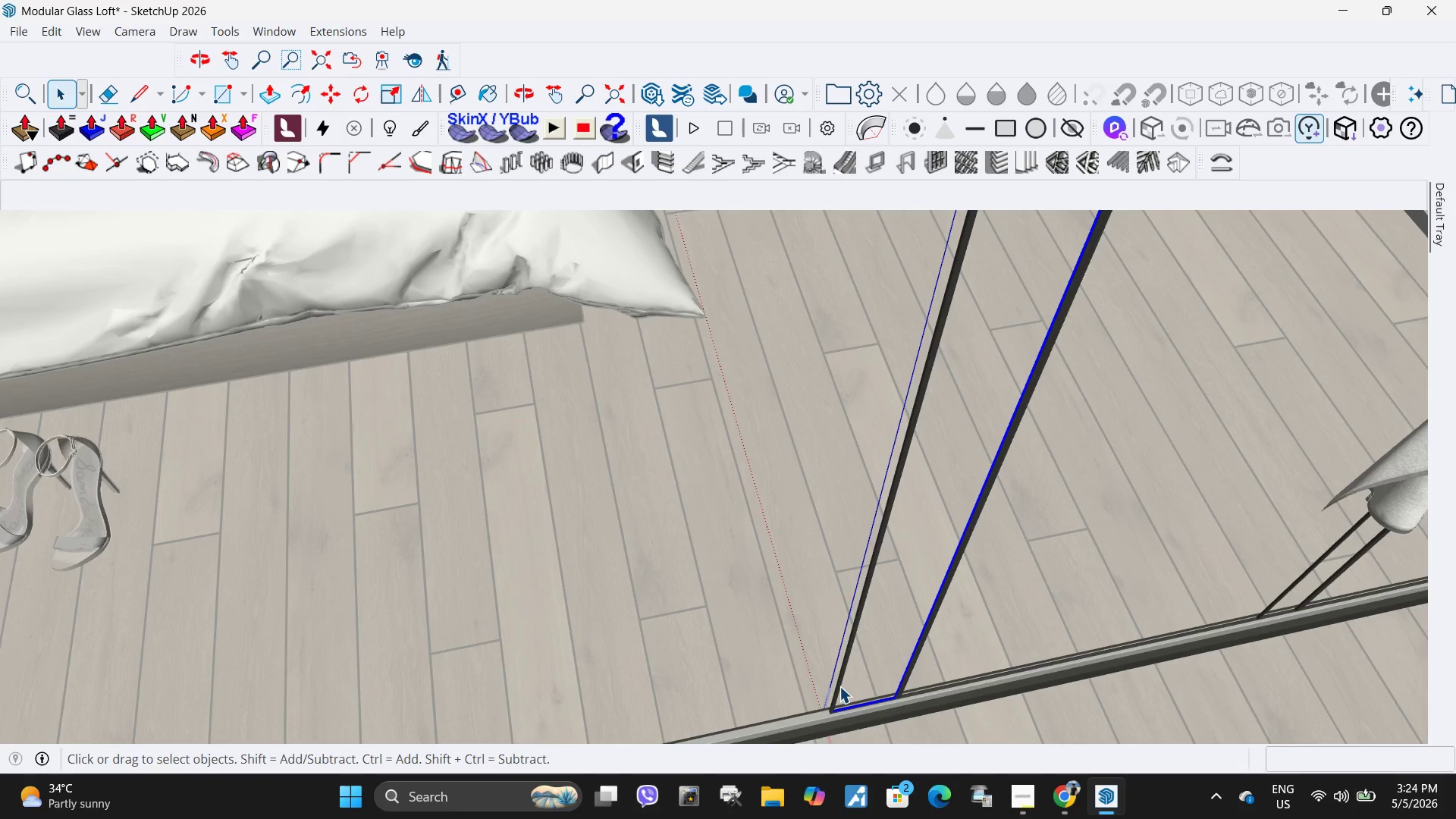 
right_click([839, 686])
 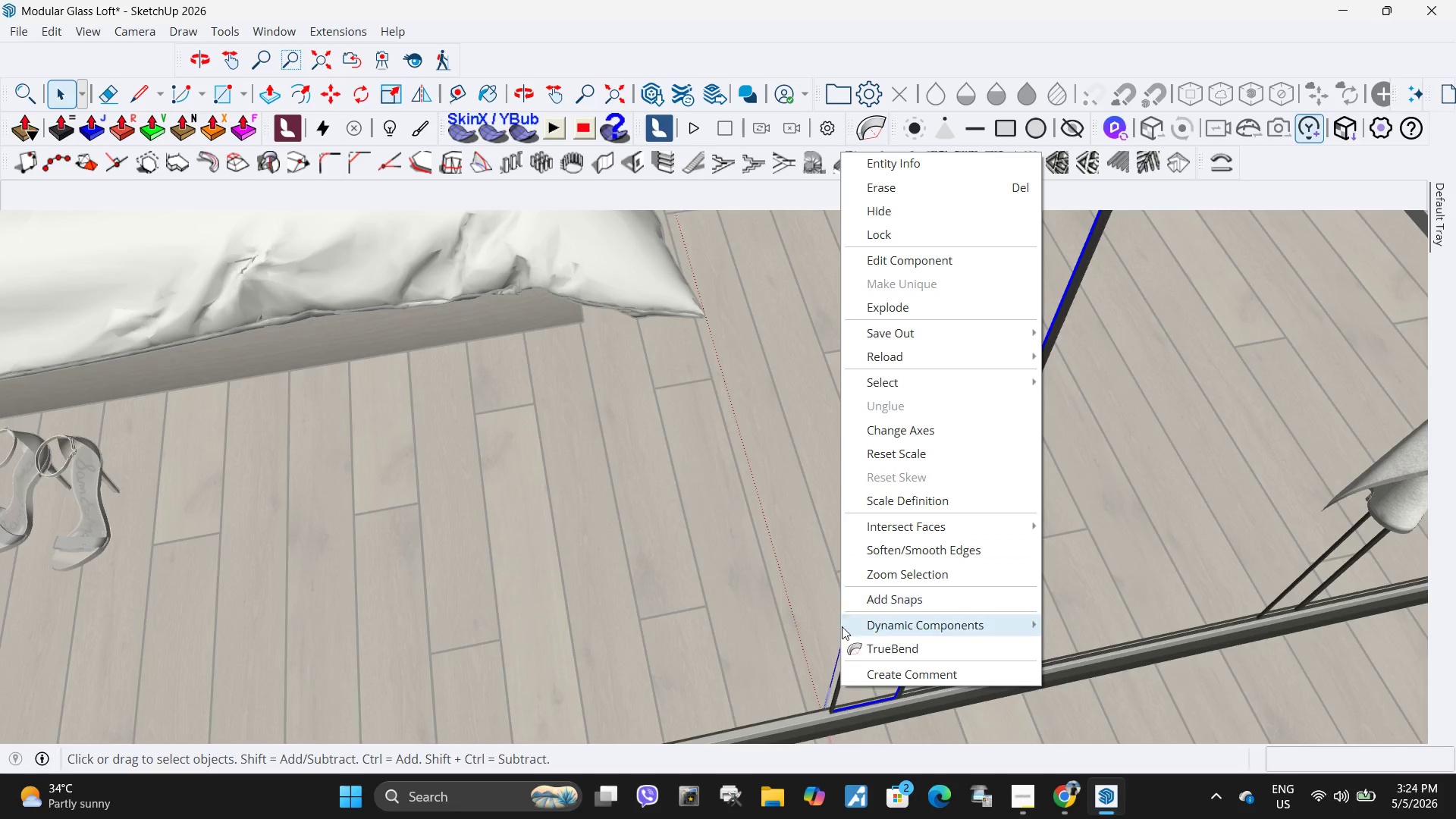 
key(Escape)
 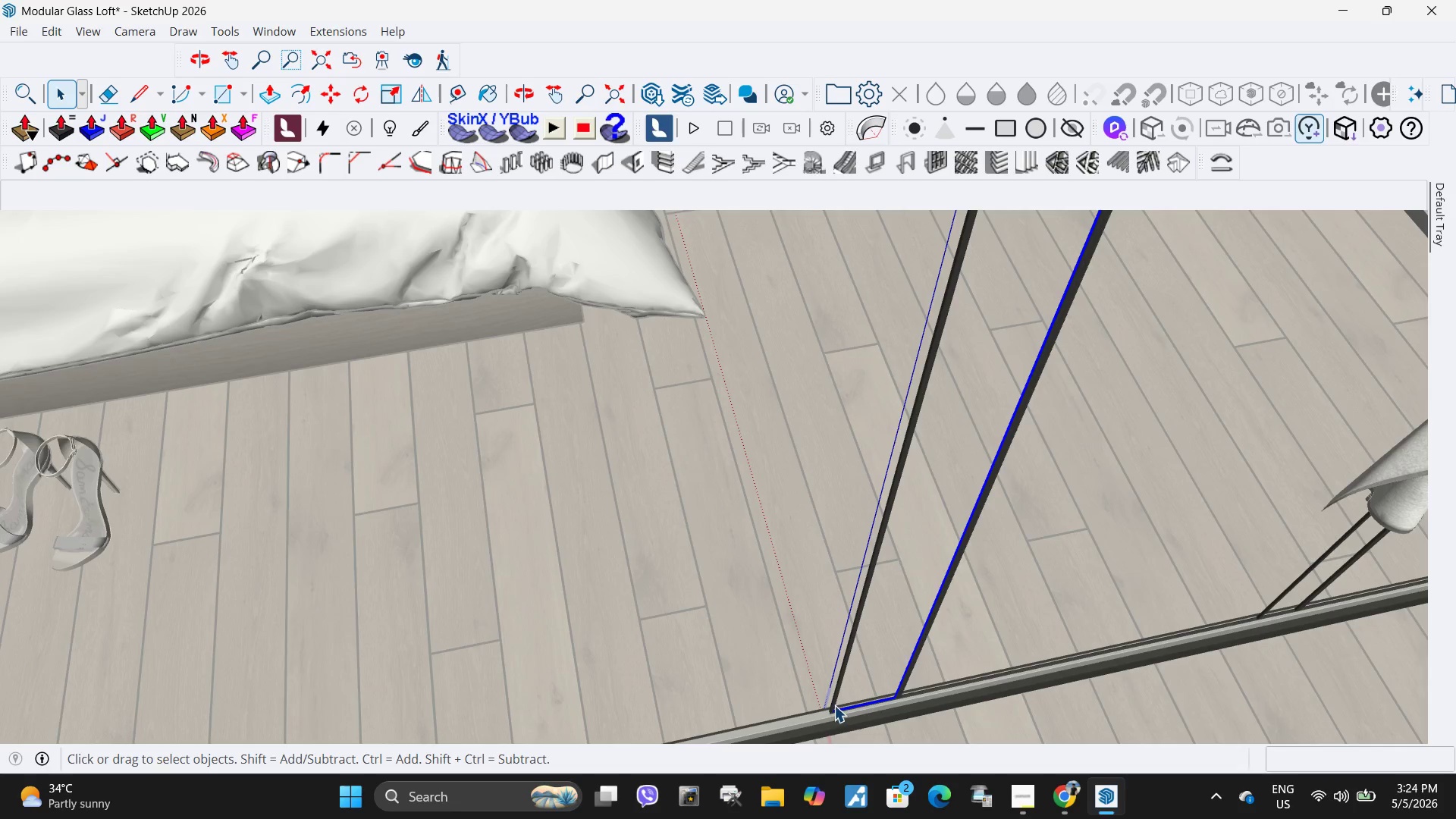 
double_click([833, 705])
 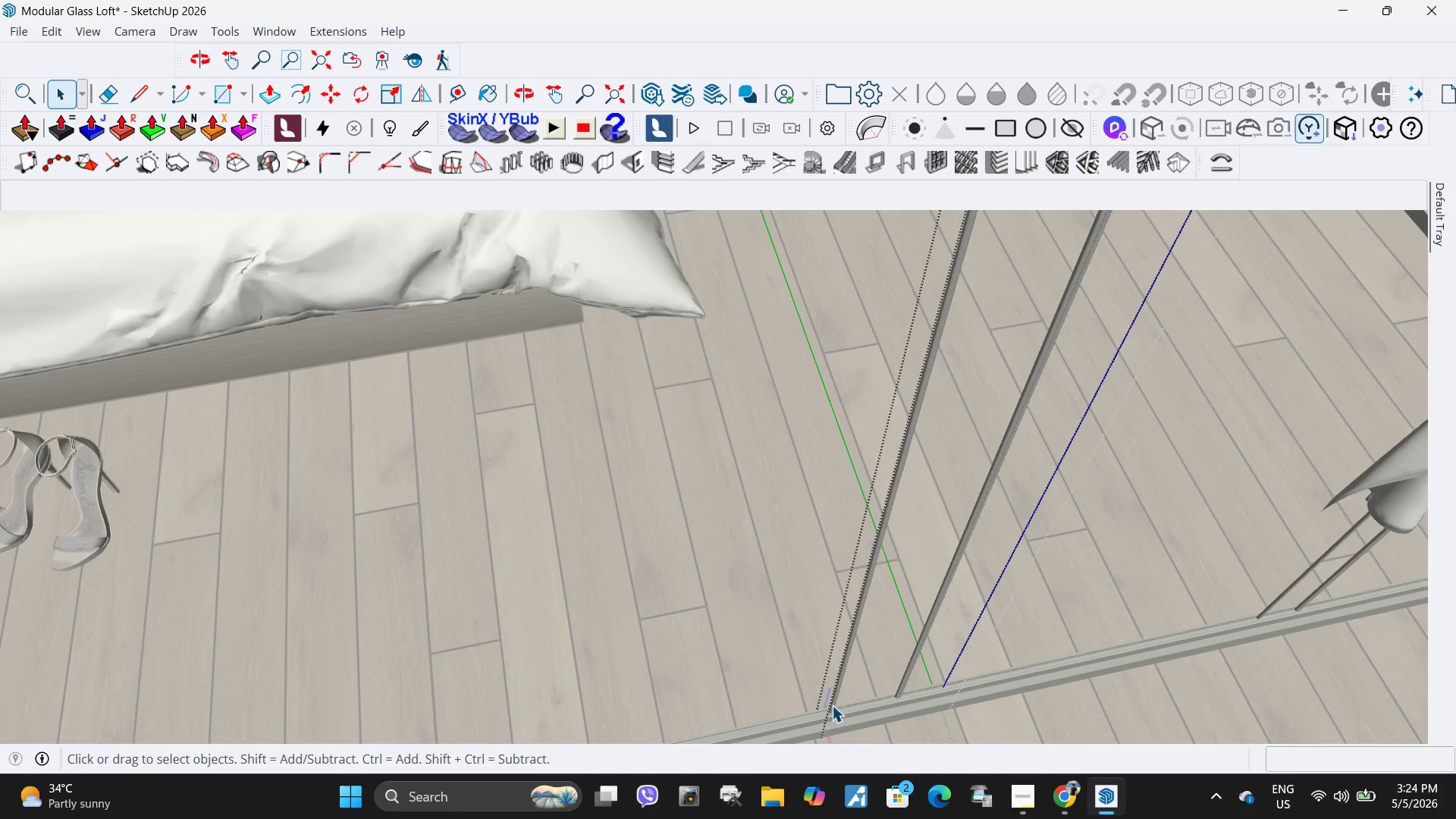 
triple_click([832, 705])
 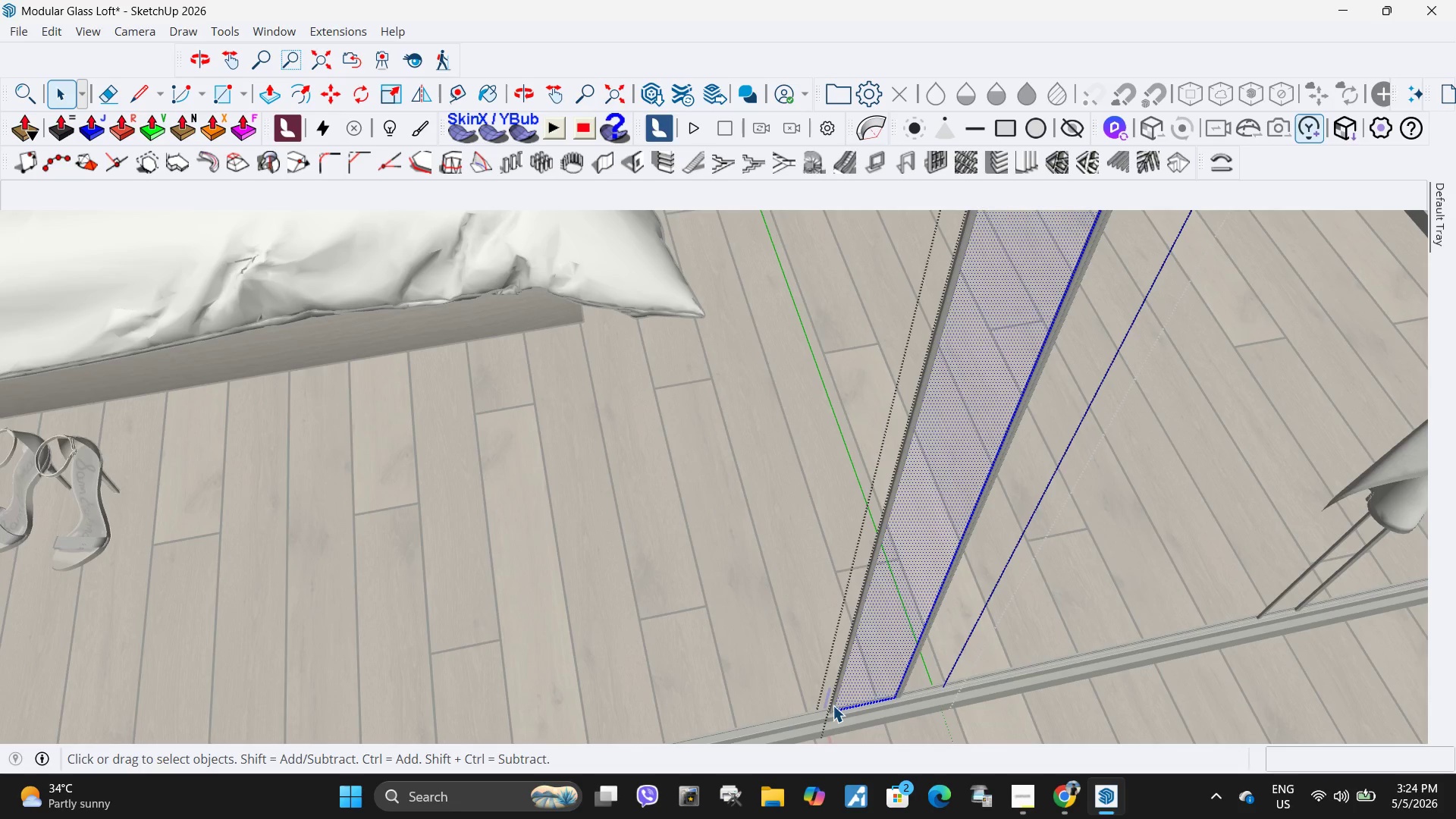 
key(Escape)
 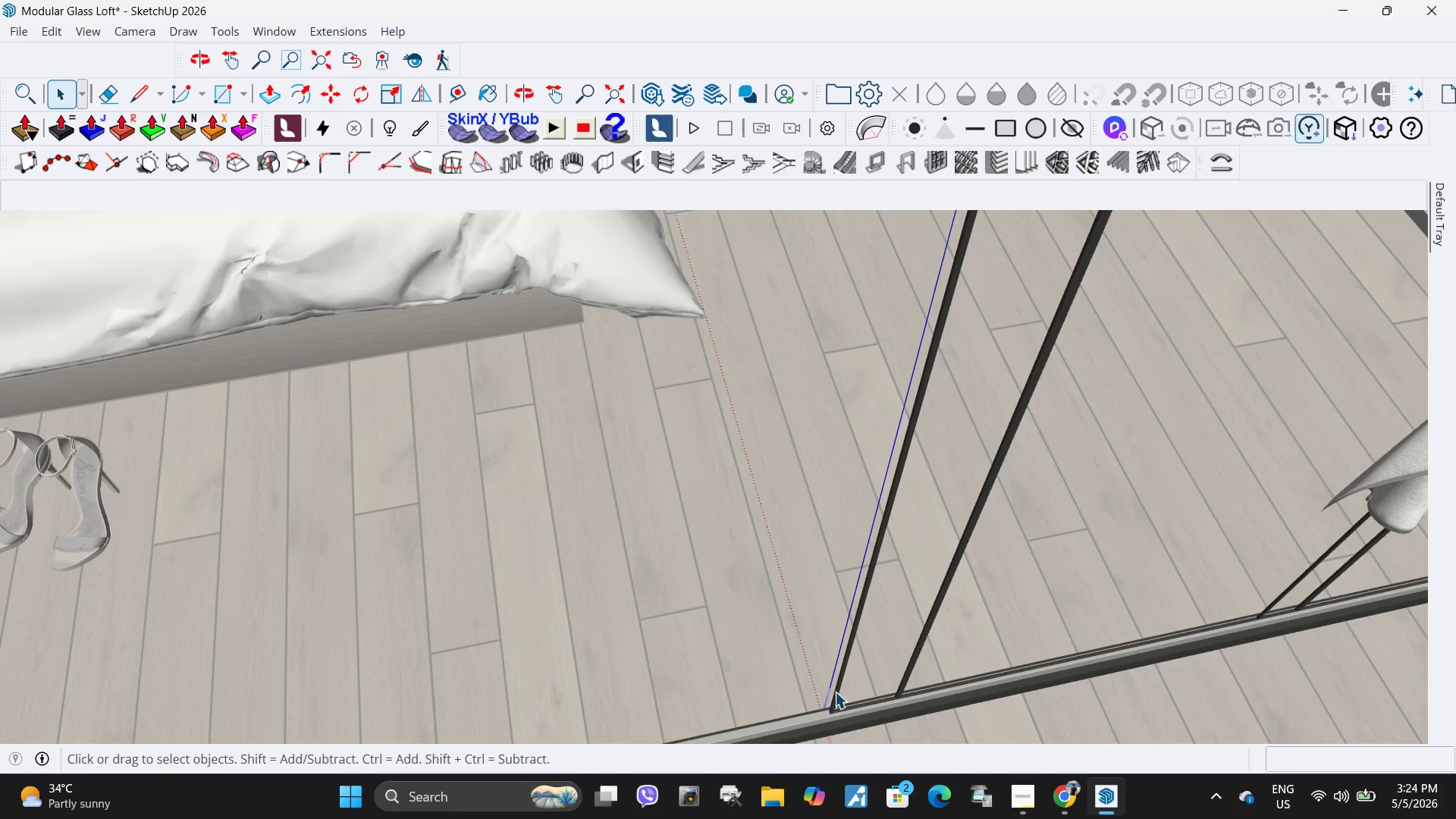 
left_click([835, 692])
 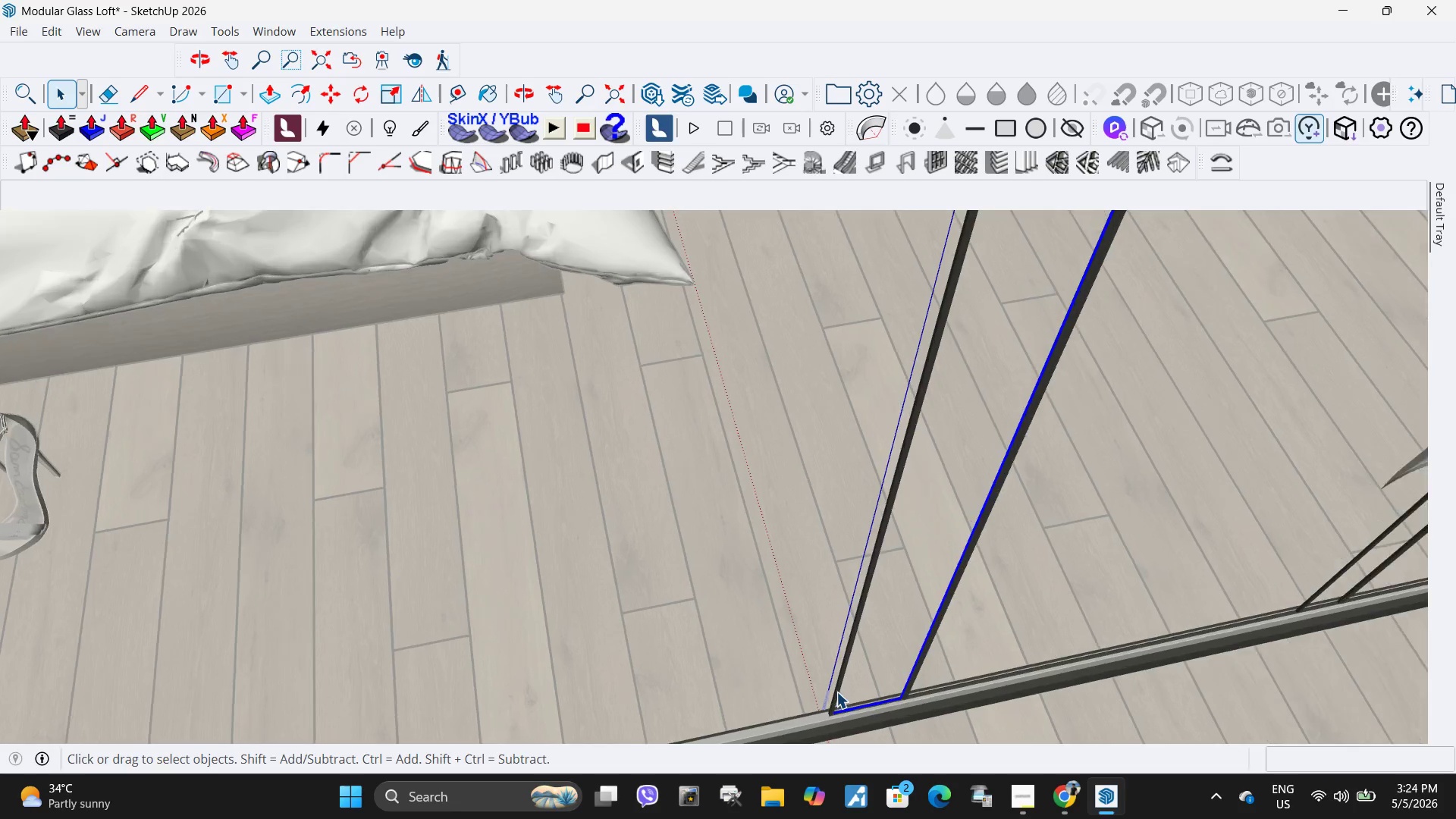 
double_click([836, 692])
 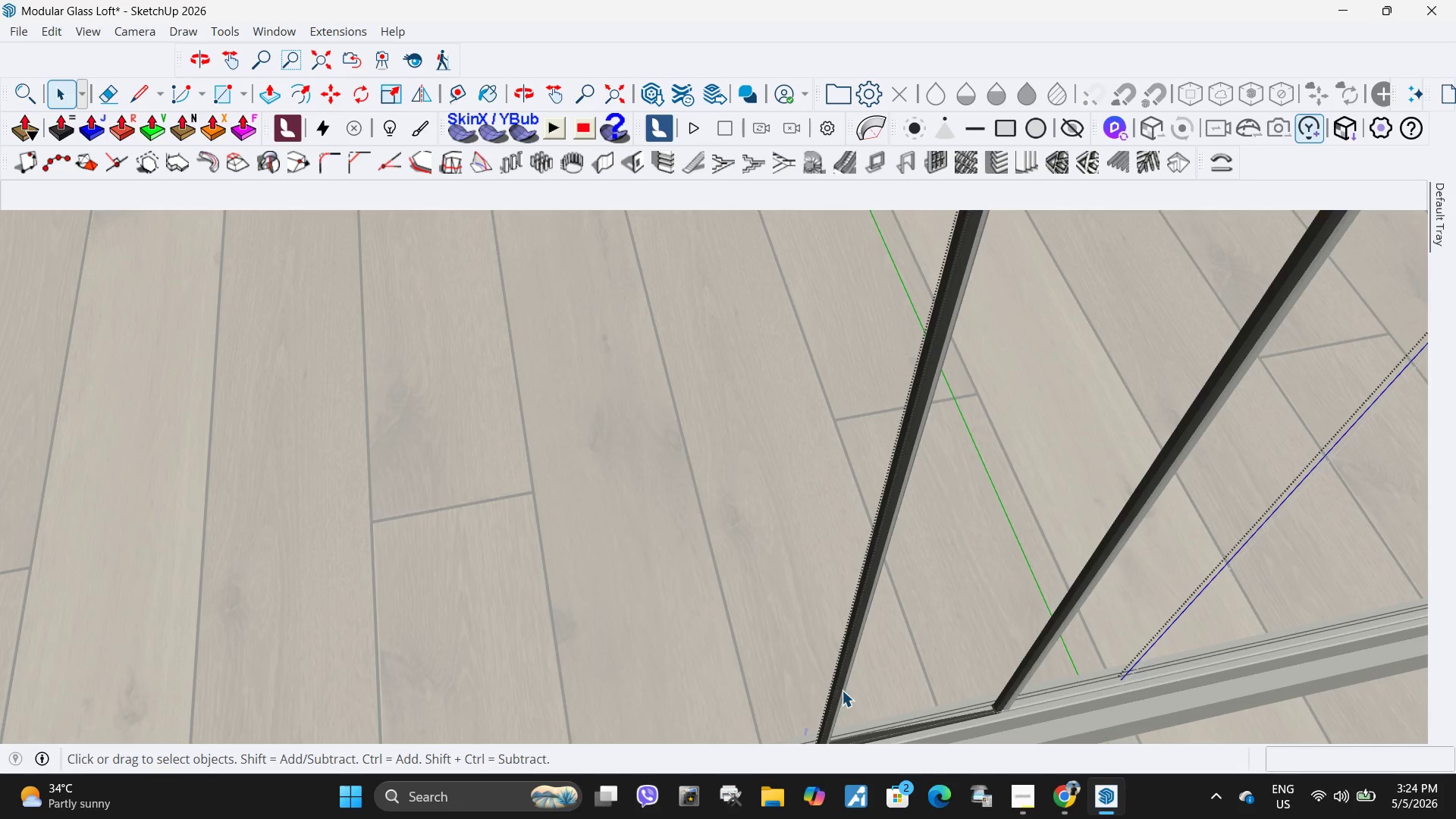 
scroll: coordinate [836, 692], scroll_direction: up, amount: 11.0
 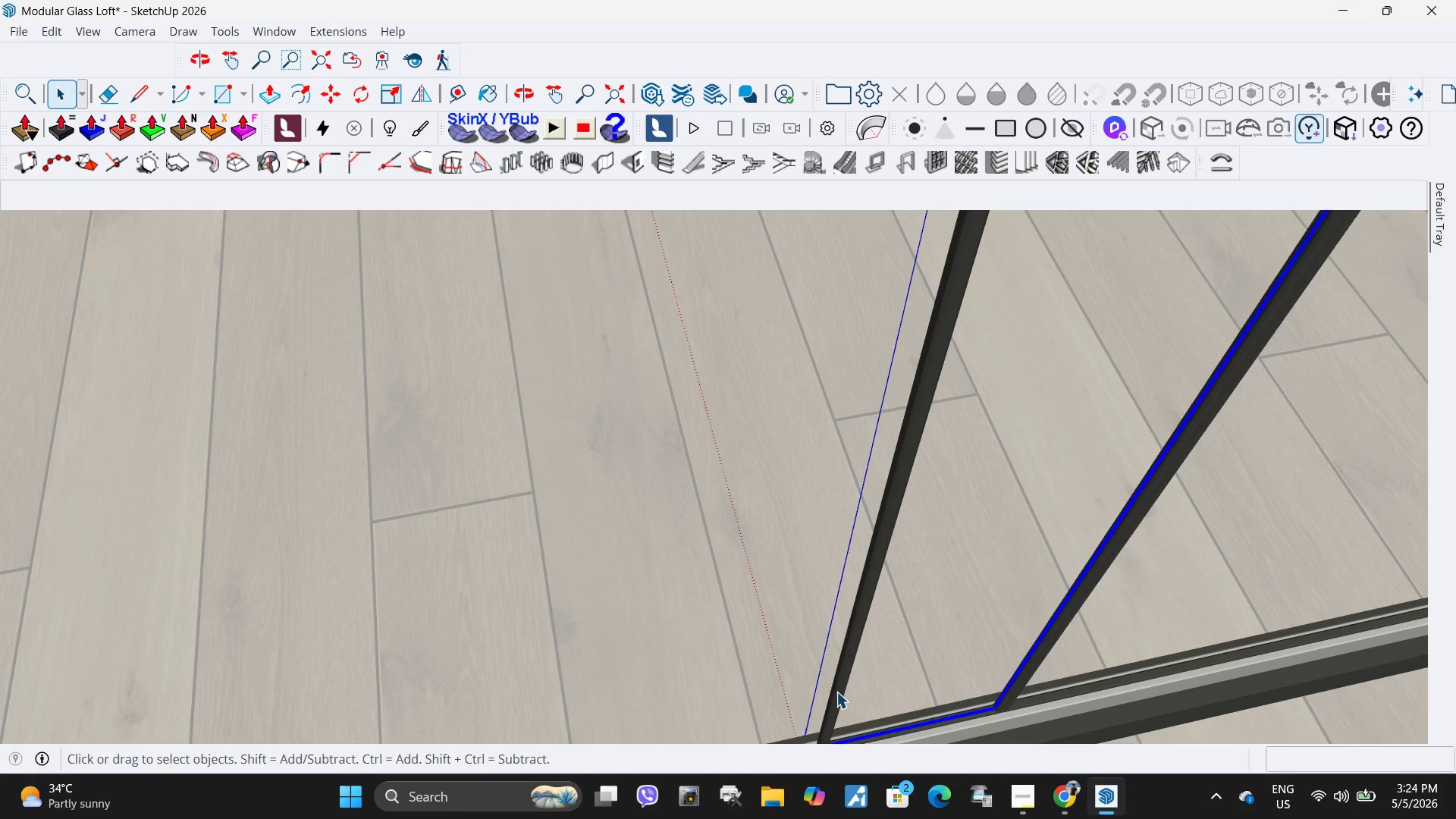 
left_click([843, 690])
 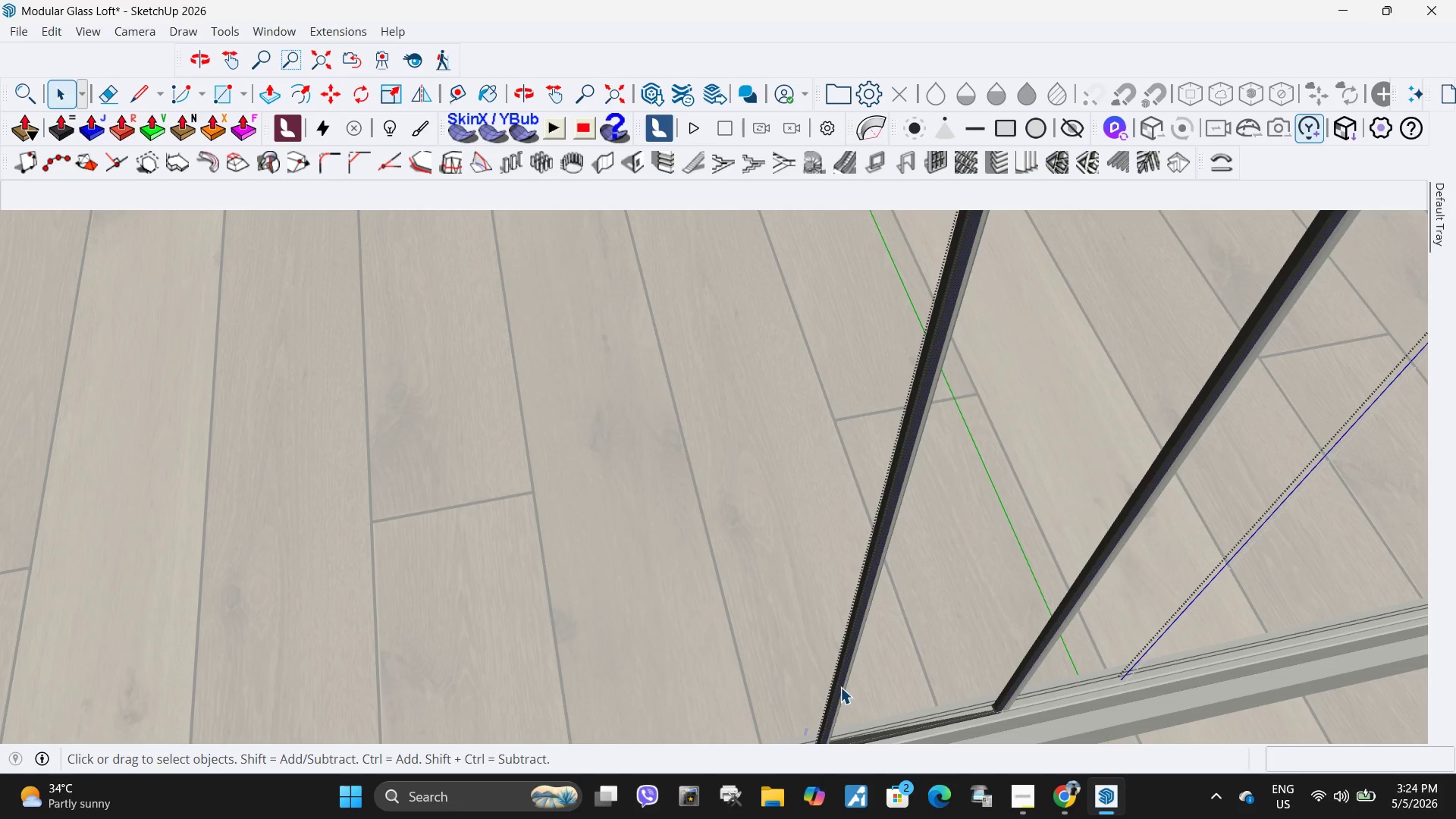 
key(Escape)
 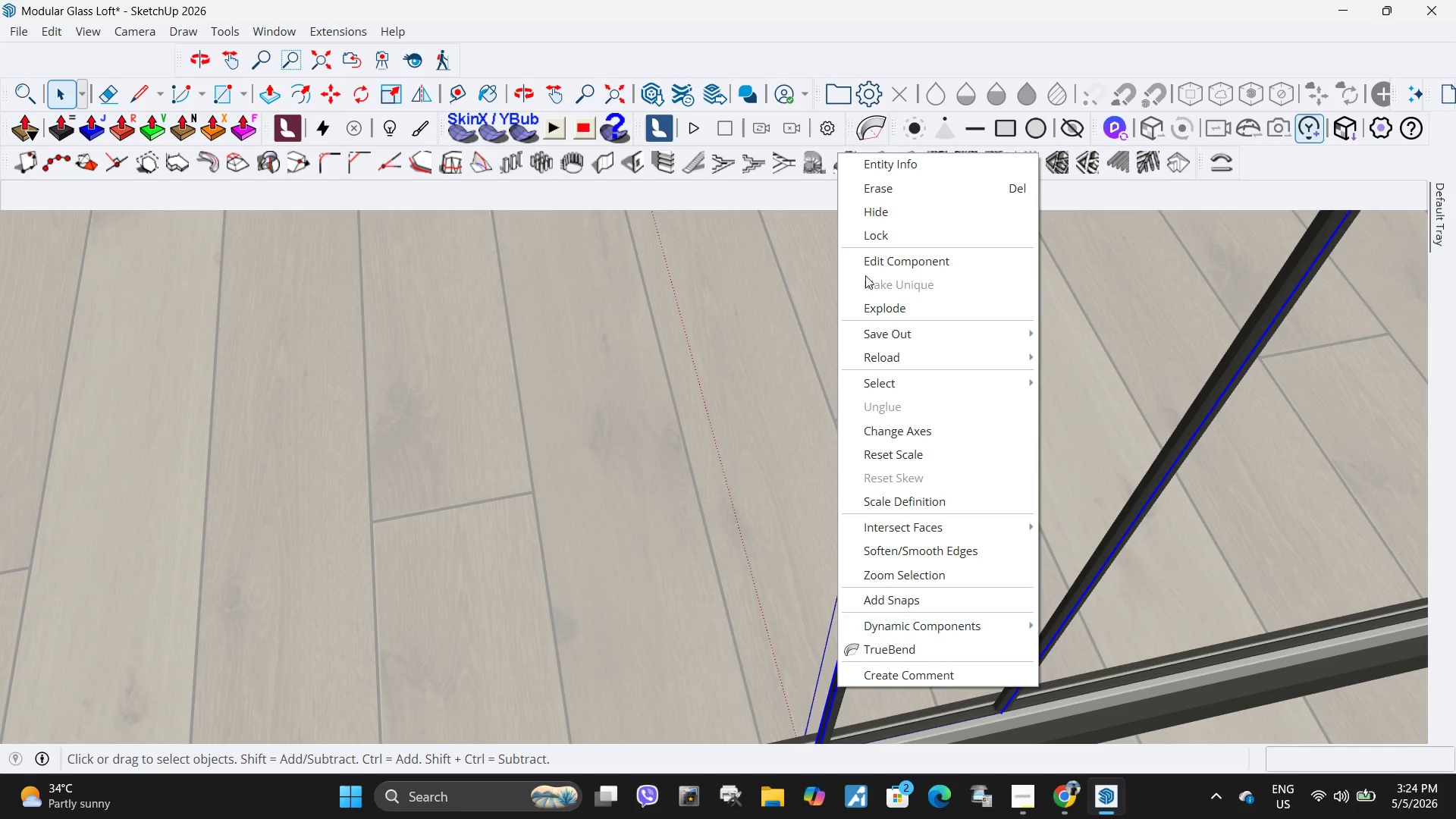 
key(Escape)
 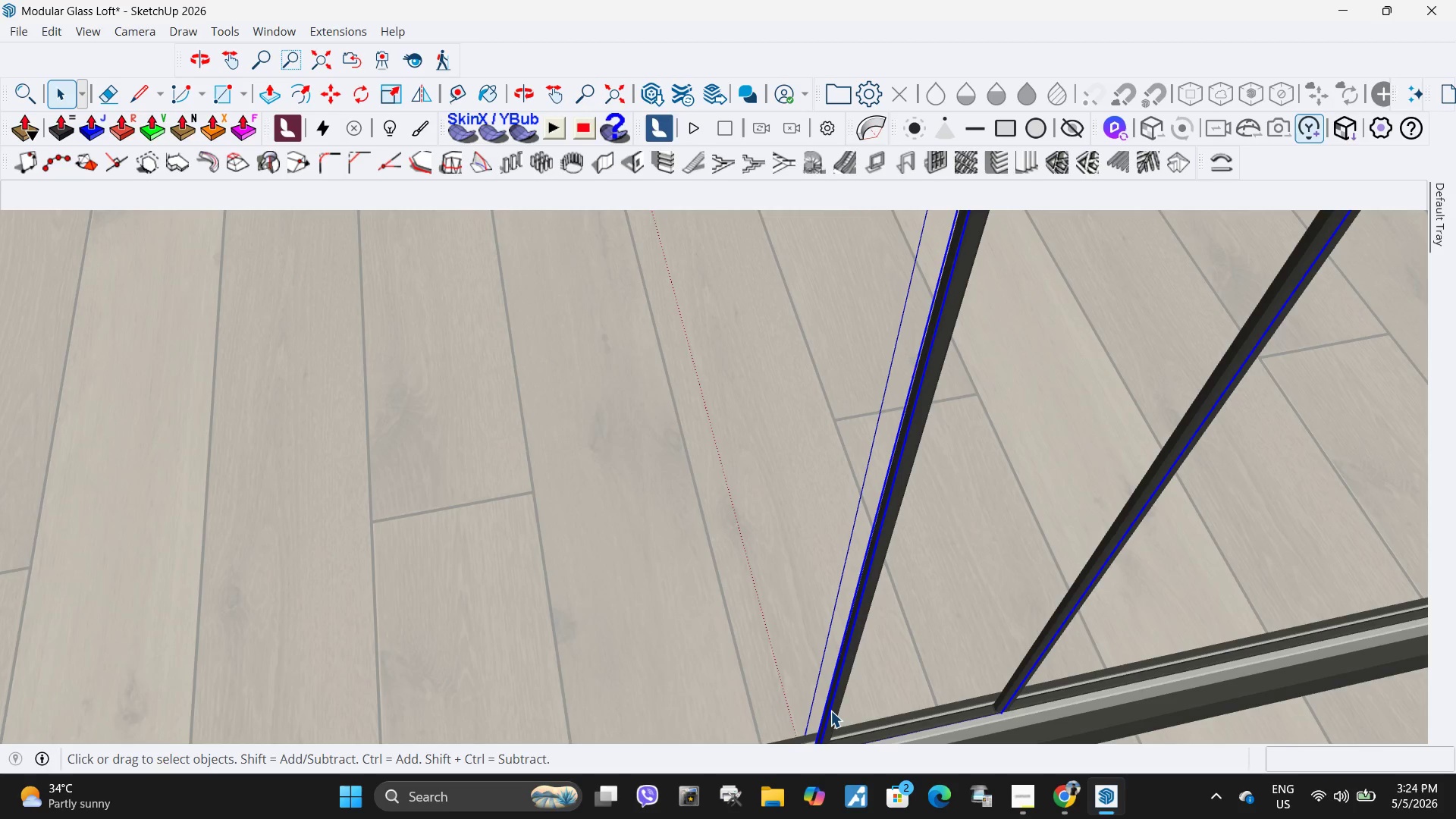 
double_click([830, 711])
 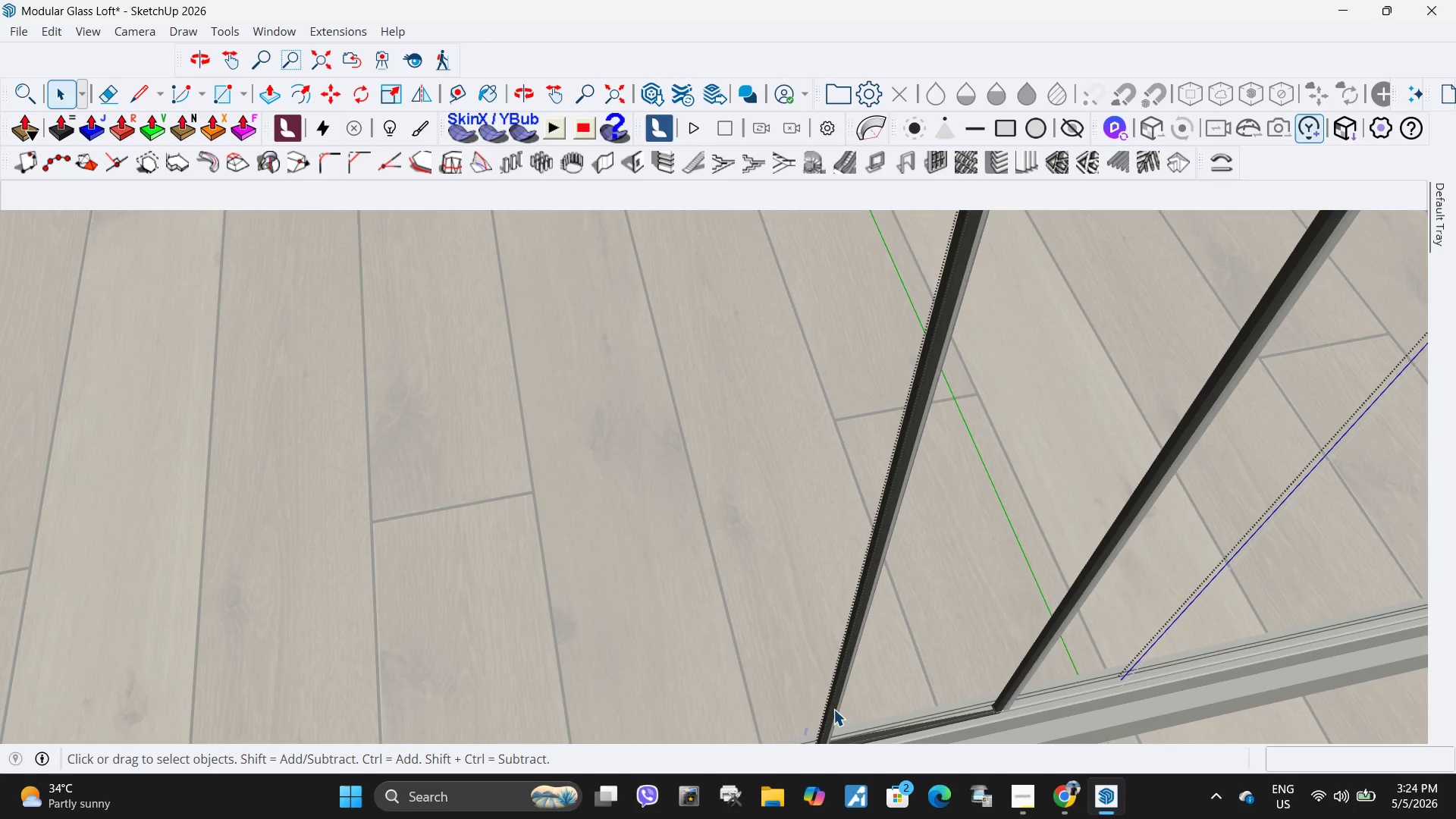 
triple_click([836, 708])
 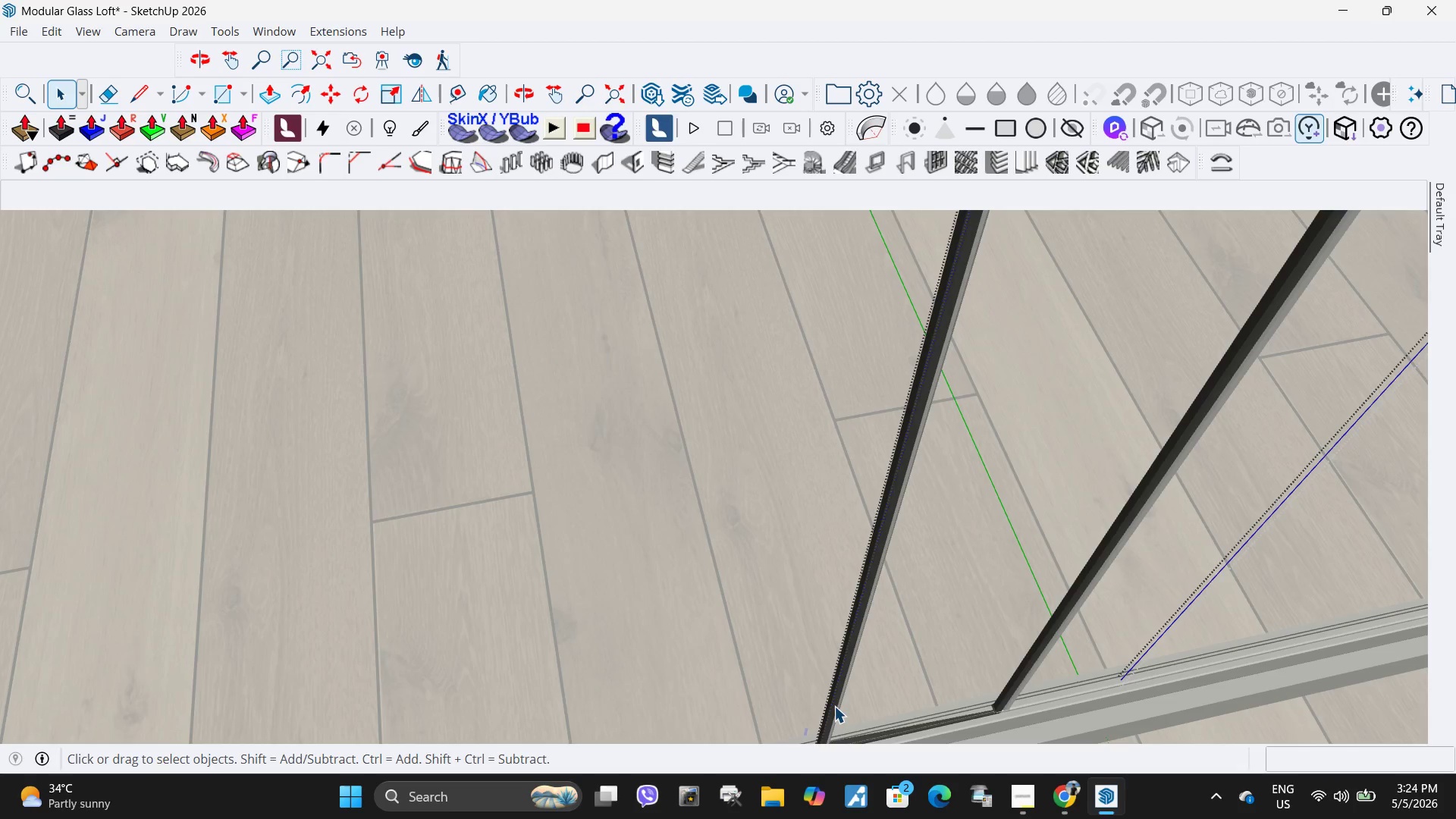 
left_click([834, 705])
 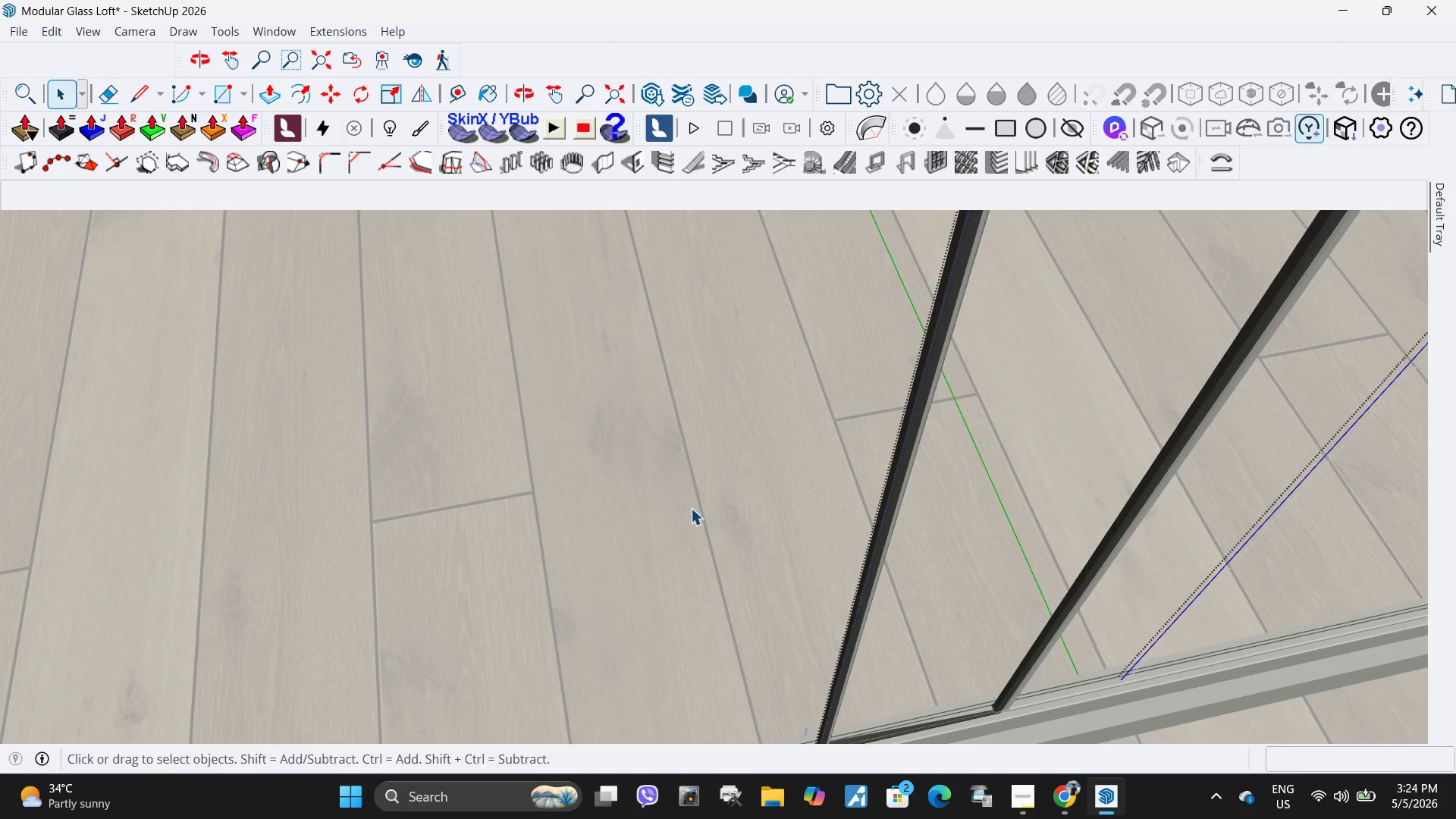 
scroll: coordinate [648, 578], scroll_direction: down, amount: 25.0
 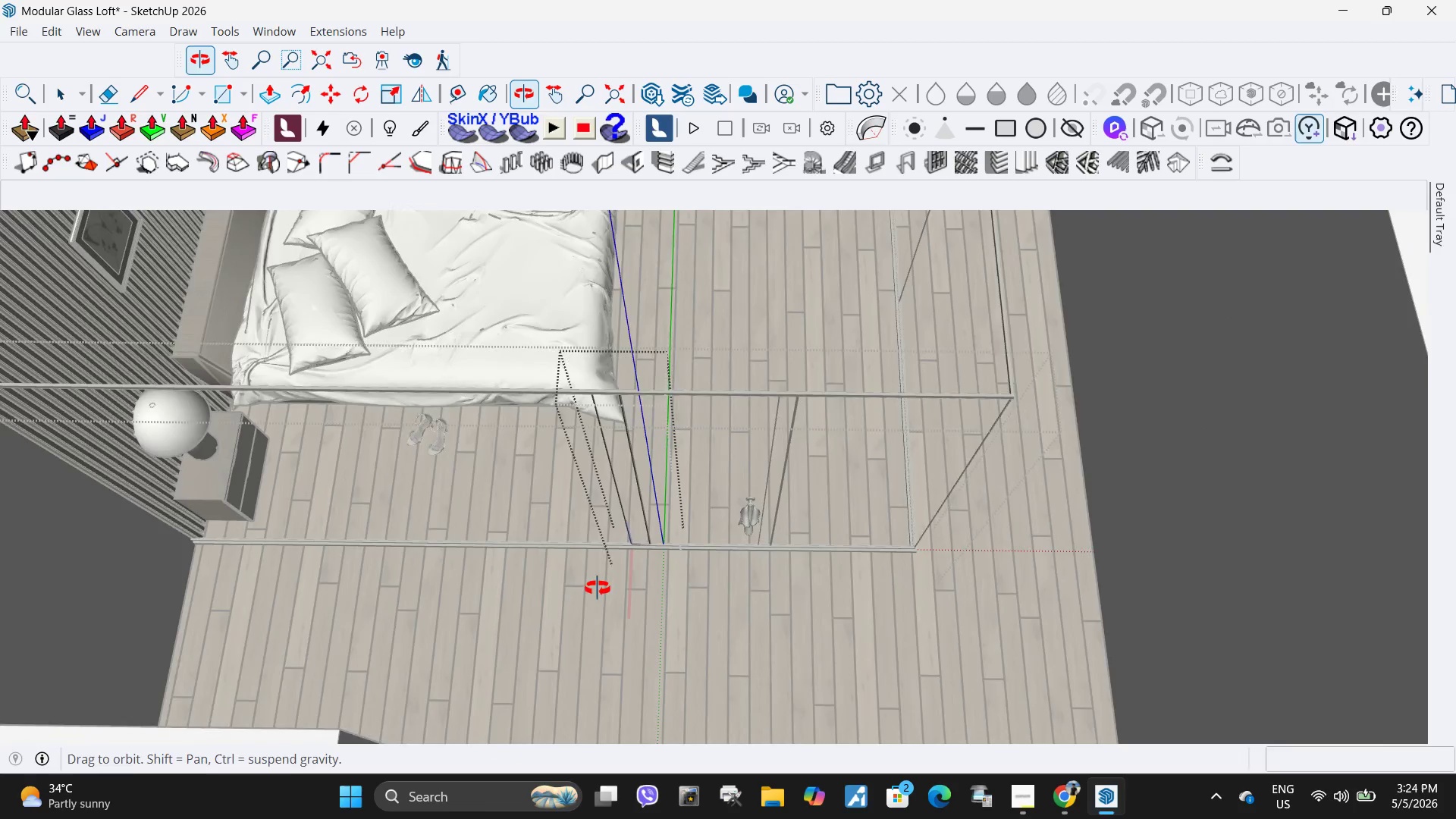 
scroll: coordinate [600, 577], scroll_direction: up, amount: 1.0
 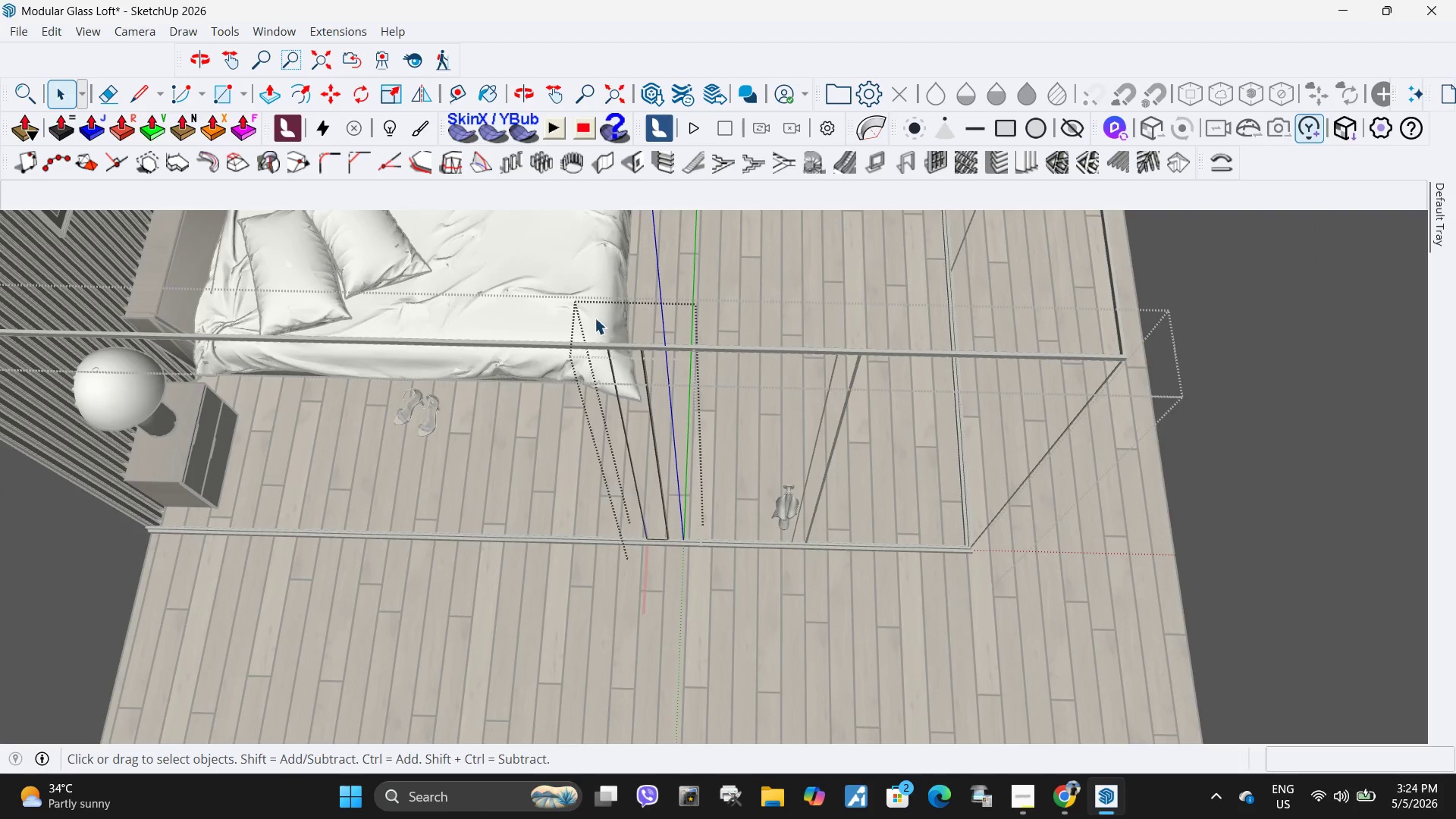 
left_click_drag(start_coordinate=[588, 326], to_coordinate=[622, 541])
 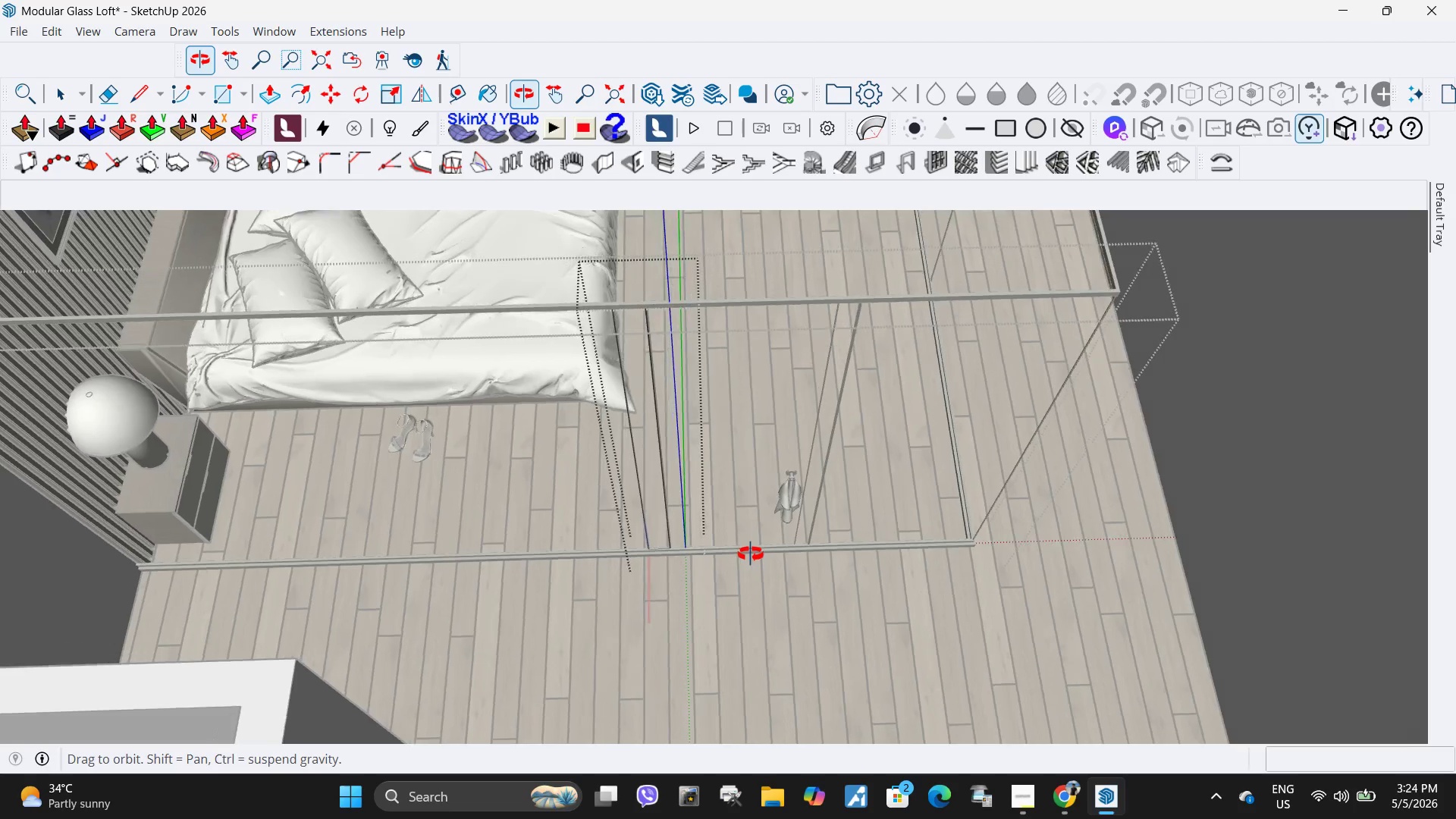 
scroll: coordinate [970, 623], scroll_direction: down, amount: 7.0
 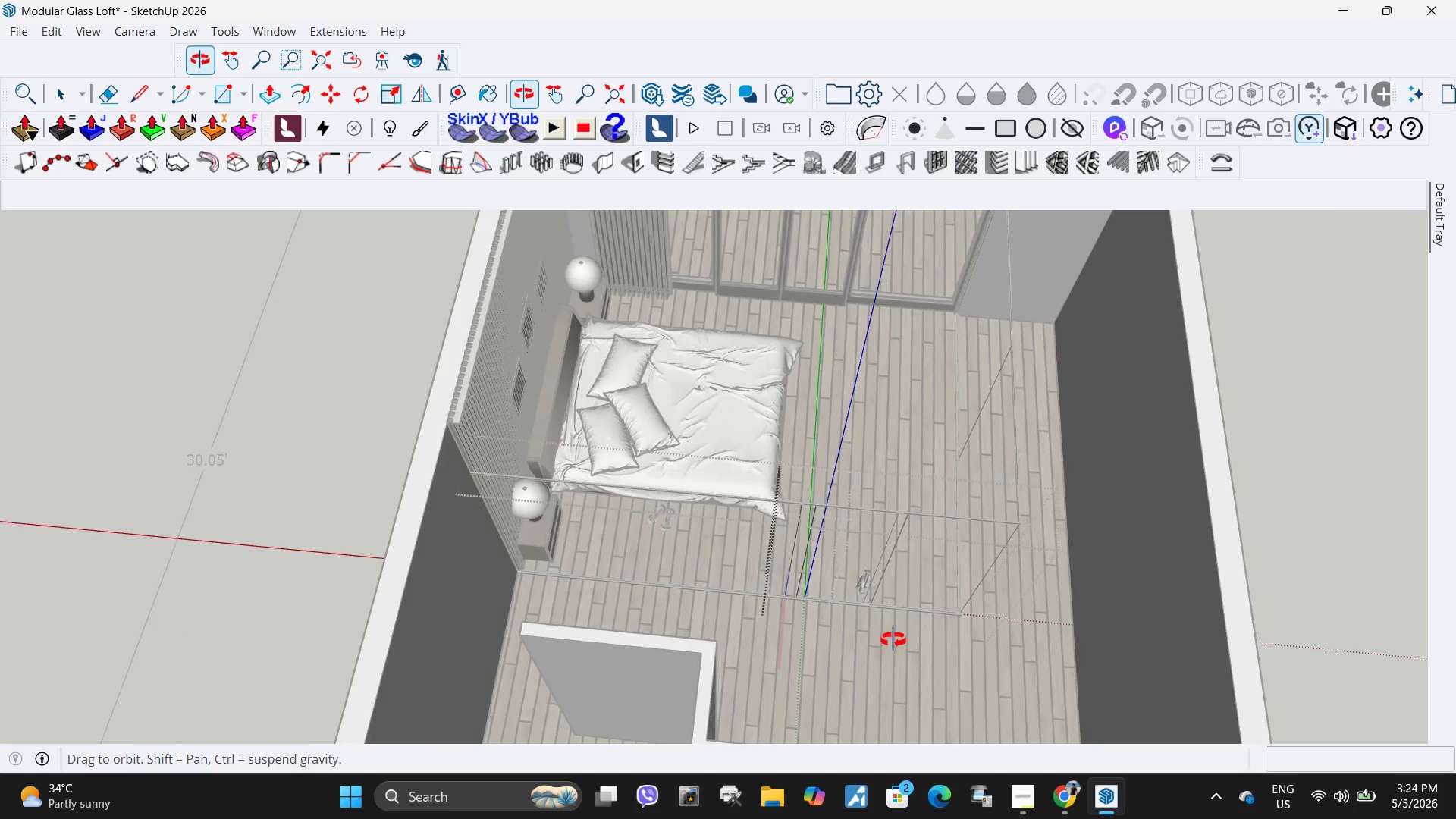 
scroll: coordinate [820, 532], scroll_direction: up, amount: 6.0
 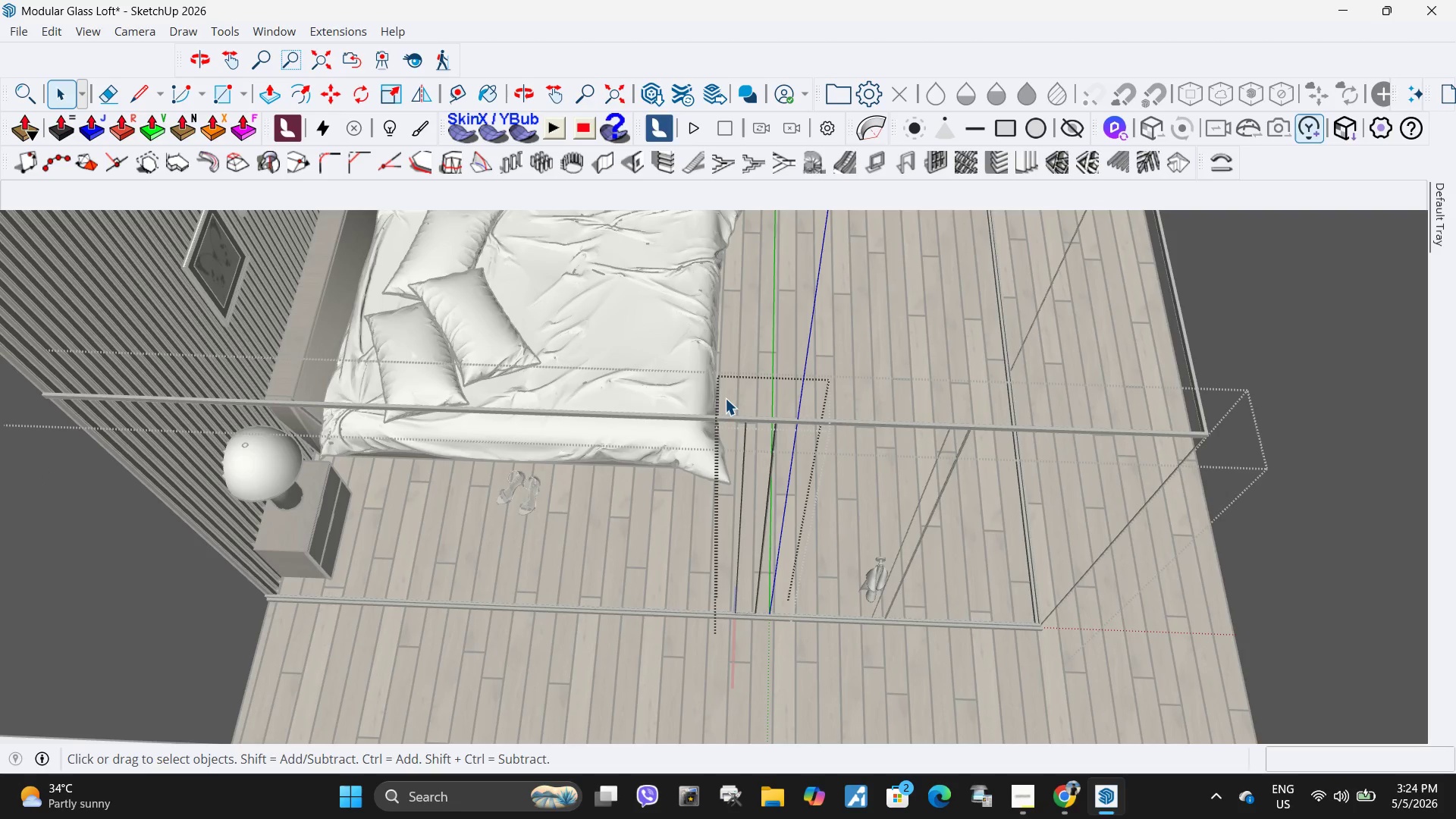 
left_click_drag(start_coordinate=[725, 396], to_coordinate=[750, 643])
 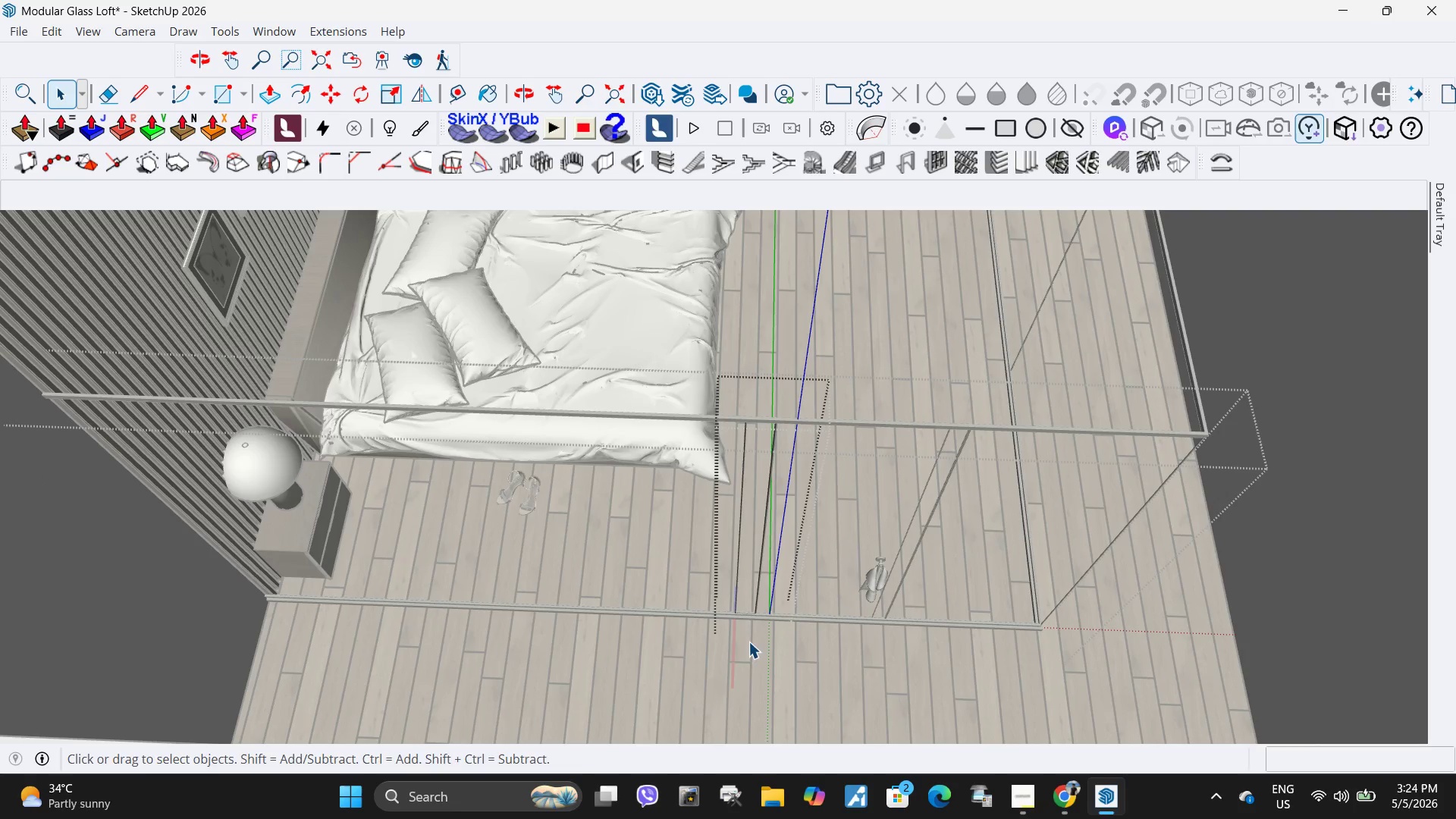 
key(M)
 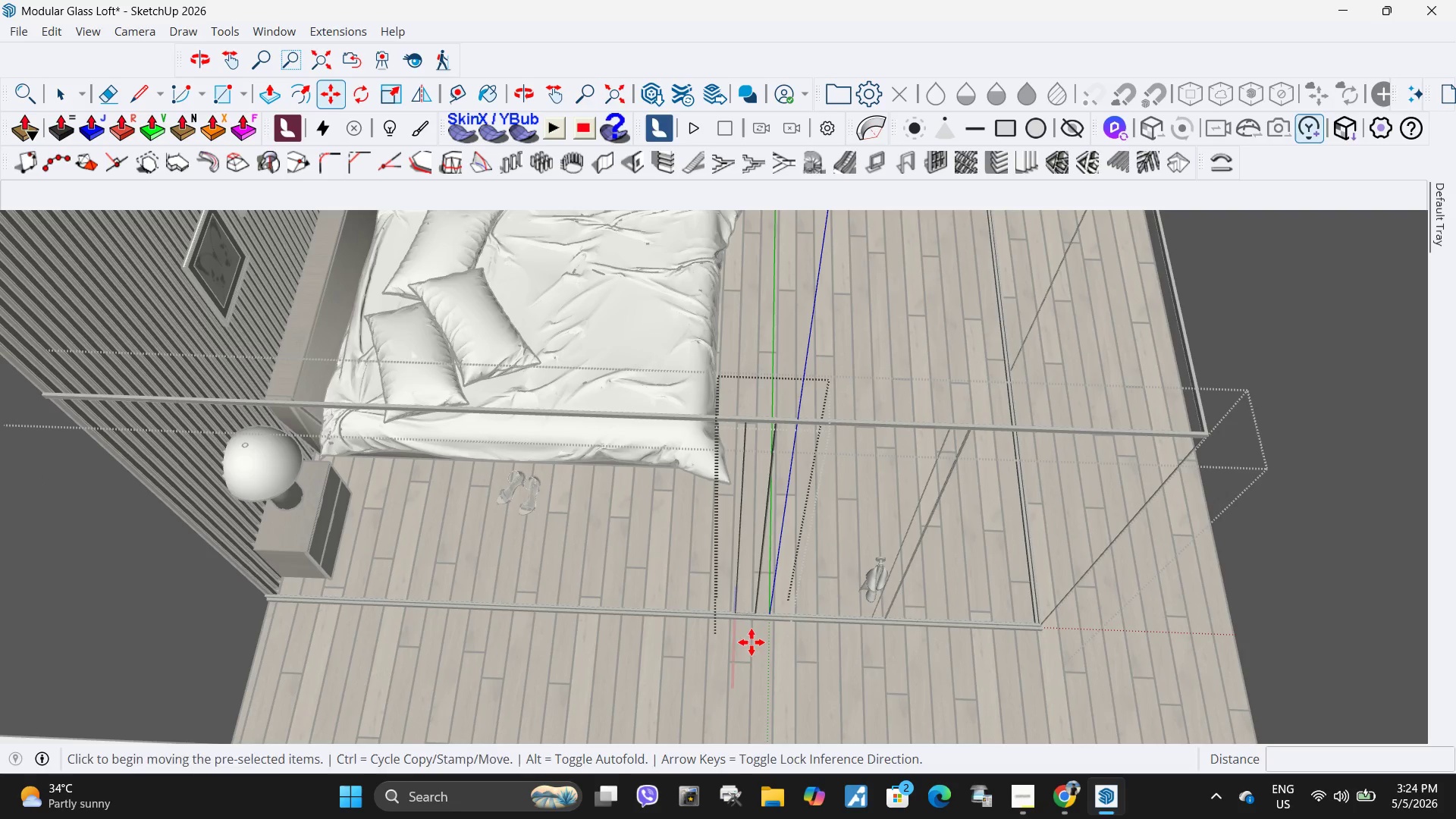 
left_click_drag(start_coordinate=[752, 642], to_coordinate=[743, 642])
 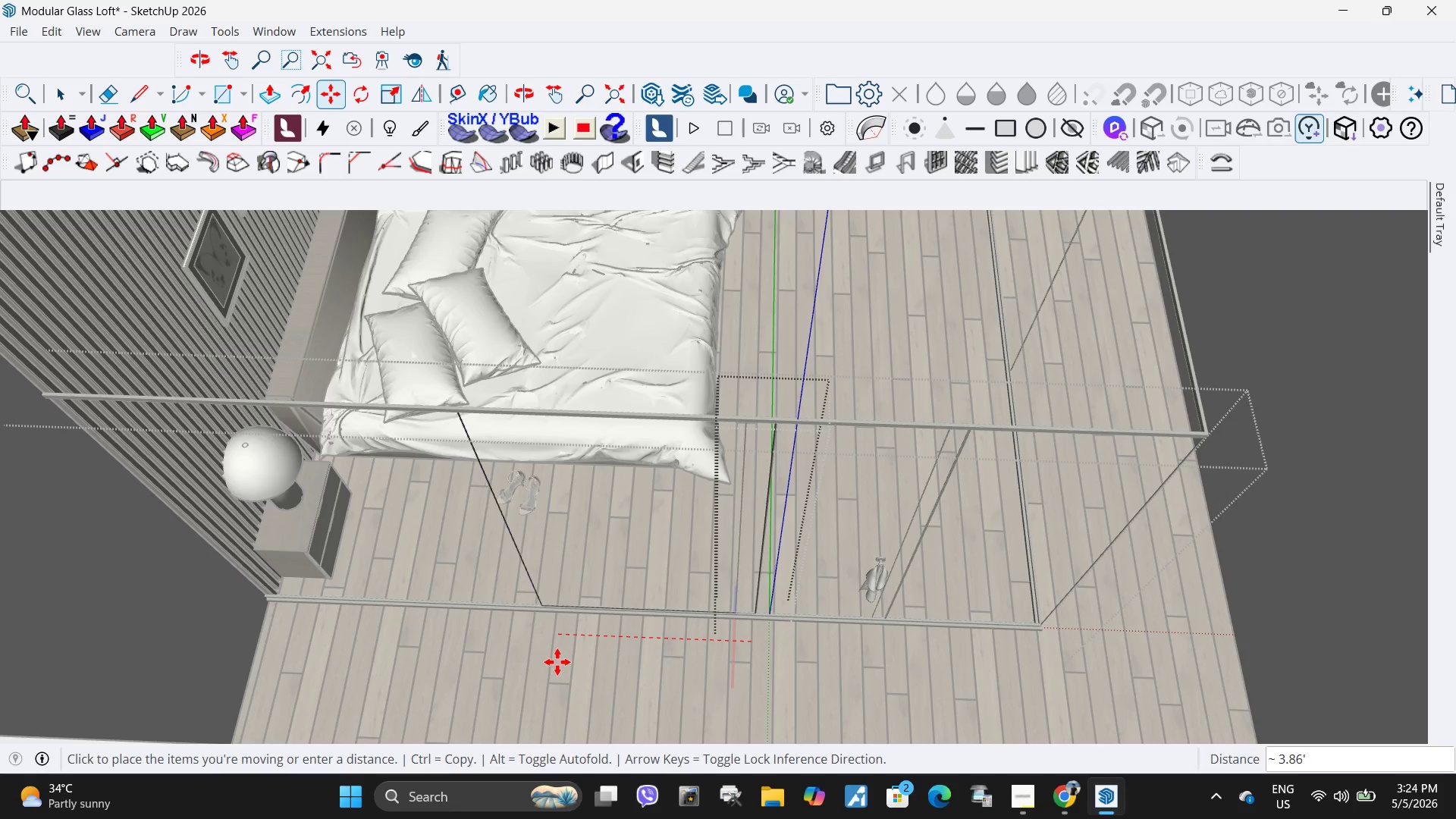 
left_click([557, 662])
 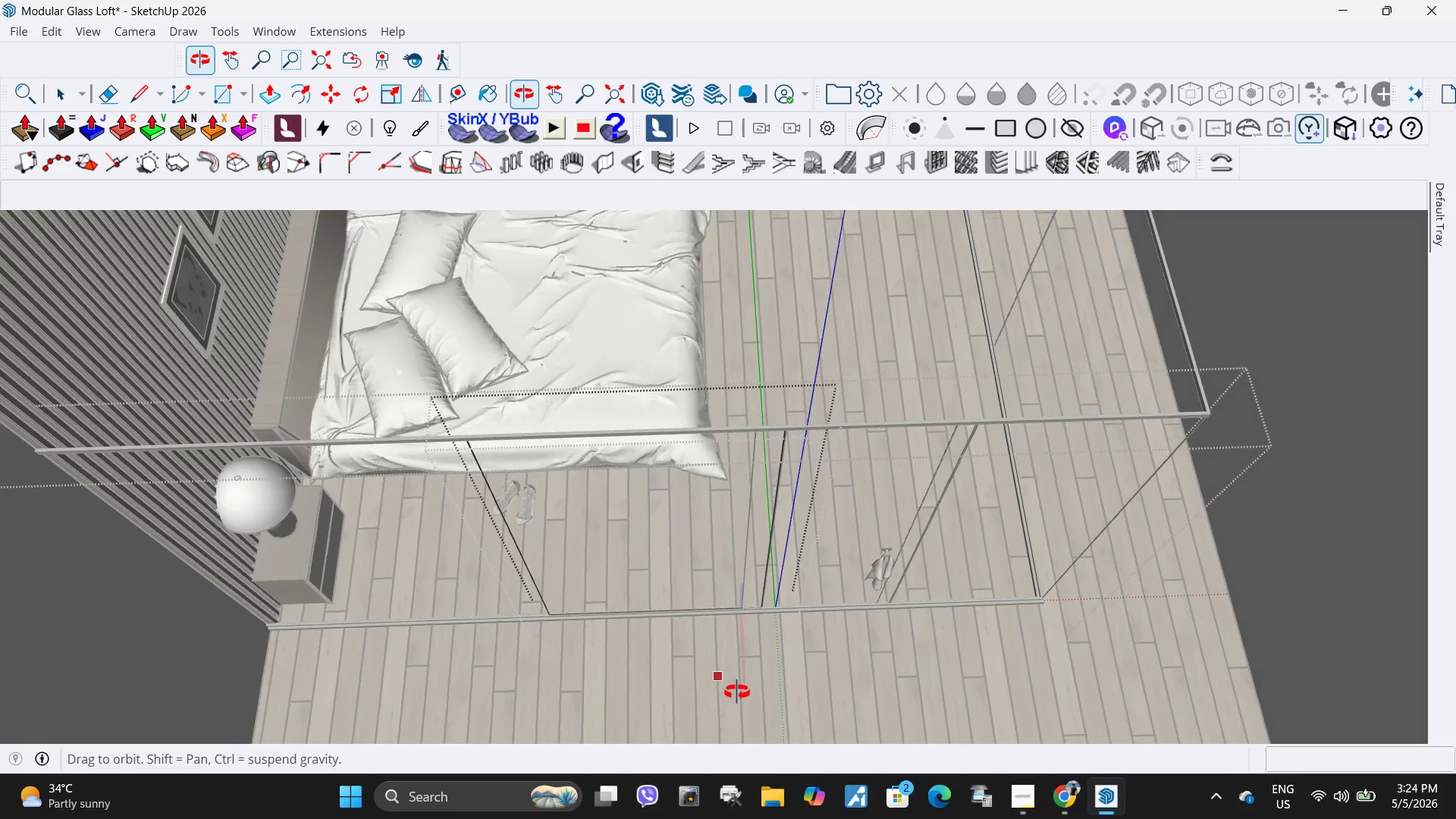 
key(Space)
 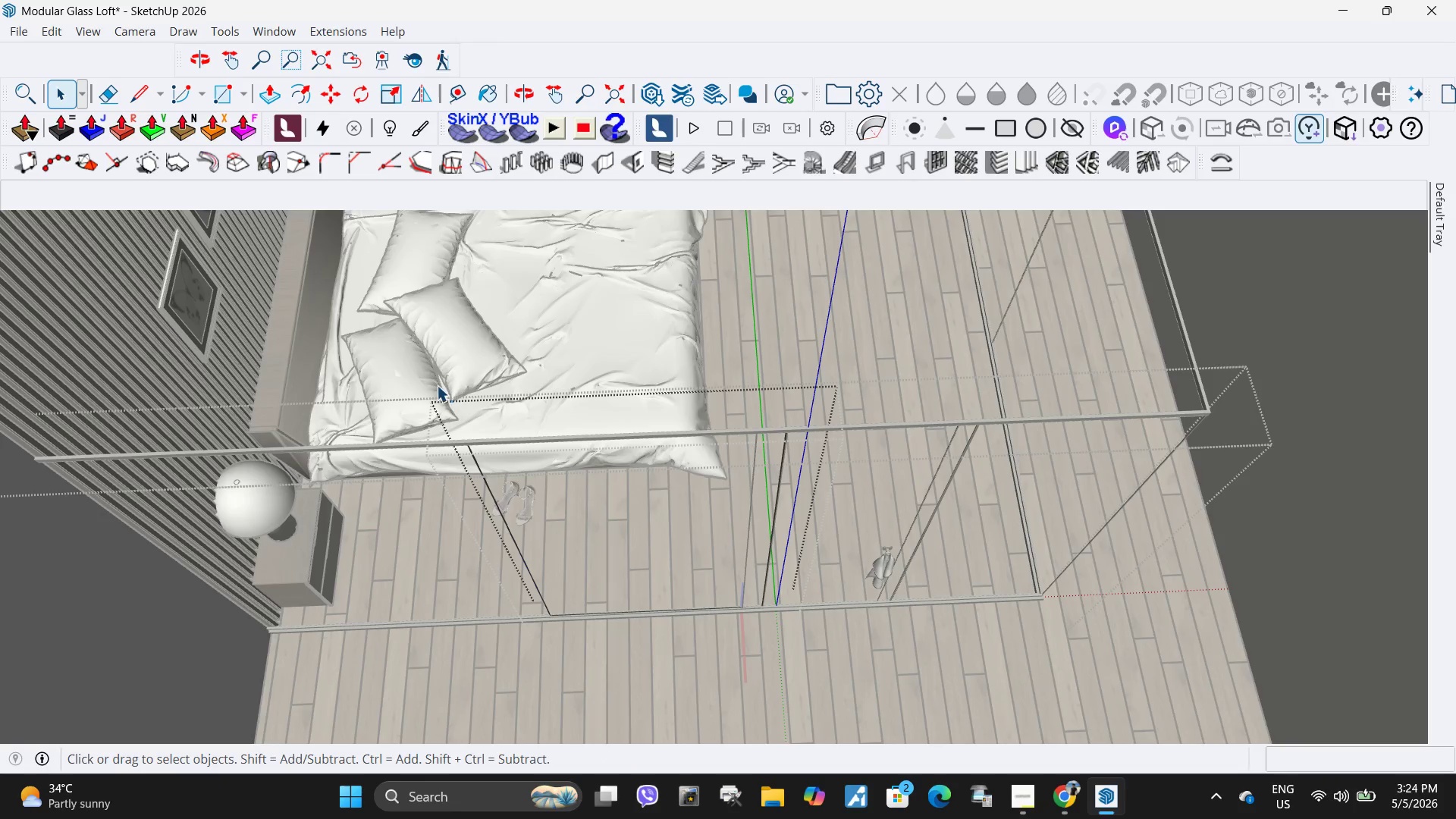 
left_click_drag(start_coordinate=[436, 384], to_coordinate=[747, 667])
 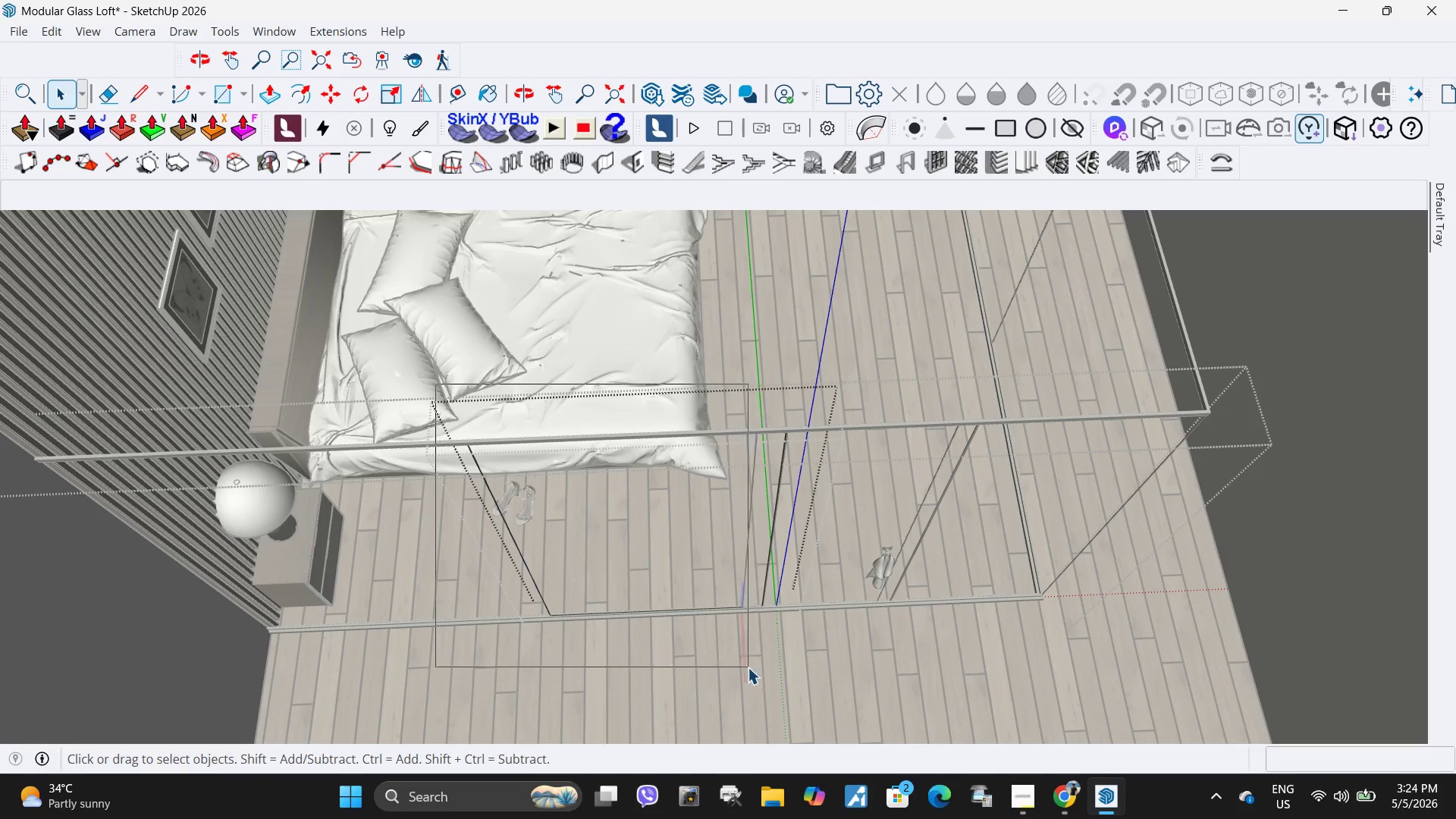 
key(Escape)
 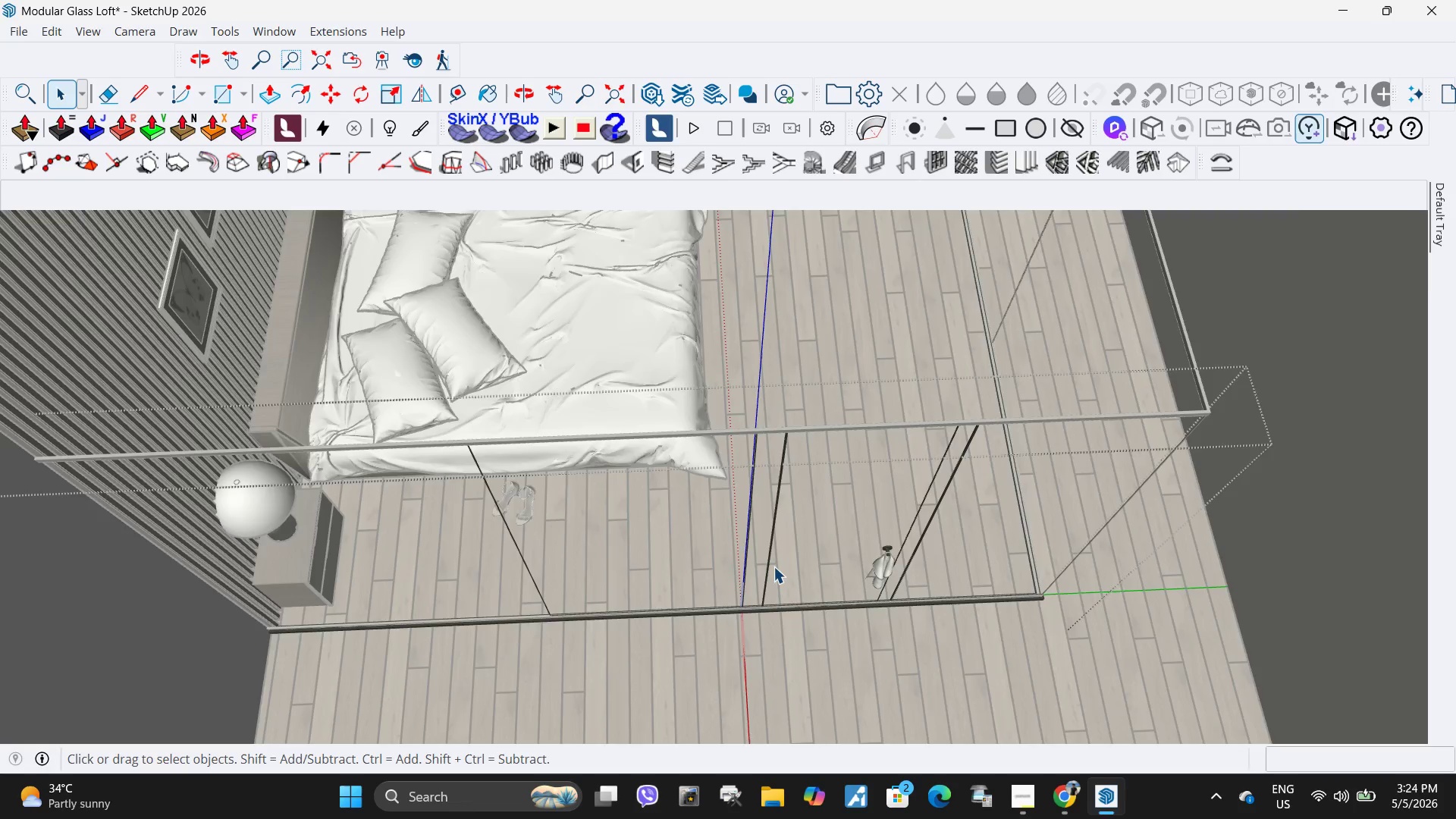 
scroll: coordinate [774, 566], scroll_direction: up, amount: 5.0
 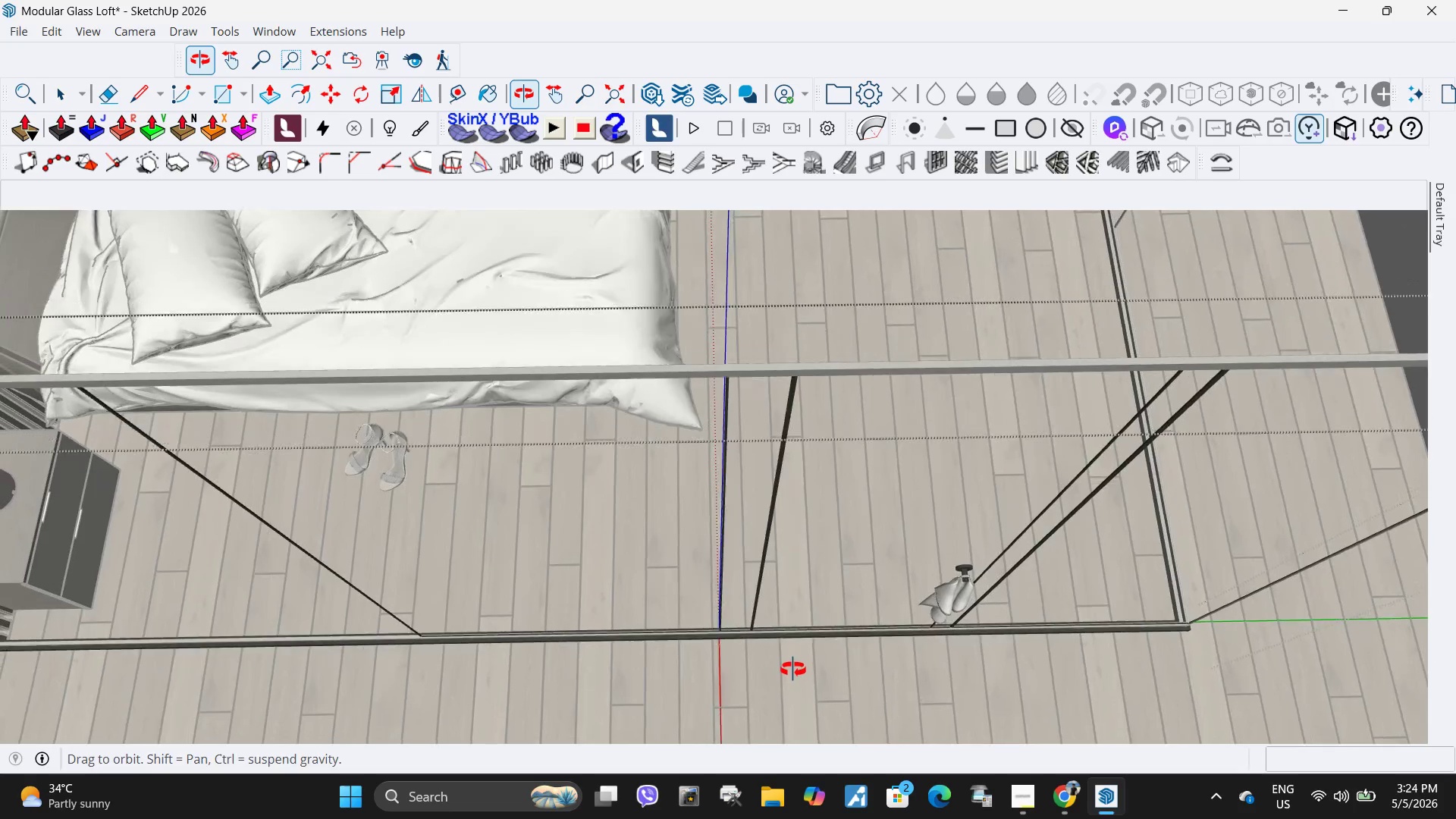 
left_click_drag(start_coordinate=[682, 326], to_coordinate=[744, 717])
 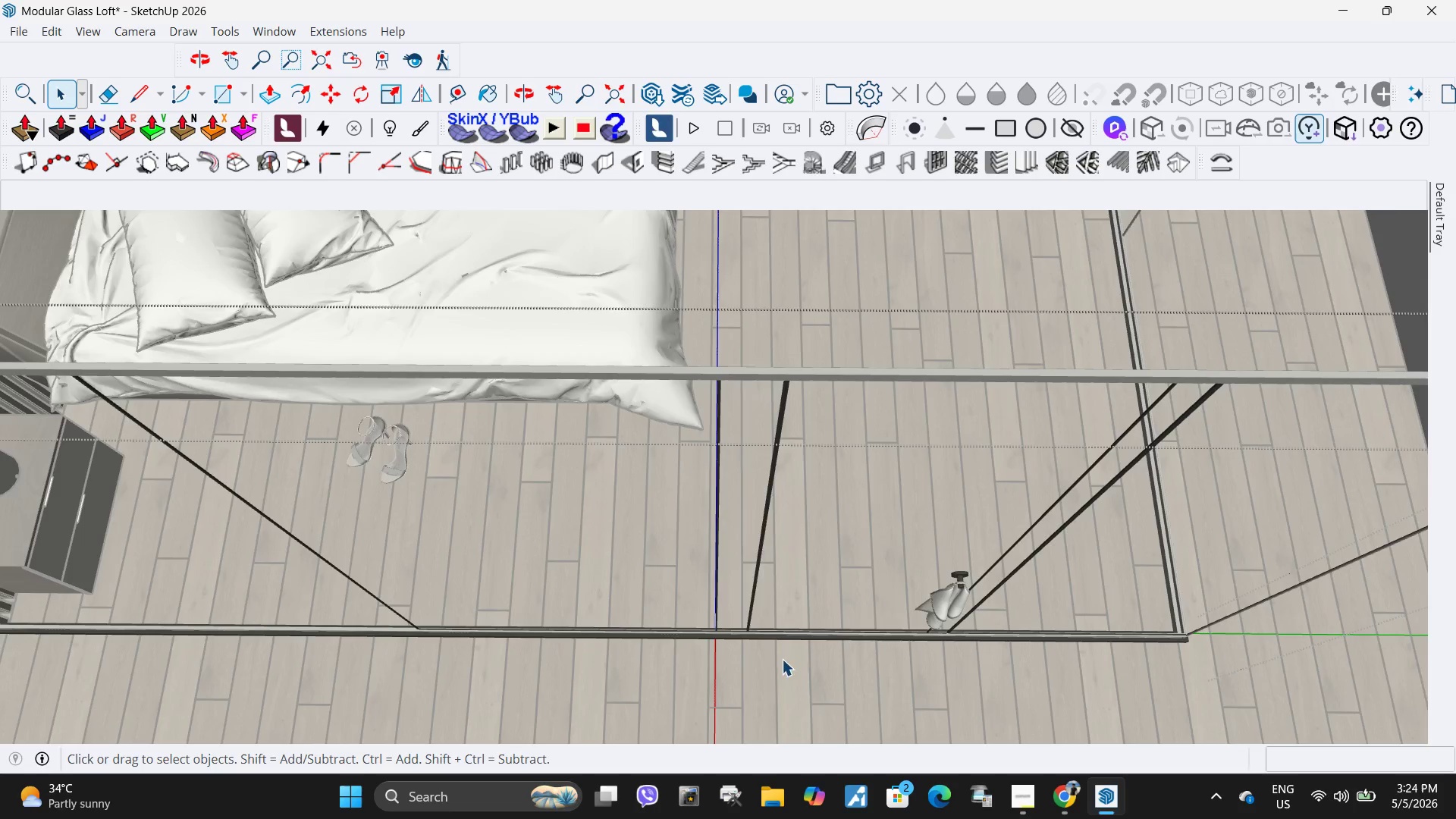 
scroll: coordinate [804, 648], scroll_direction: down, amount: 3.0
 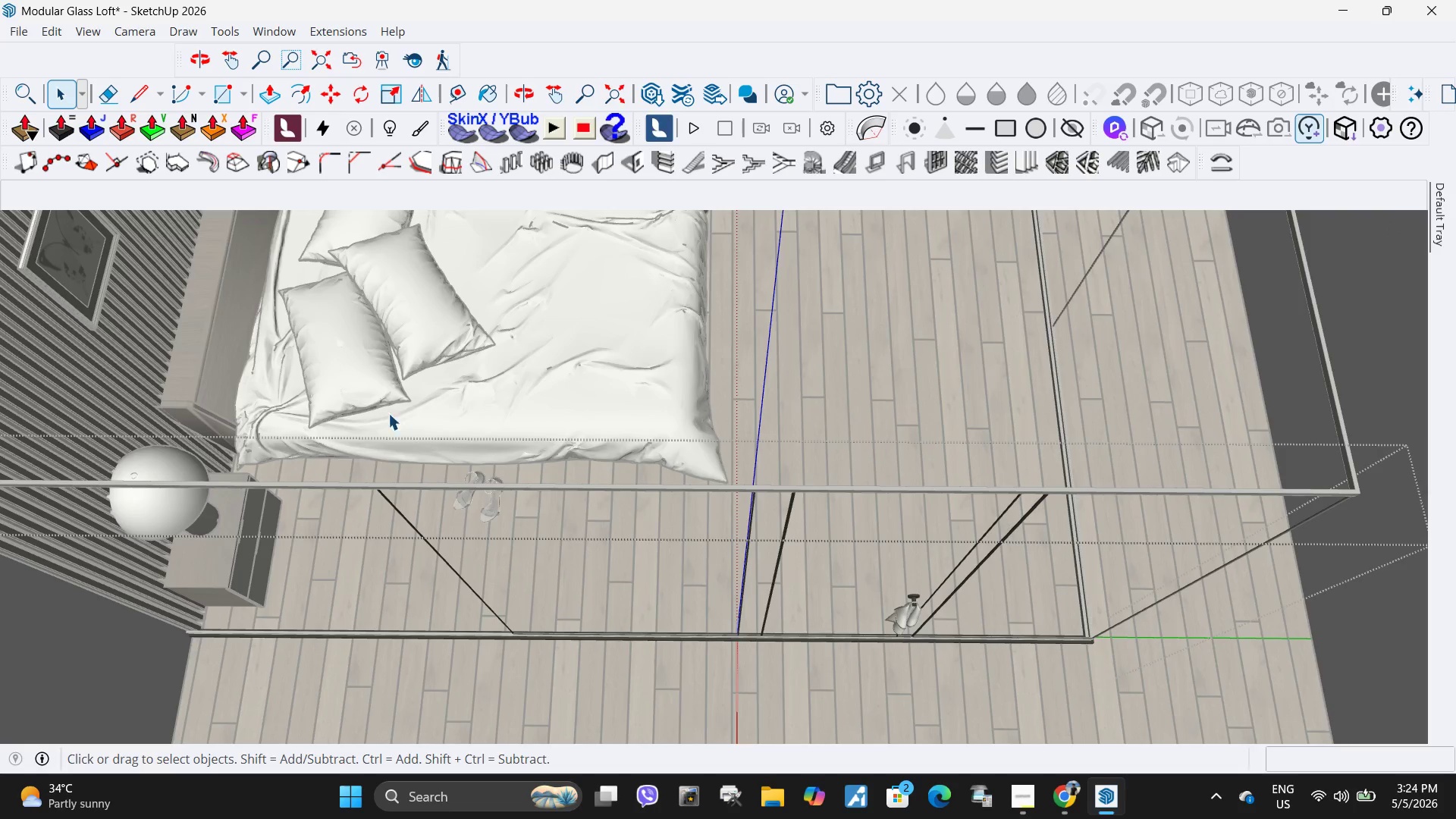 
left_click_drag(start_coordinate=[309, 413], to_coordinate=[758, 718])
 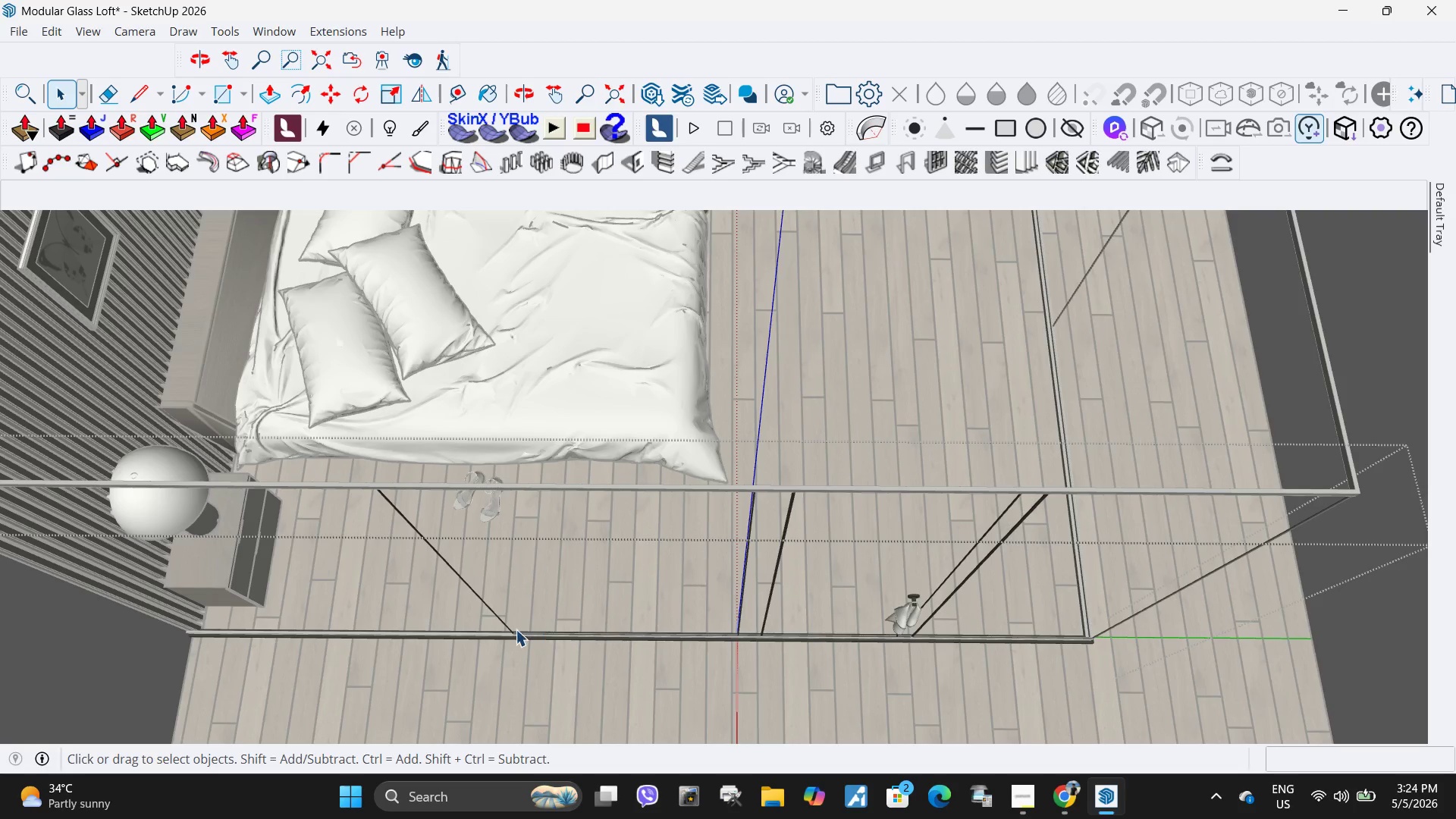 
key(M)
 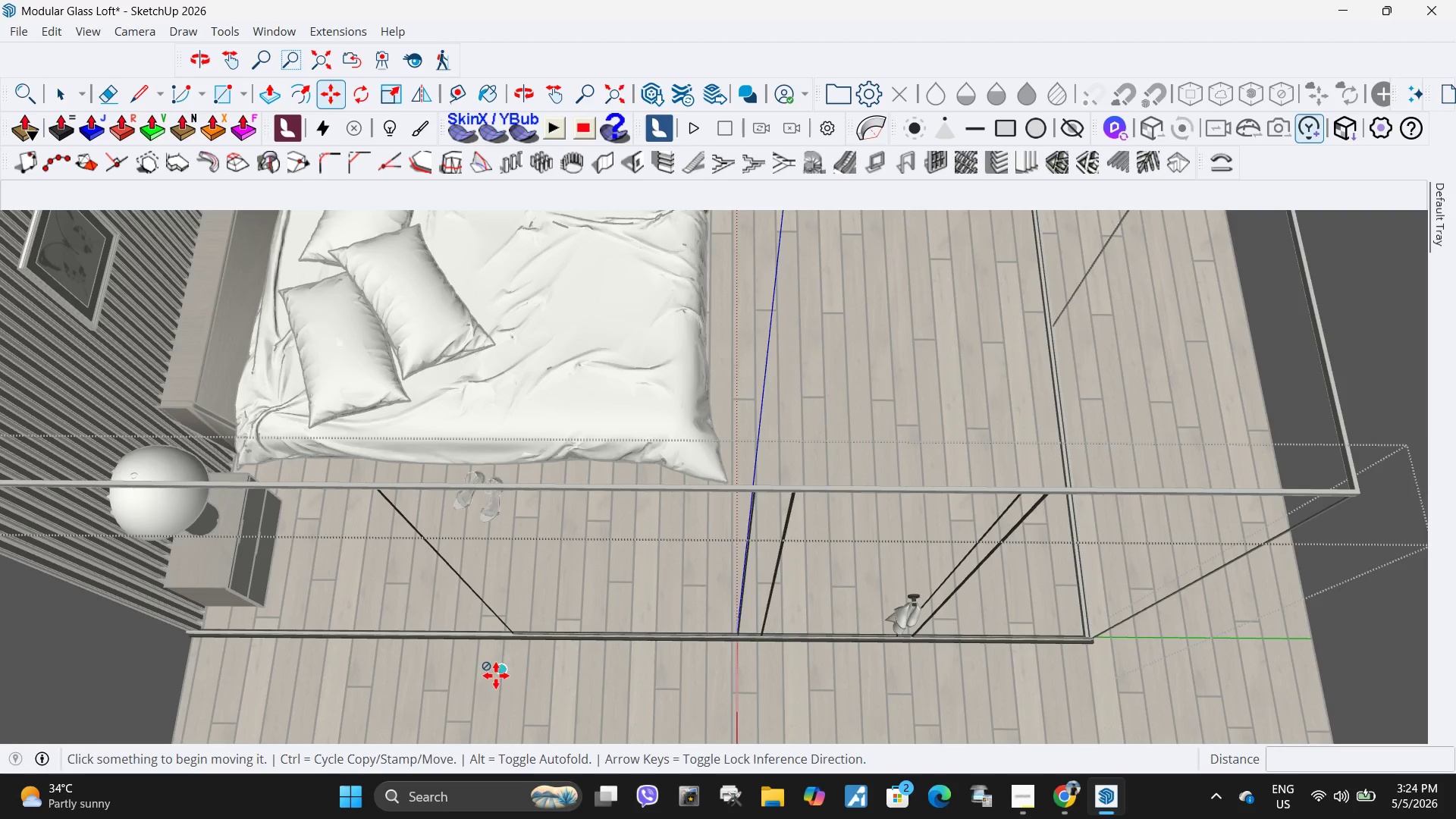 
left_click([595, 690])
 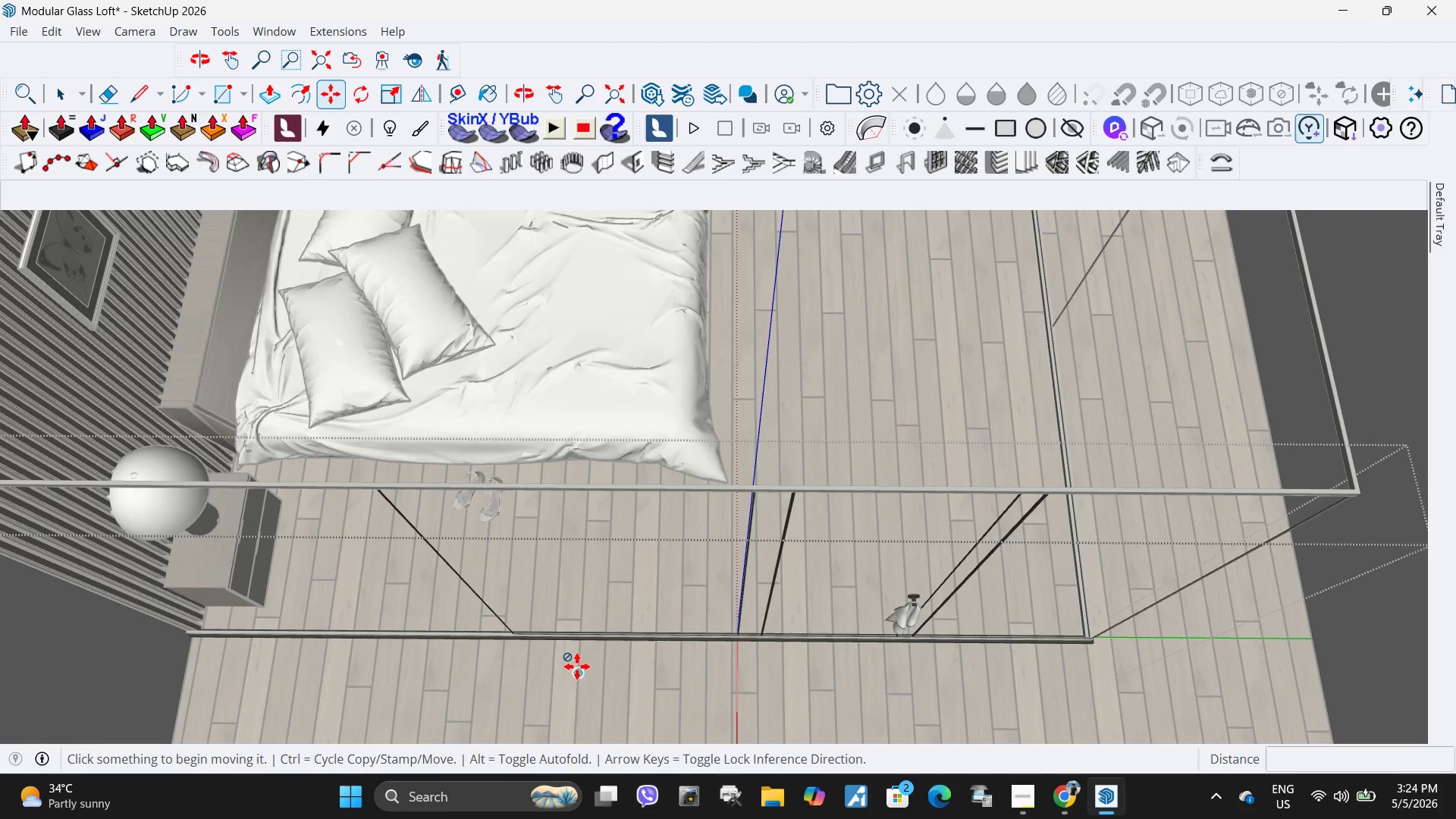 
key(Space)
 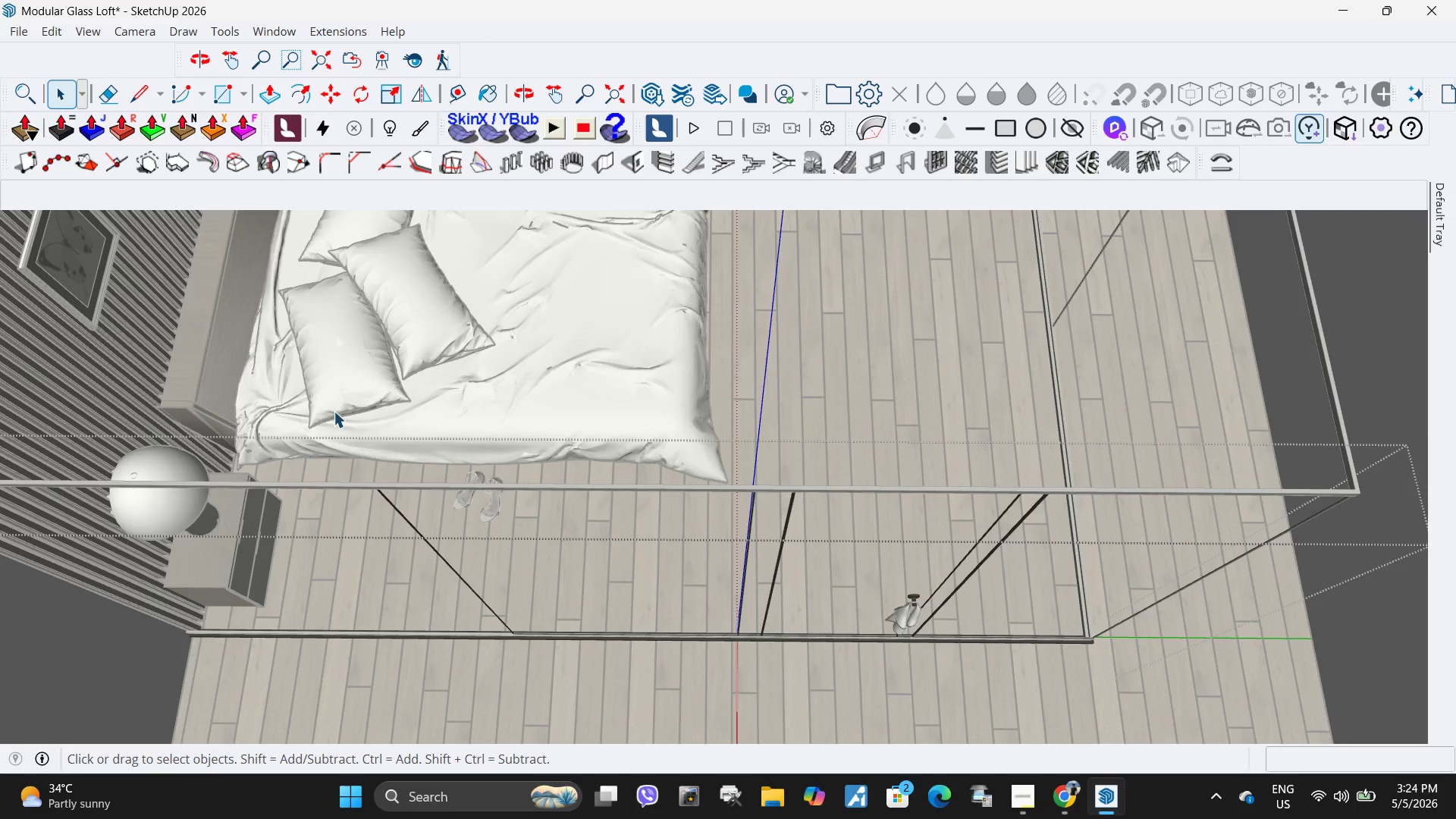 
left_click_drag(start_coordinate=[333, 411], to_coordinate=[763, 692])
 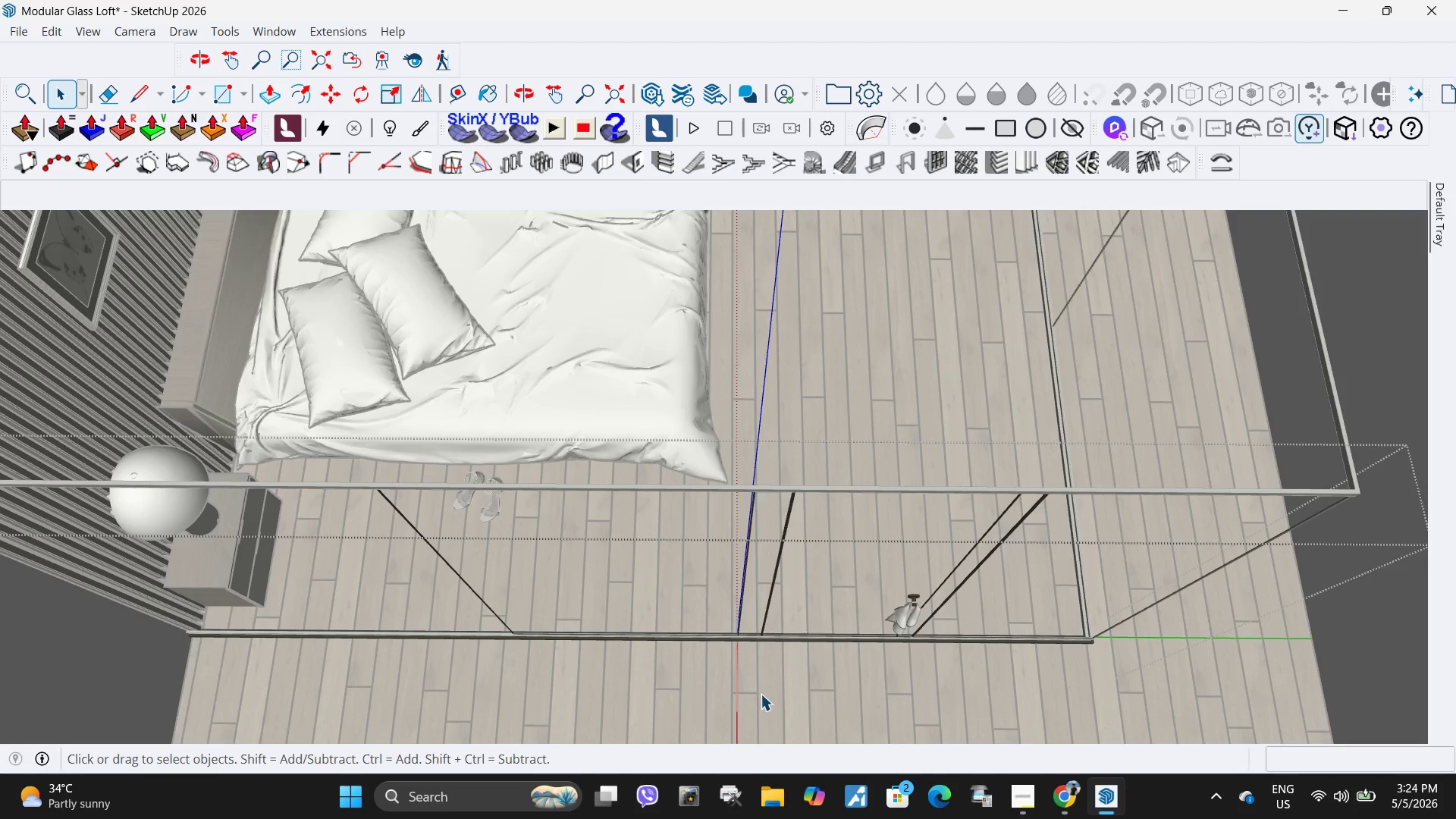 
key(M)
 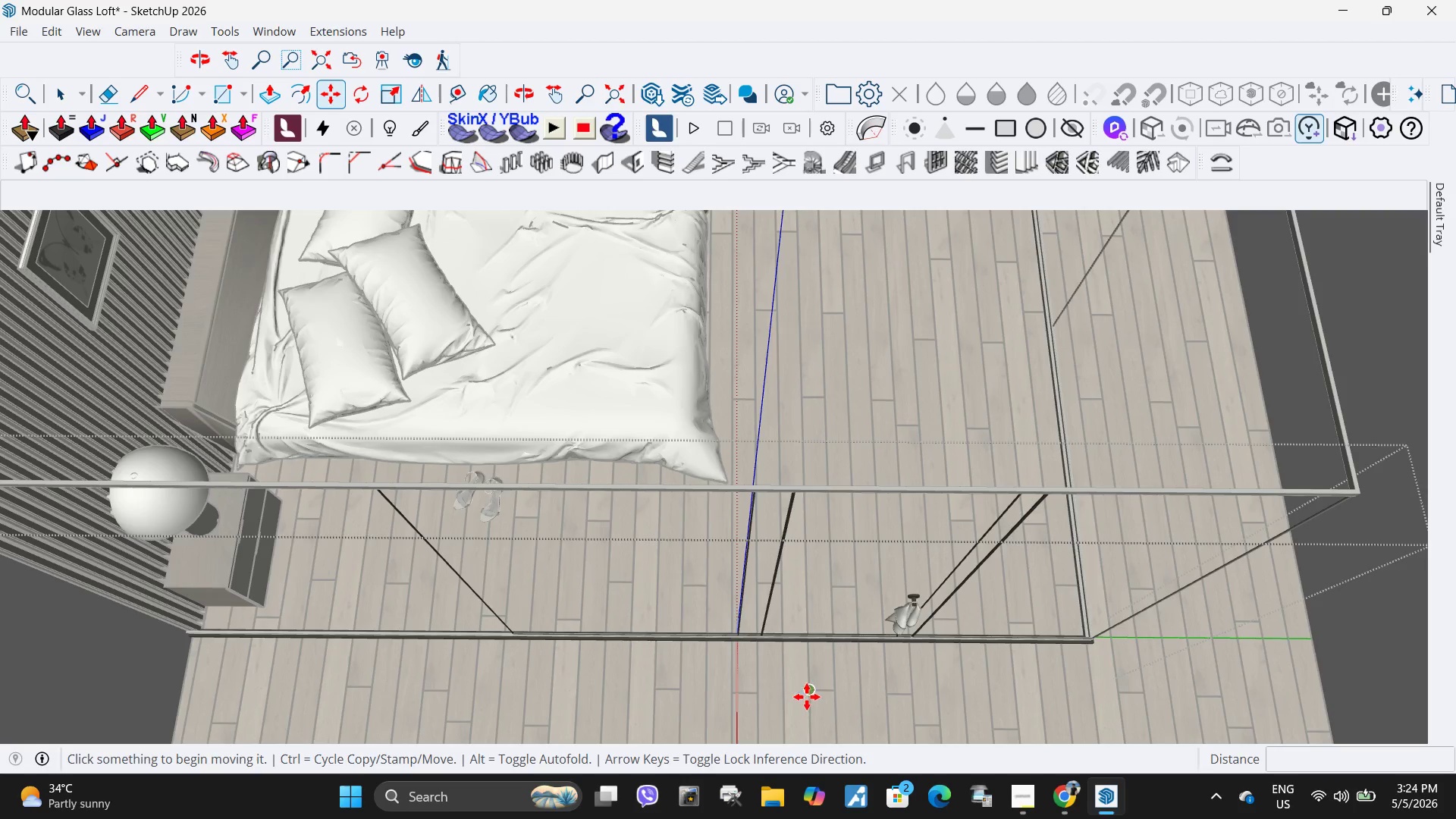 
left_click_drag(start_coordinate=[807, 697], to_coordinate=[799, 698])
 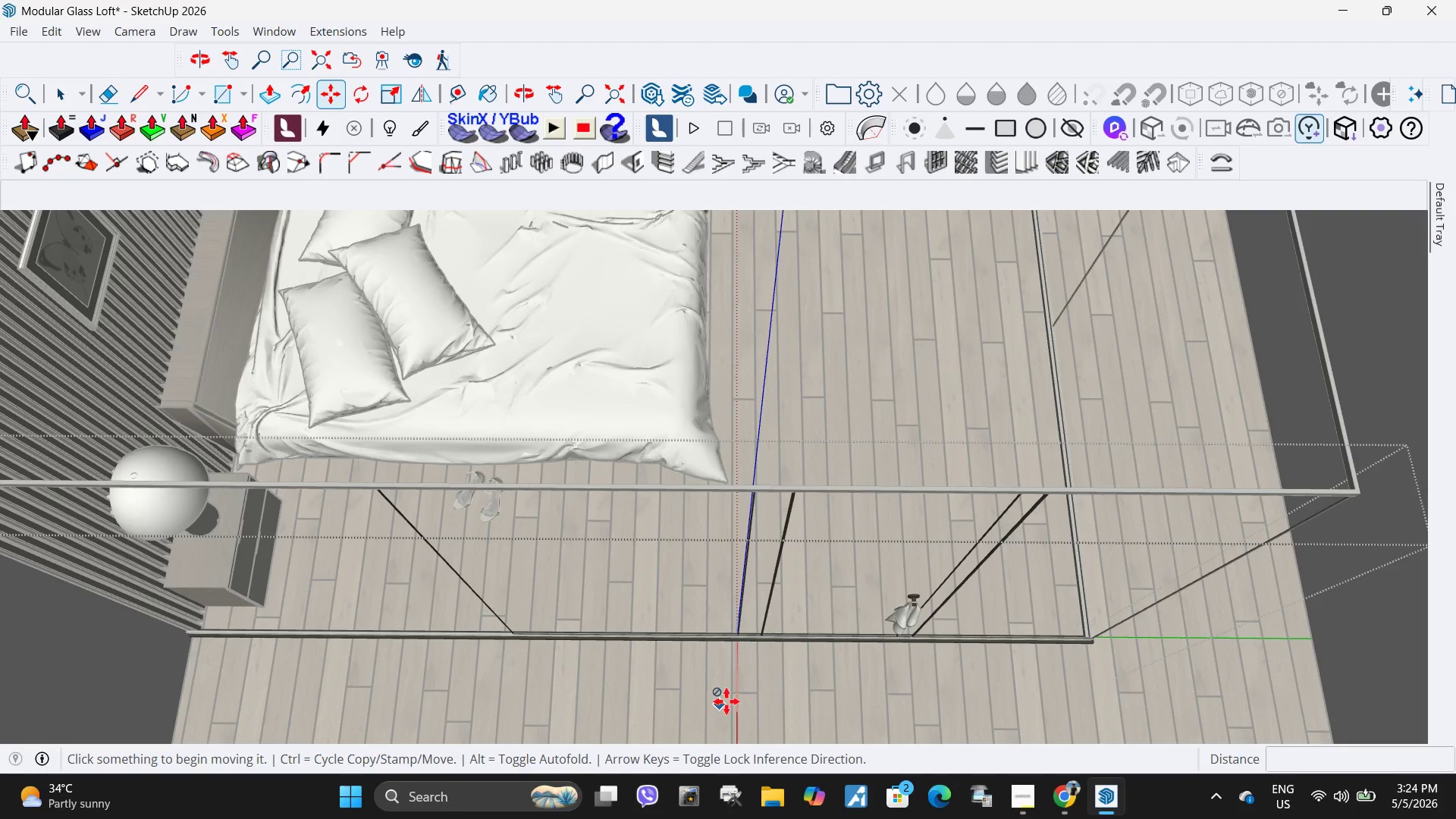 
key(Space)
 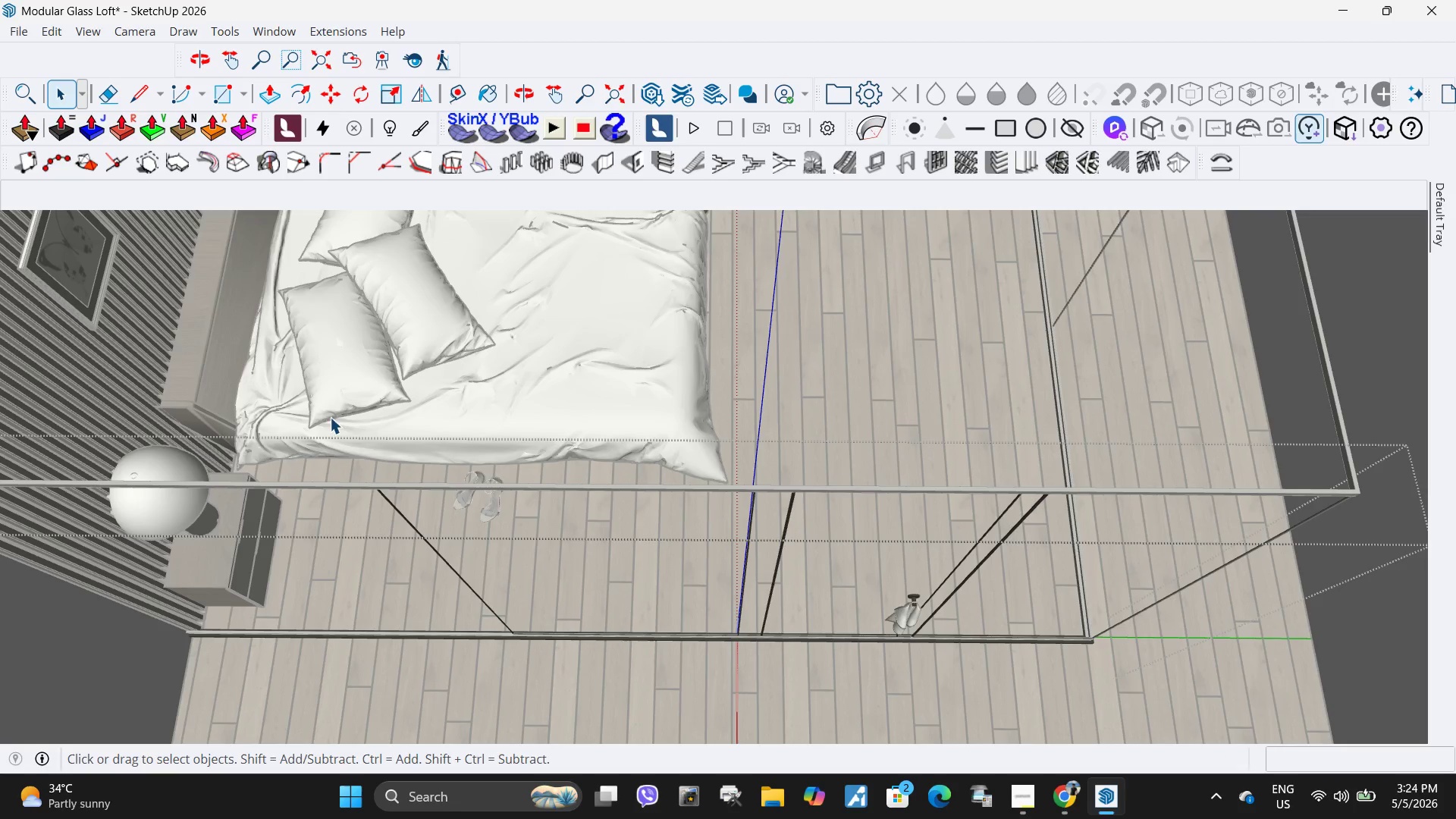 
left_click_drag(start_coordinate=[328, 449], to_coordinate=[574, 734])
 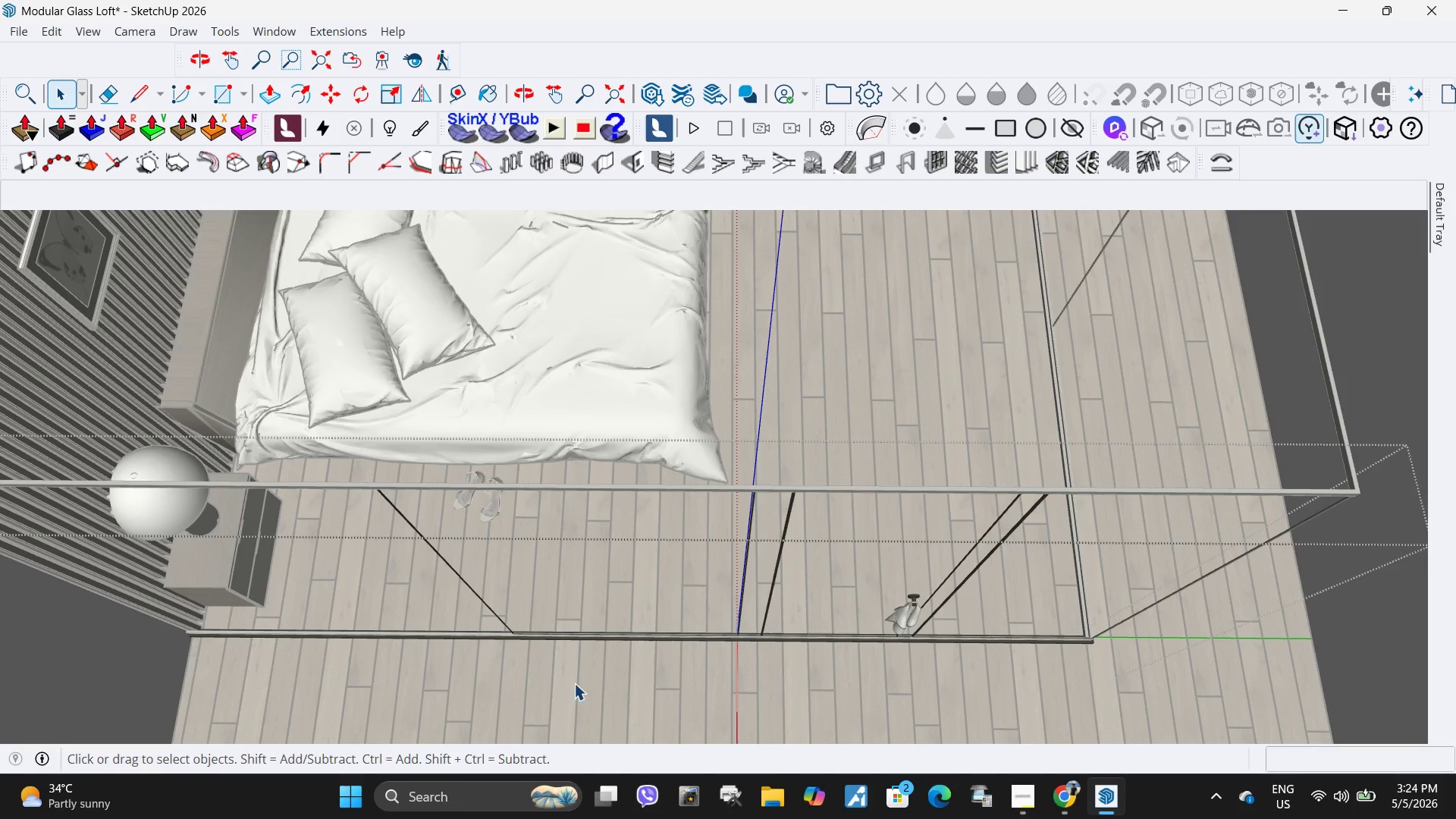 
key(M)
 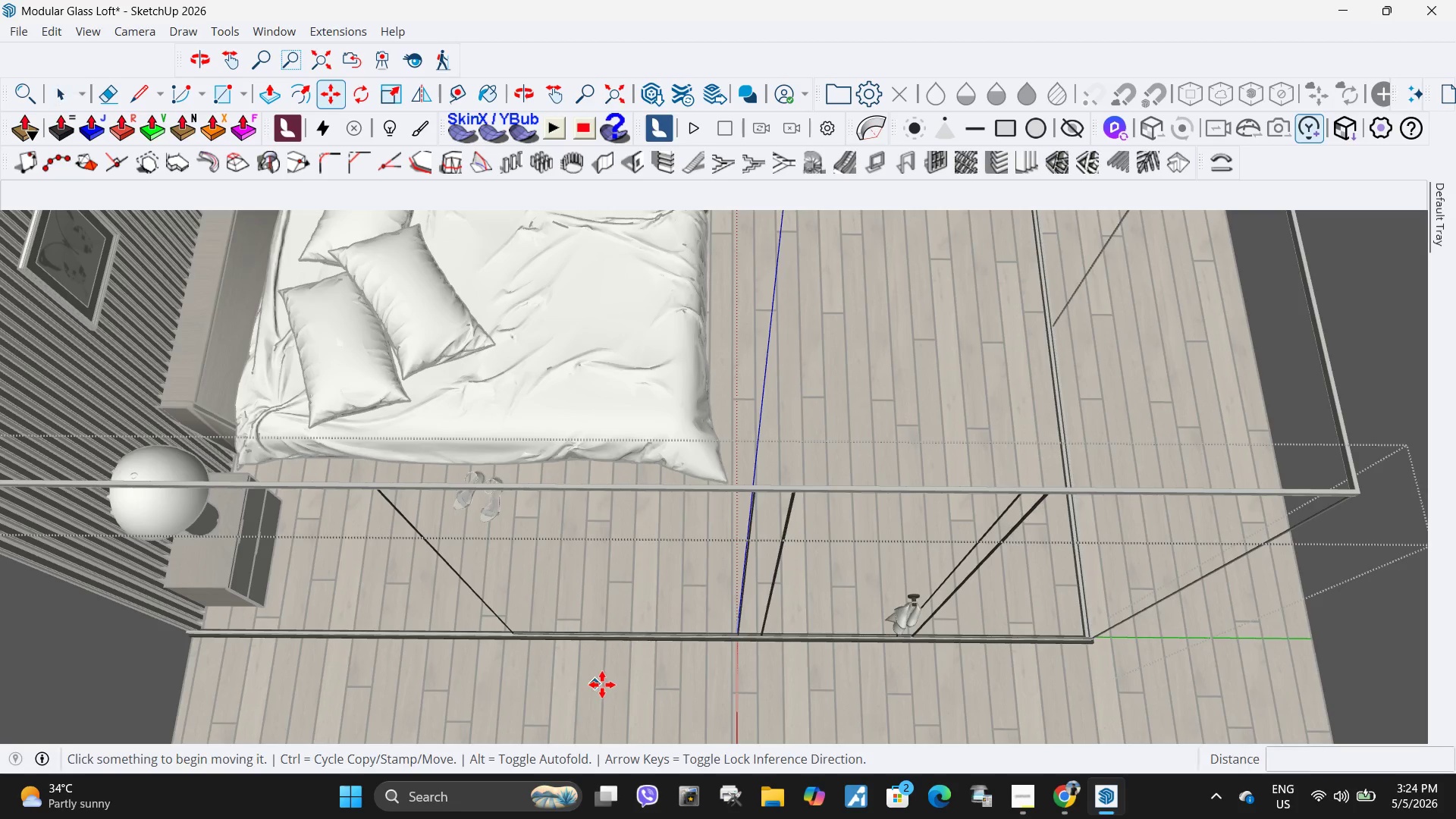 
left_click_drag(start_coordinate=[602, 685], to_coordinate=[593, 685])
 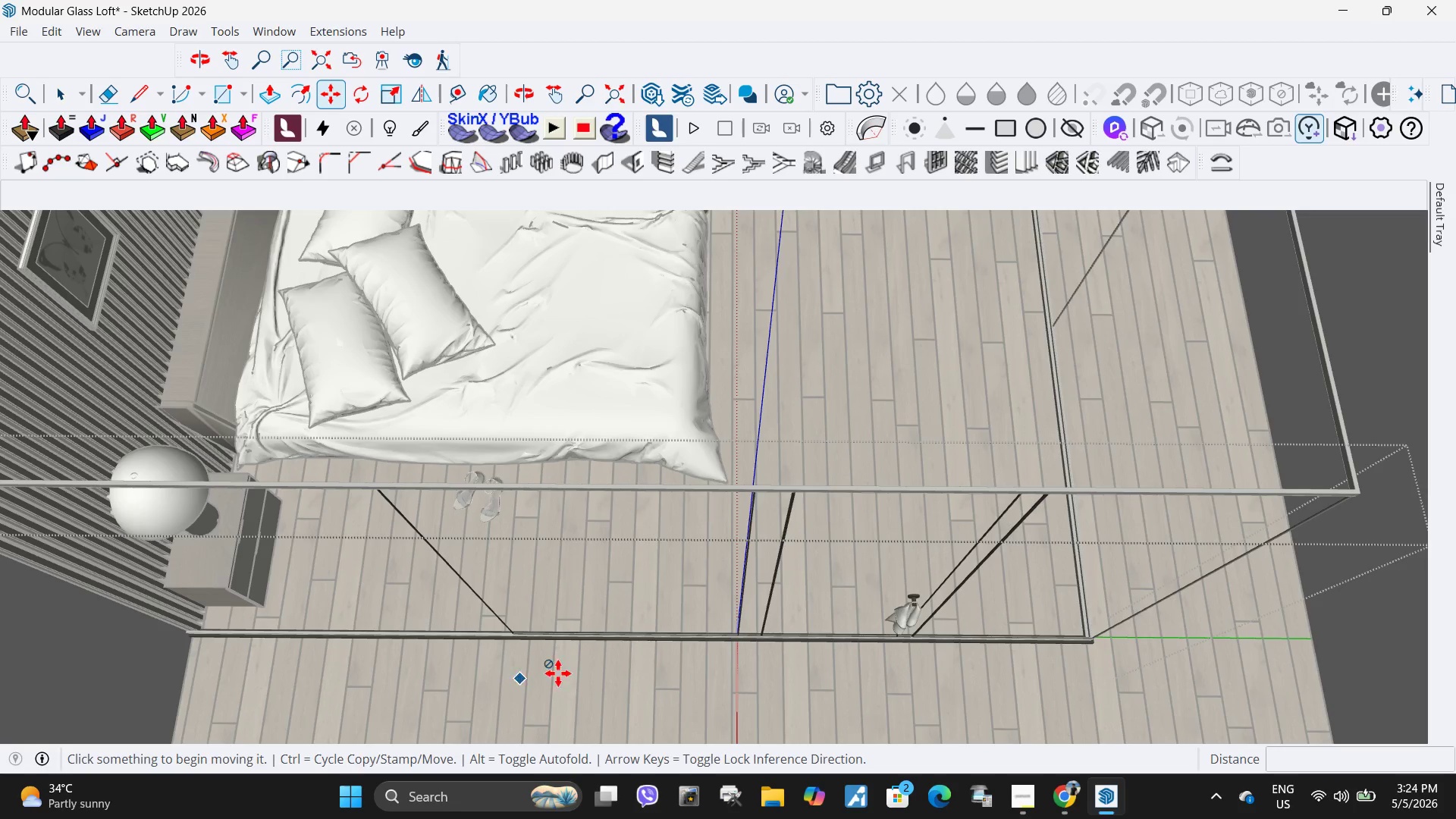 
key(Space)
 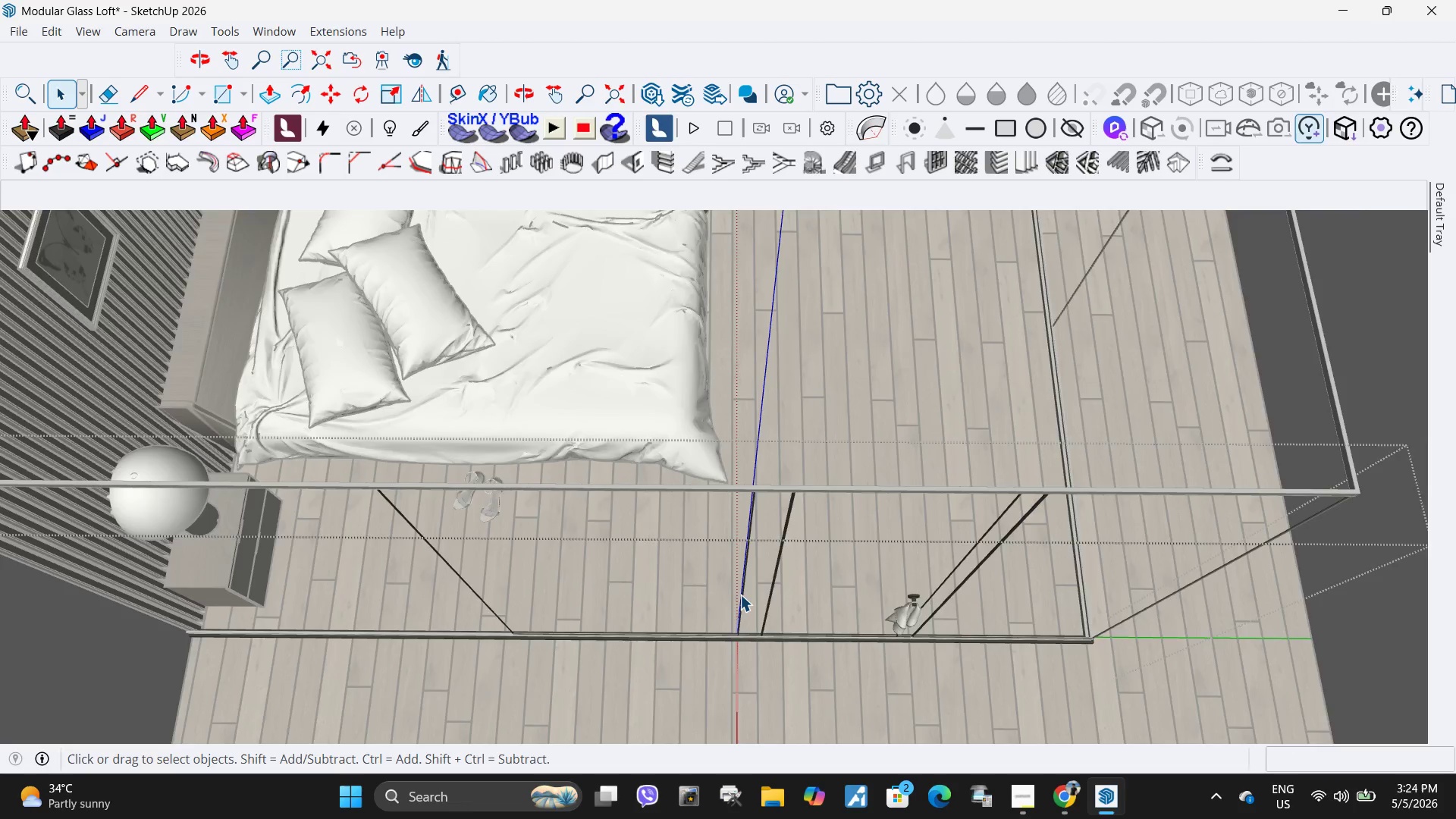 
scroll: coordinate [693, 435], scroll_direction: up, amount: 18.0
 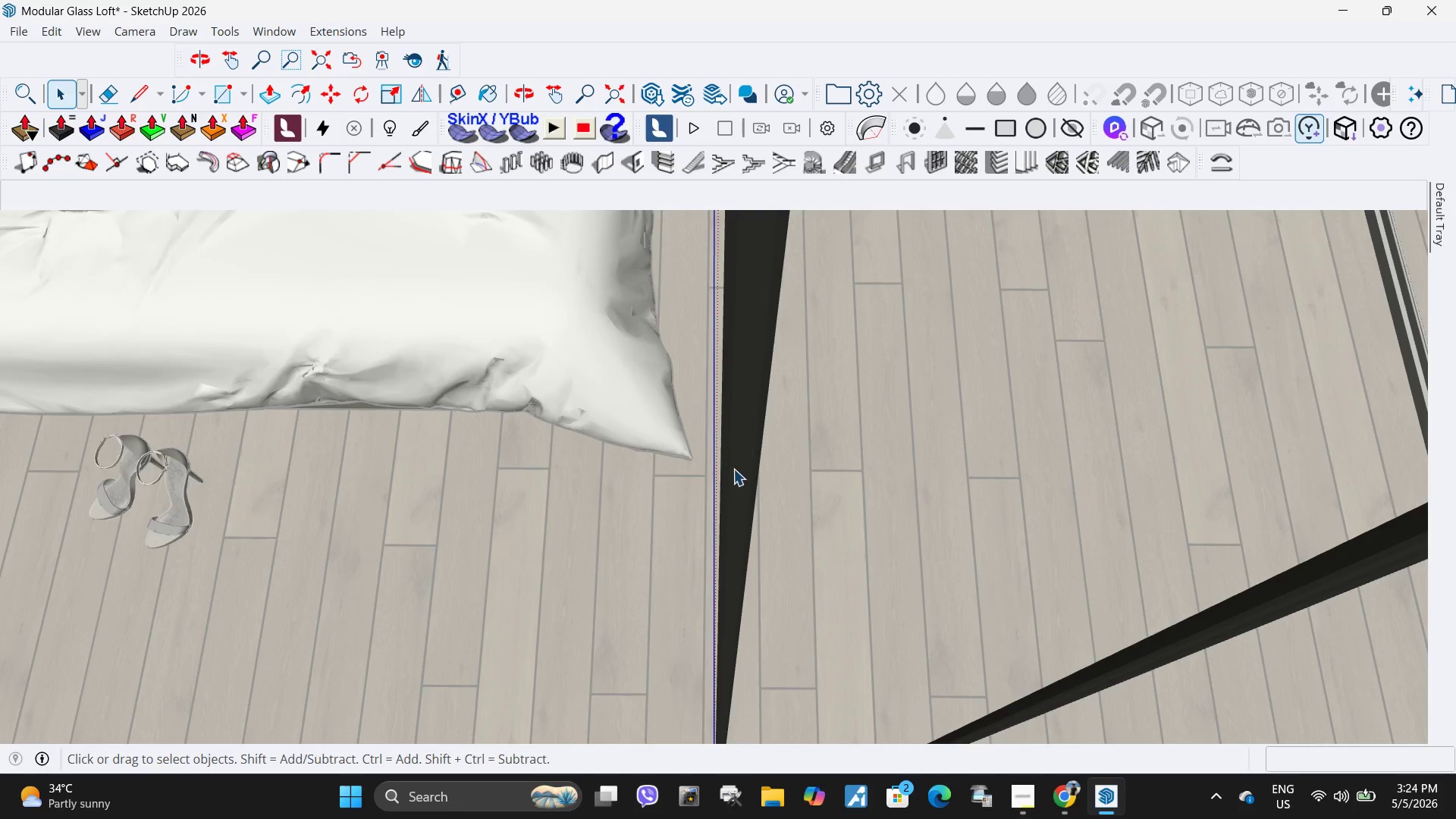 
scroll: coordinate [704, 479], scroll_direction: down, amount: 11.0
 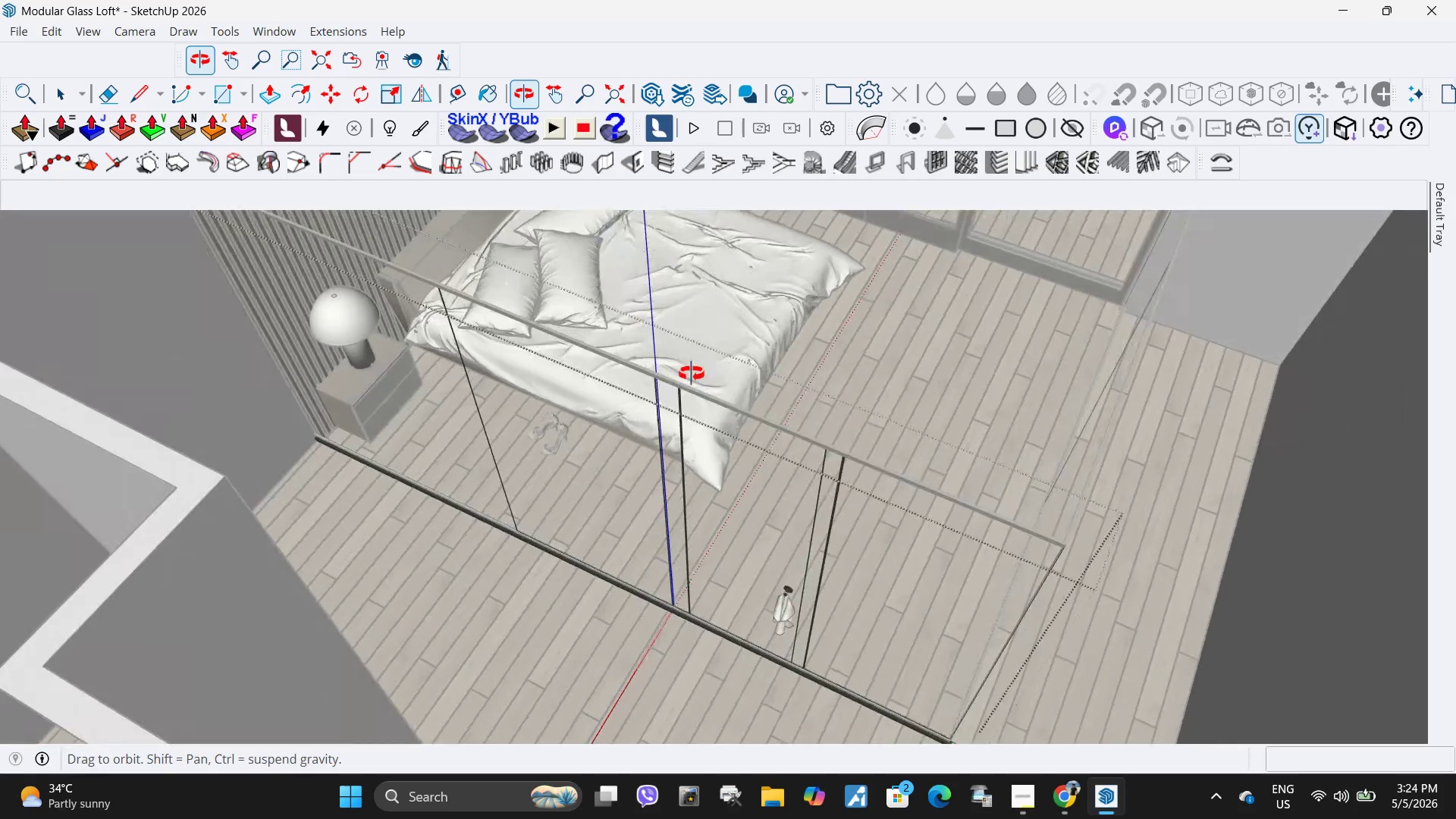 
scroll: coordinate [698, 399], scroll_direction: up, amount: 16.0
 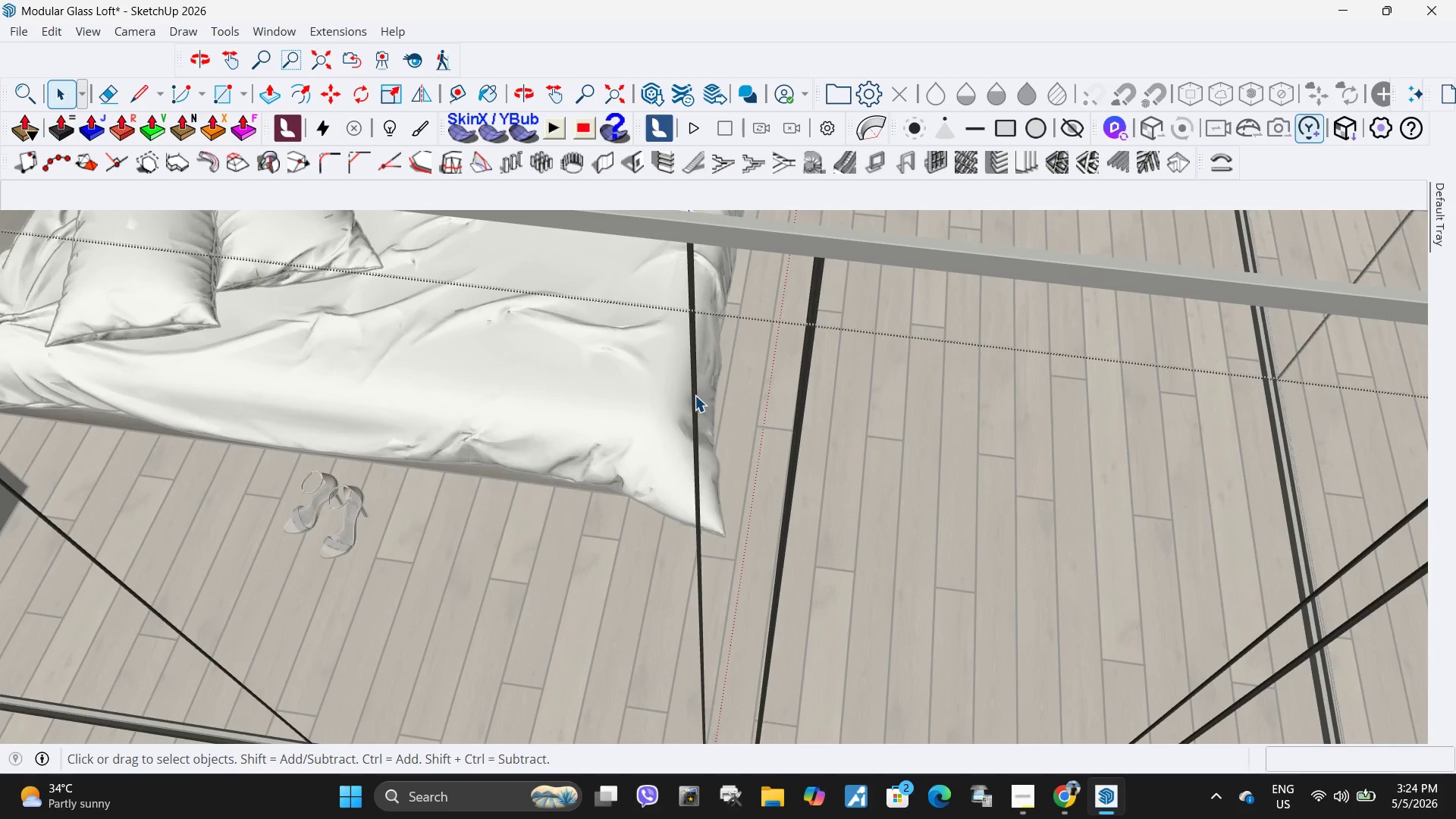 
double_click([695, 395])
 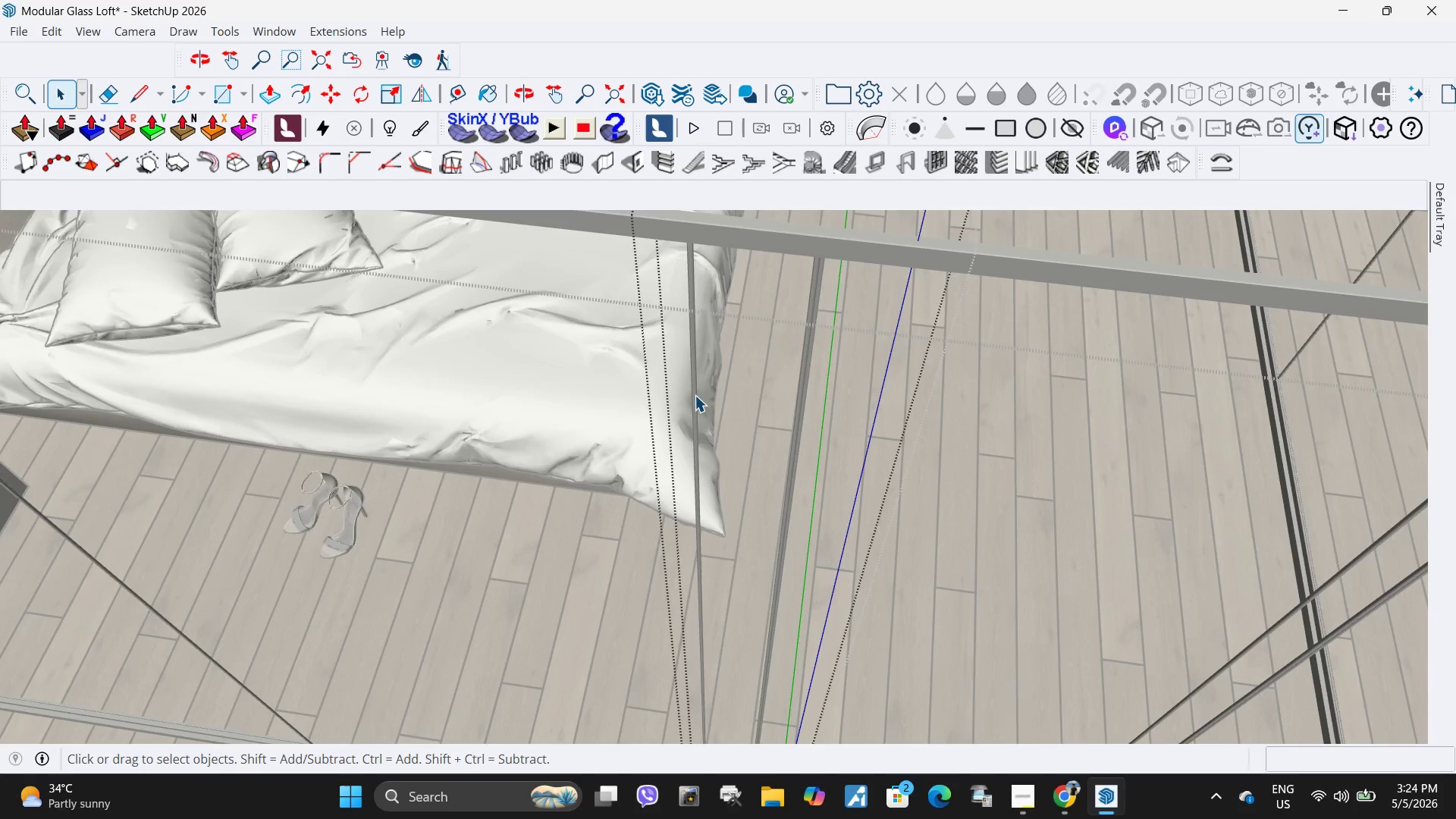 
key(Escape)
 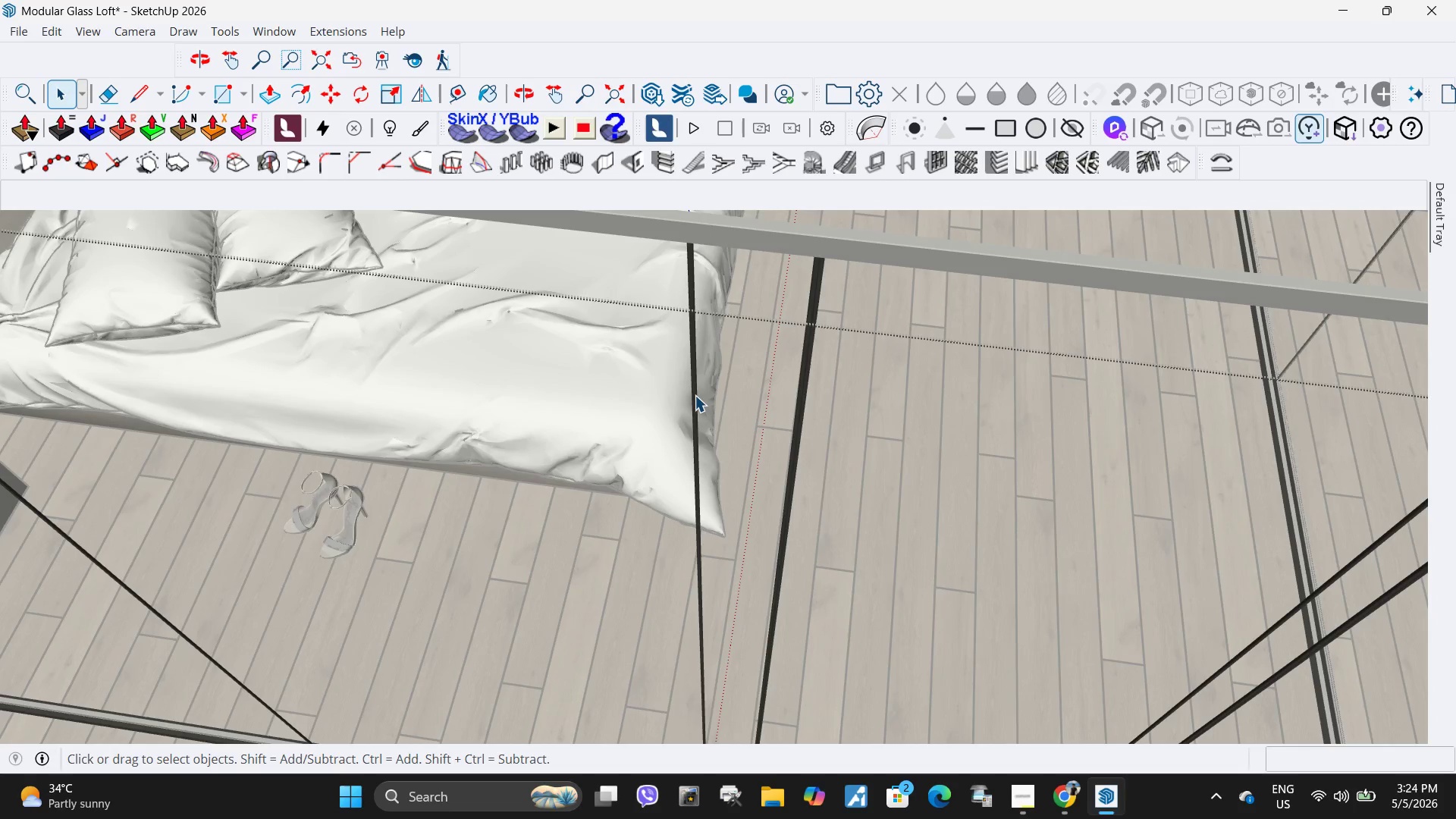 
left_click([695, 395])
 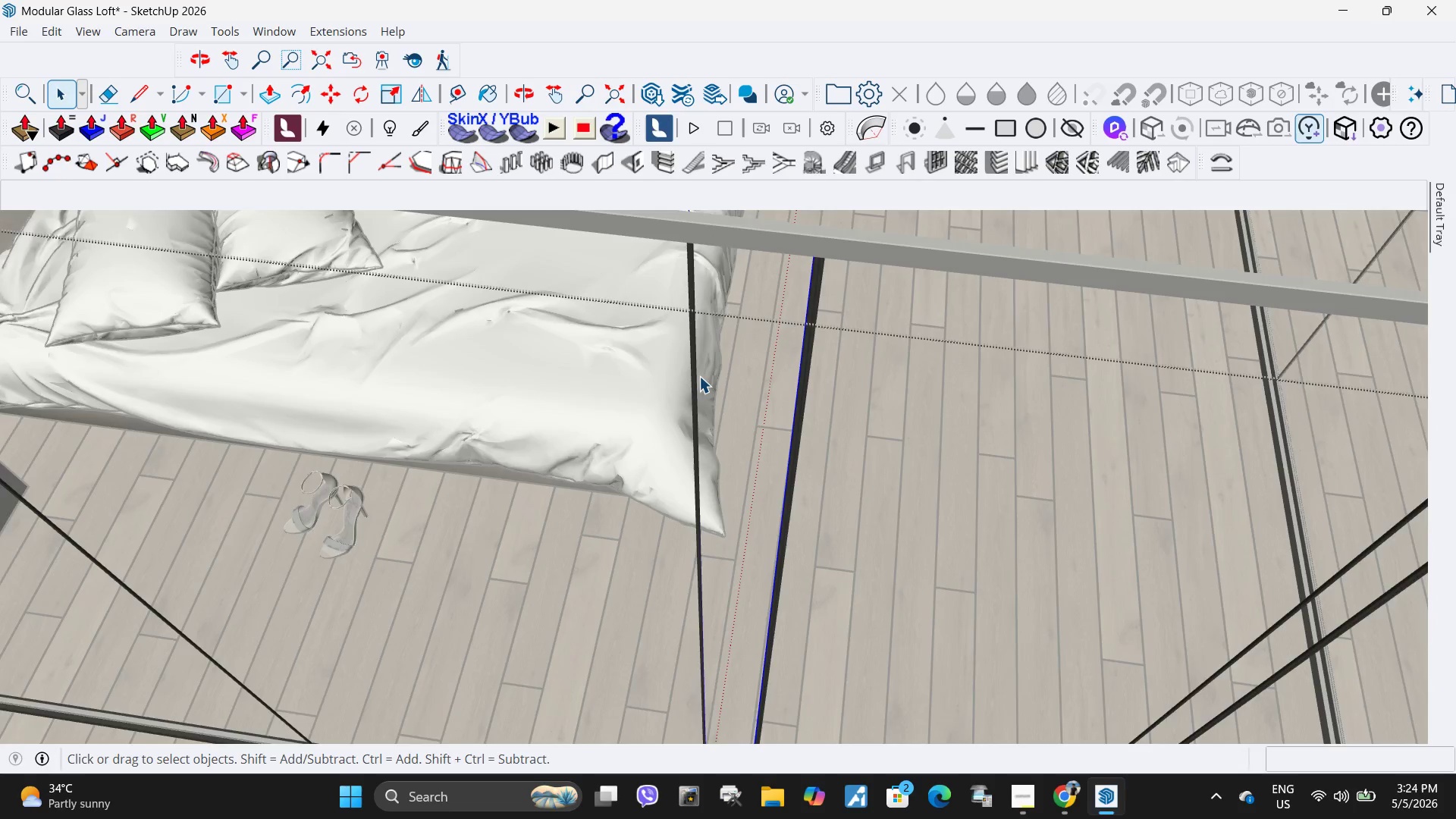 
double_click([692, 382])
 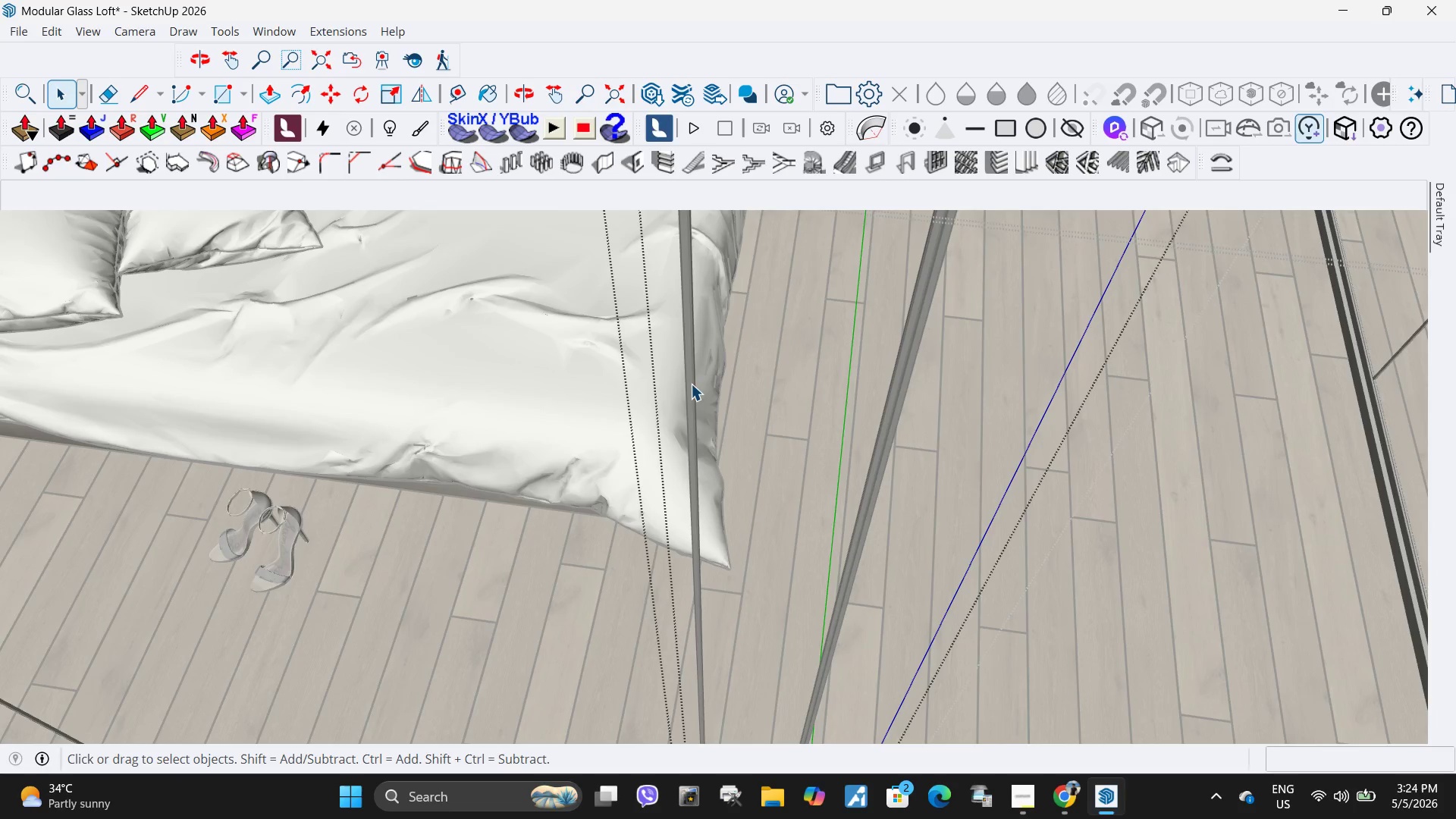 
scroll: coordinate [695, 375], scroll_direction: up, amount: 10.0
 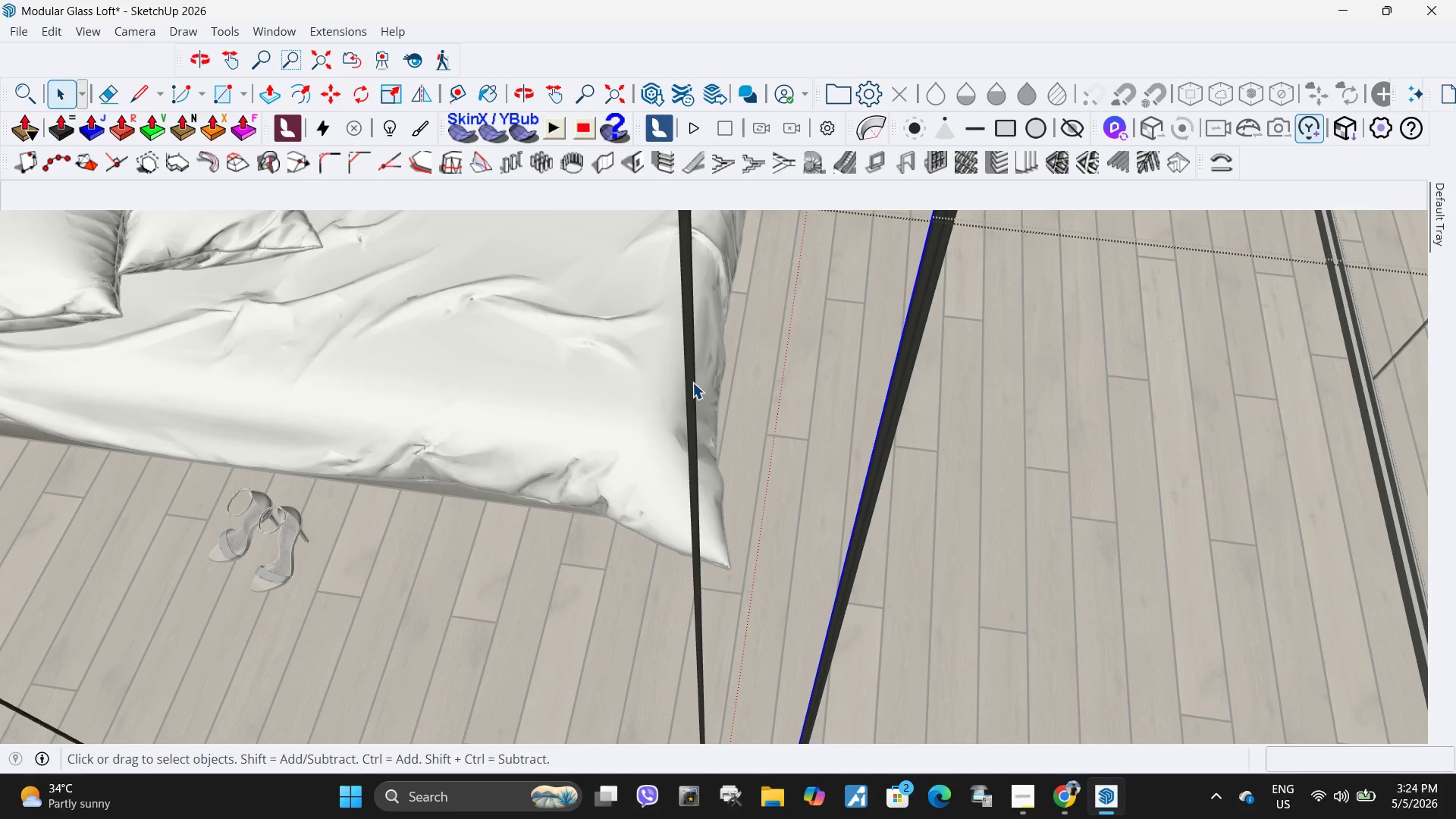 
triple_click([689, 384])
 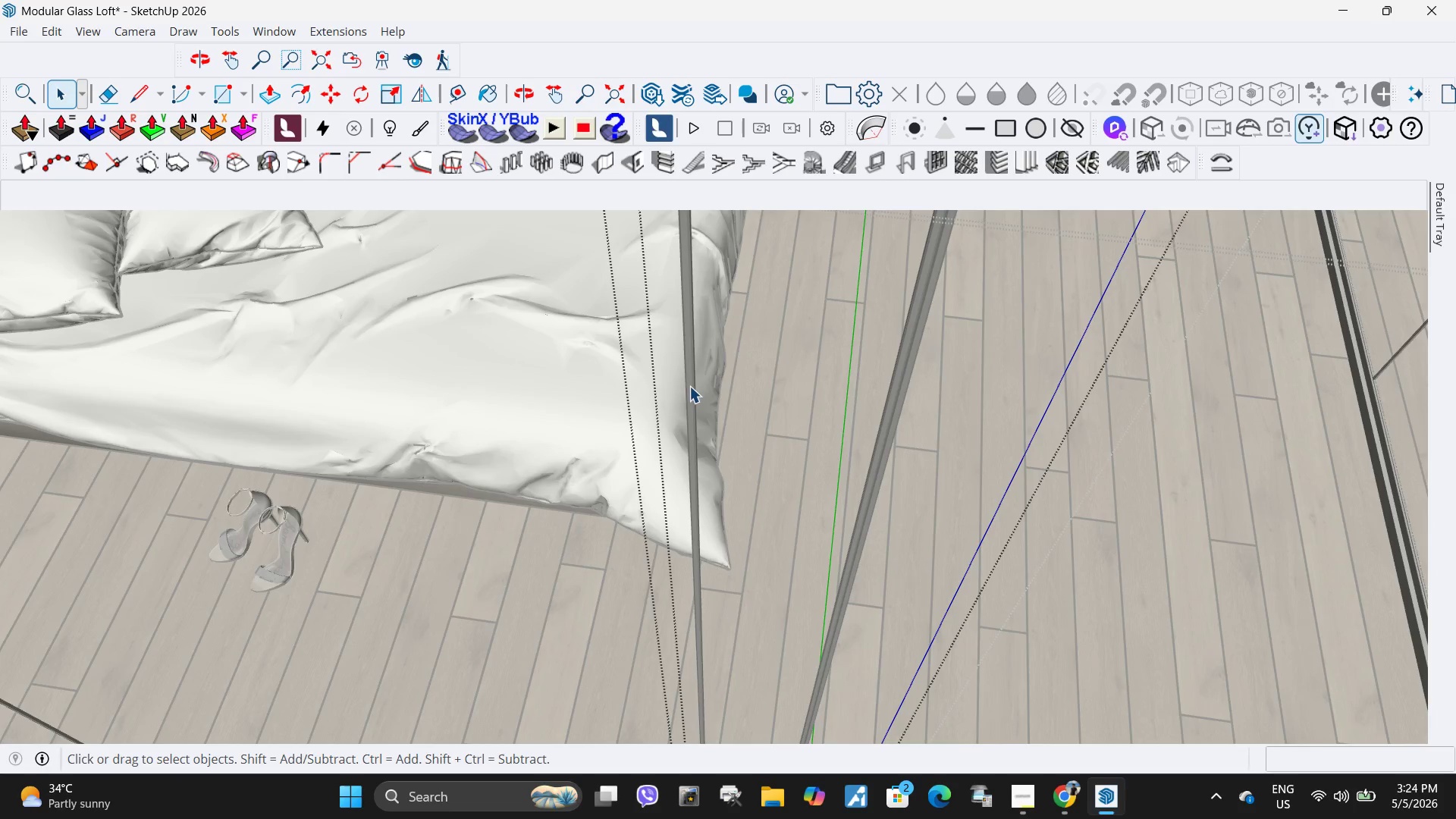 
key(Escape)
 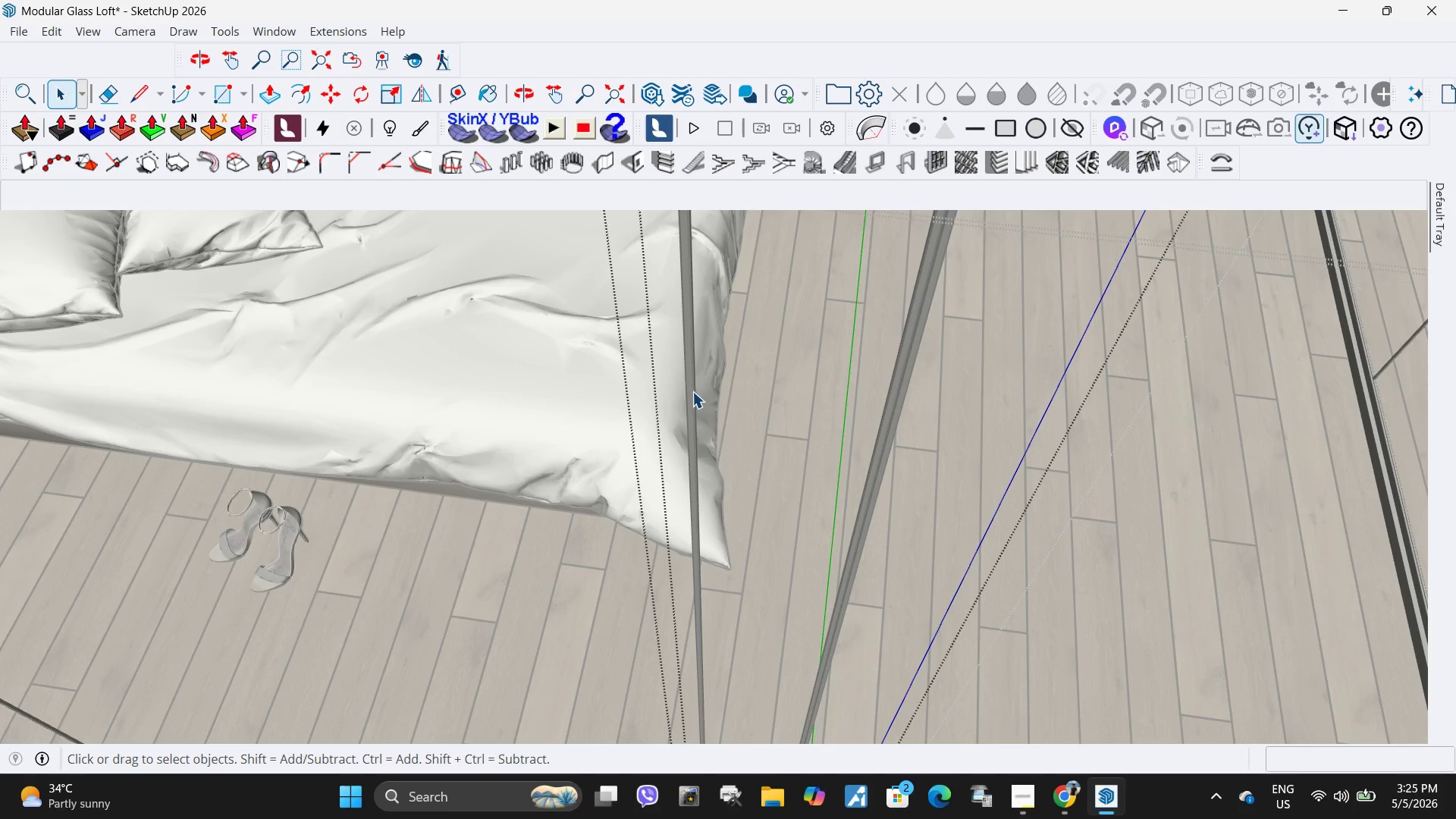 
scroll: coordinate [856, 615], scroll_direction: down, amount: 7.0
 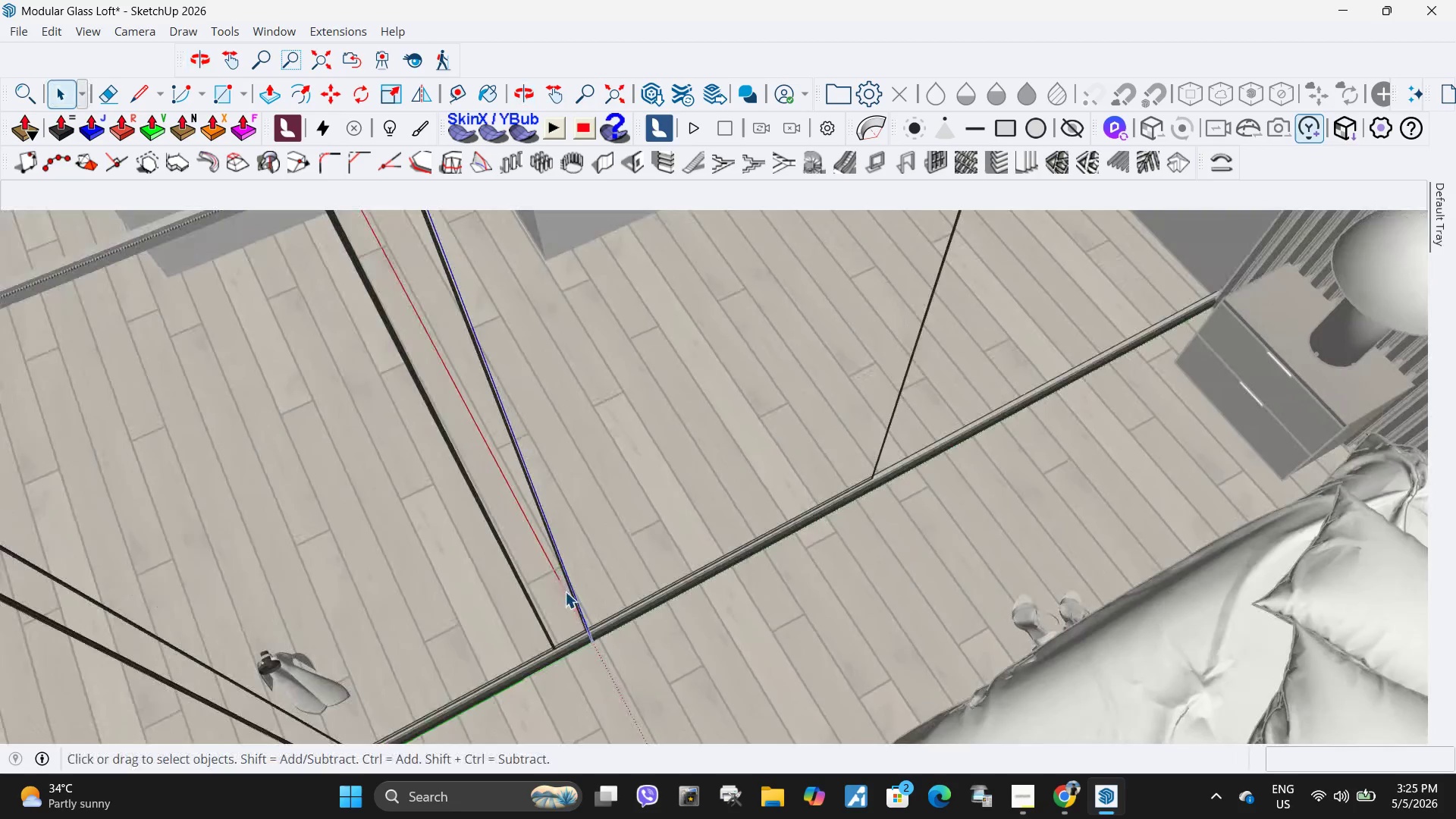 
scroll: coordinate [600, 648], scroll_direction: up, amount: 20.0
 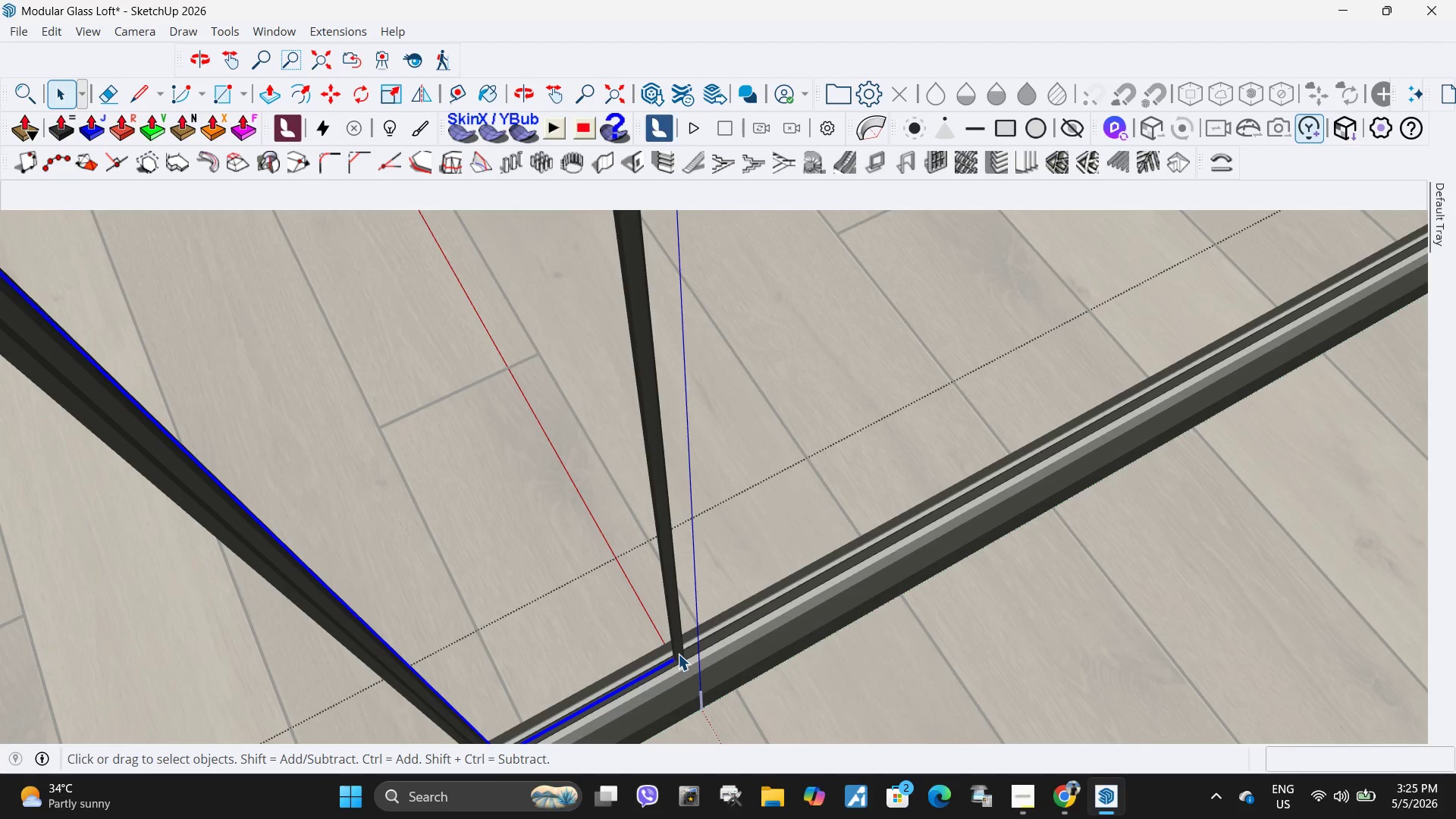 
double_click([680, 653])
 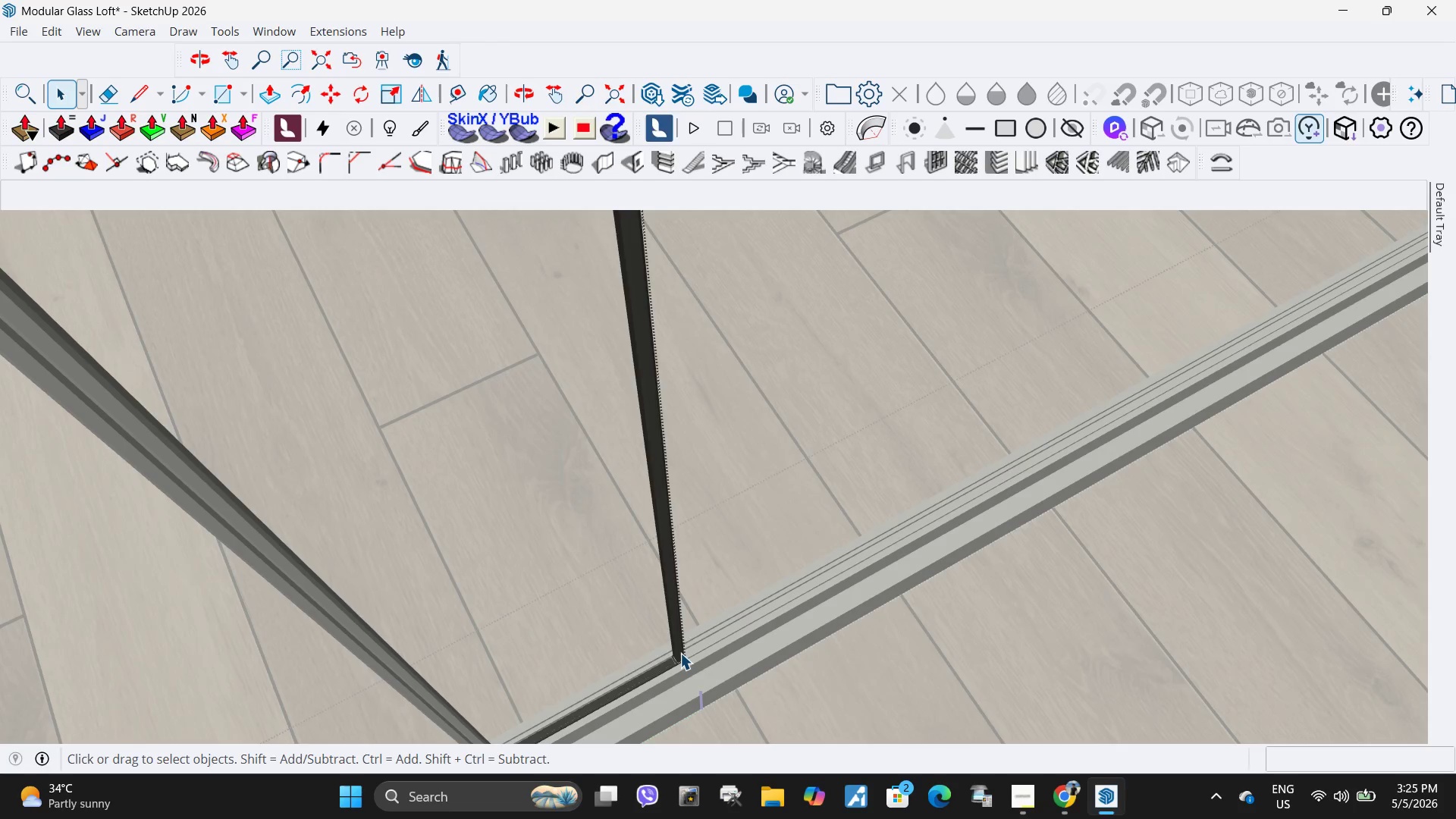 
triple_click([680, 653])
 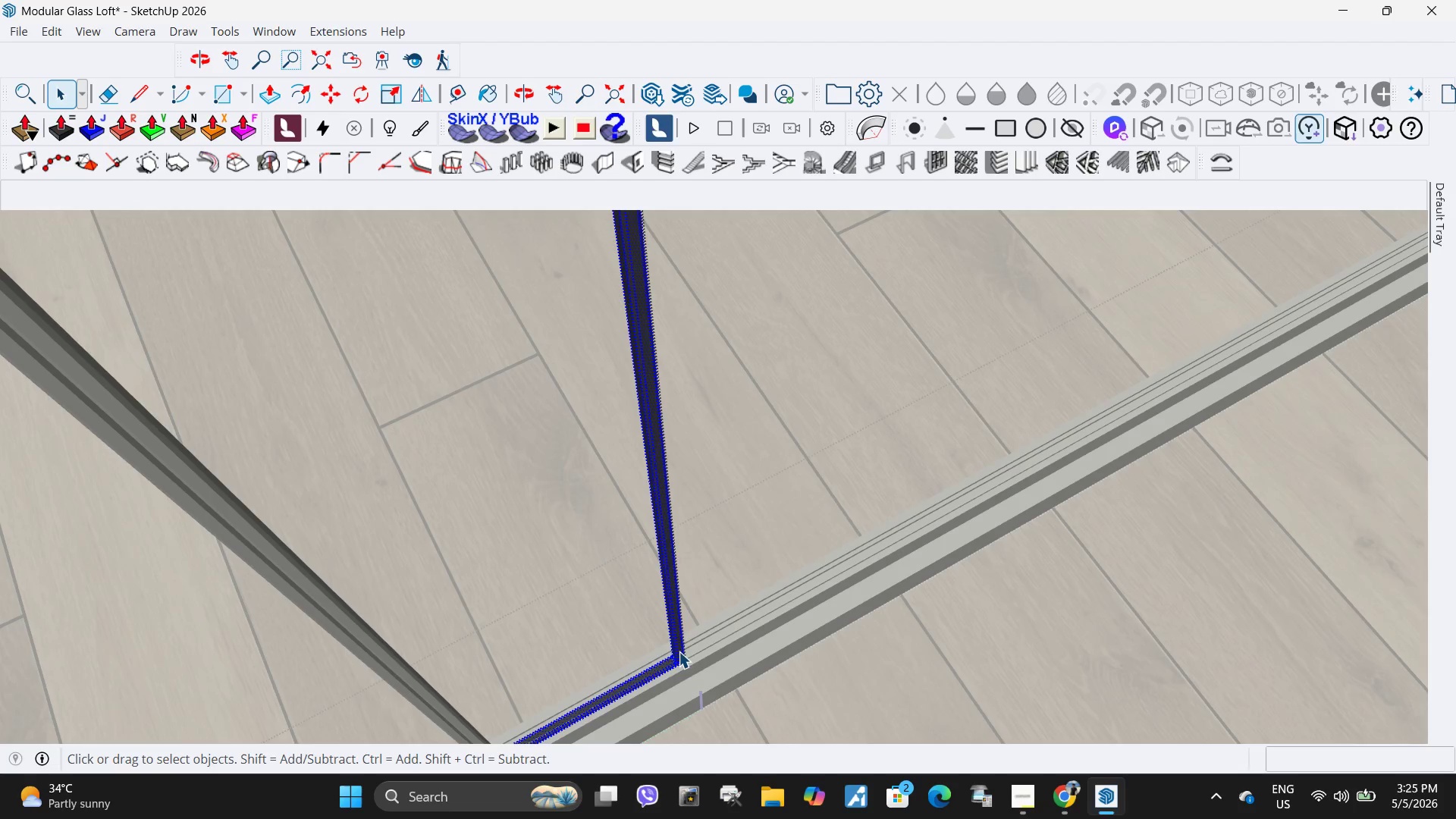 
scroll: coordinate [646, 606], scroll_direction: down, amount: 29.0
 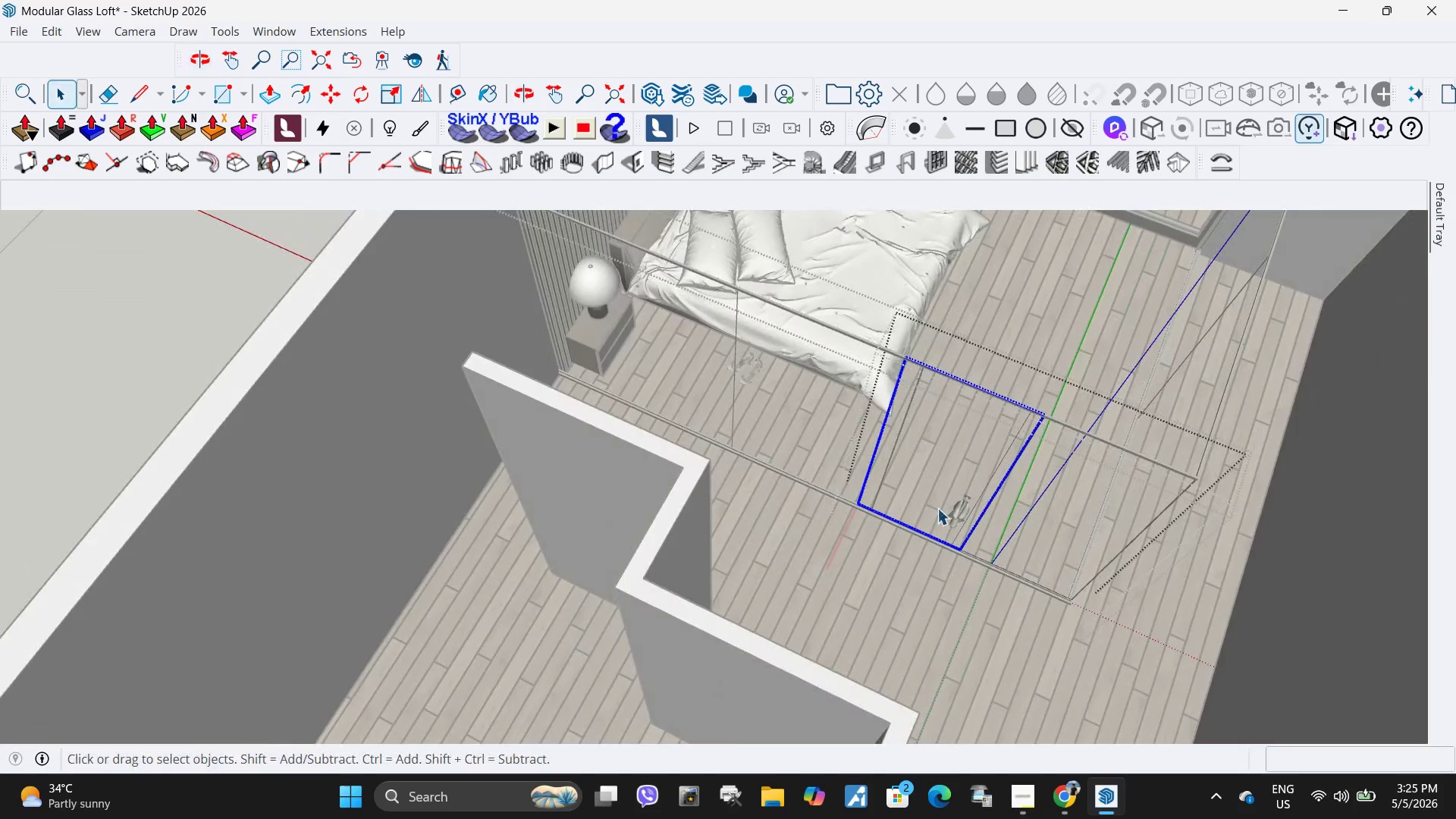 
scroll: coordinate [864, 548], scroll_direction: up, amount: 5.0
 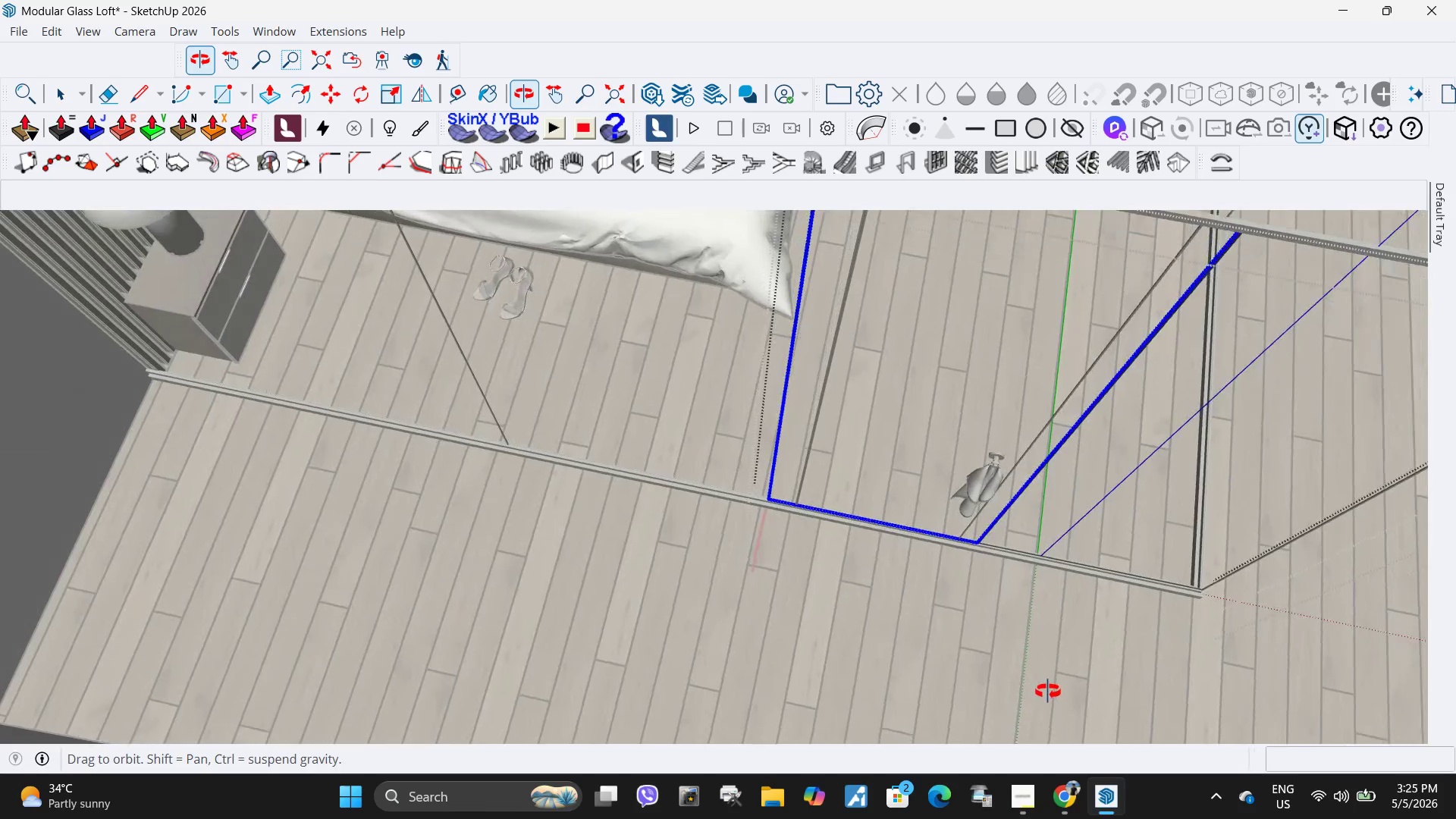 
scroll: coordinate [639, 575], scroll_direction: down, amount: 4.0
 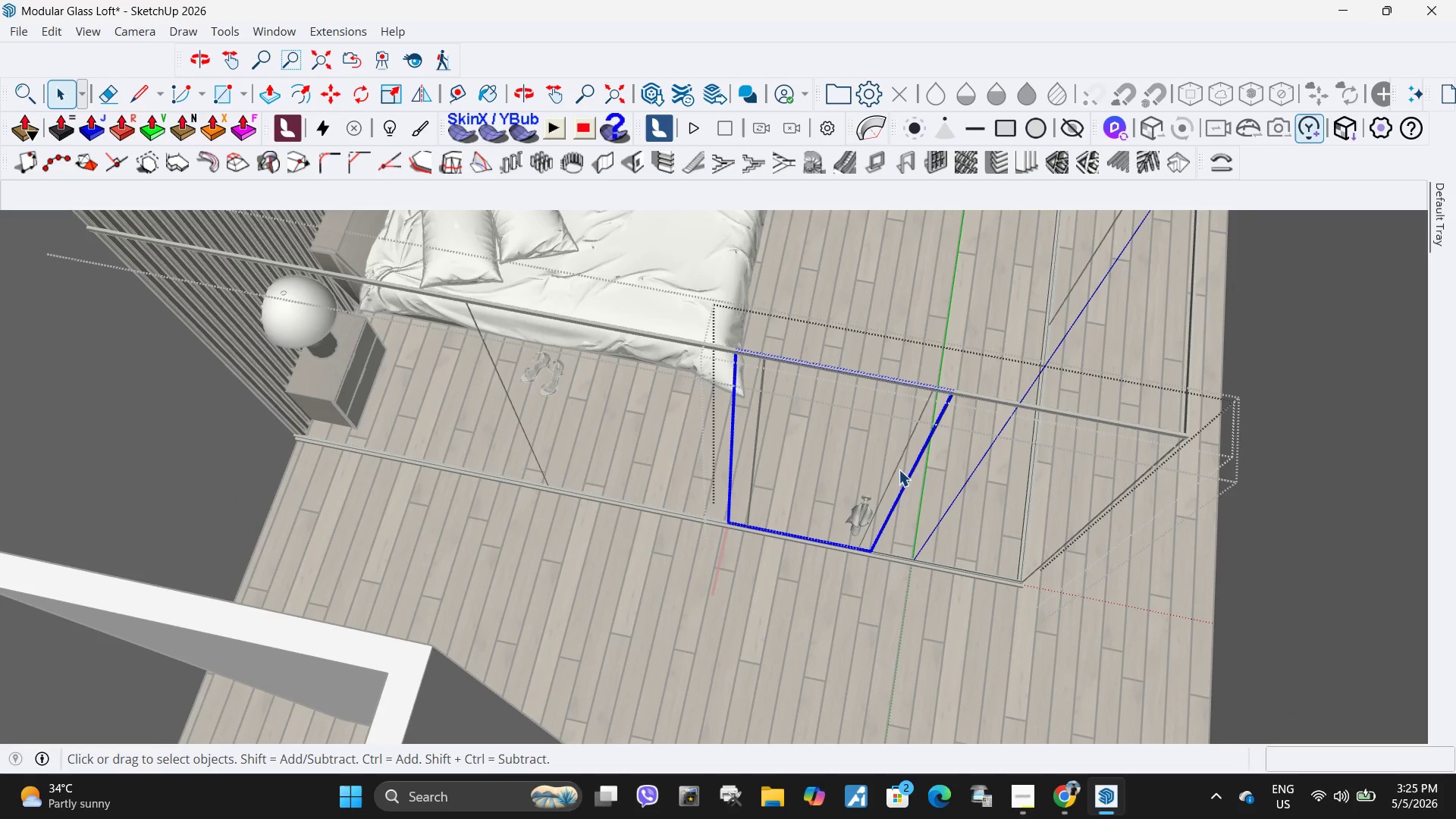 
key(Escape)
 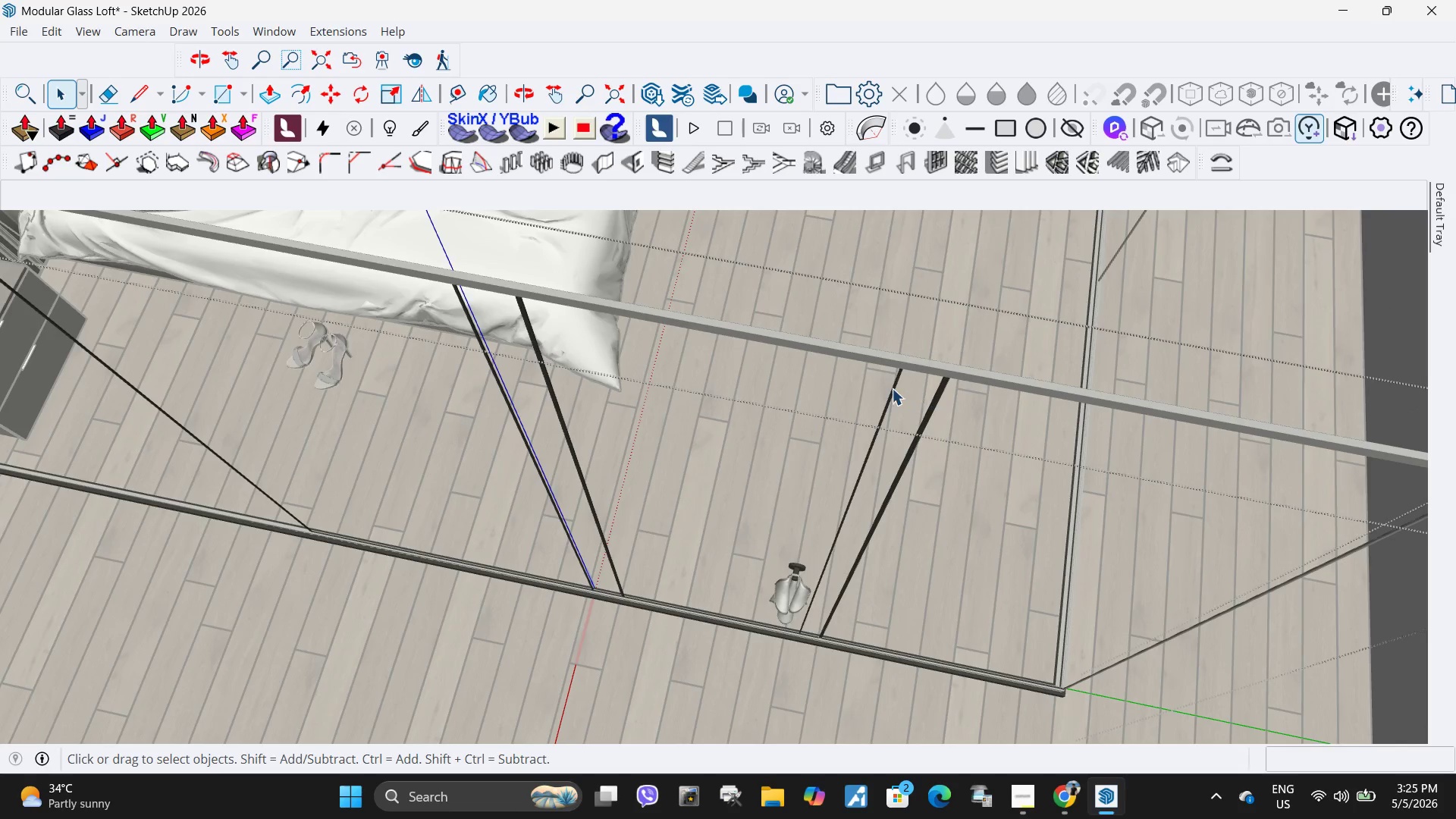 
scroll: coordinate [957, 411], scroll_direction: up, amount: 8.0
 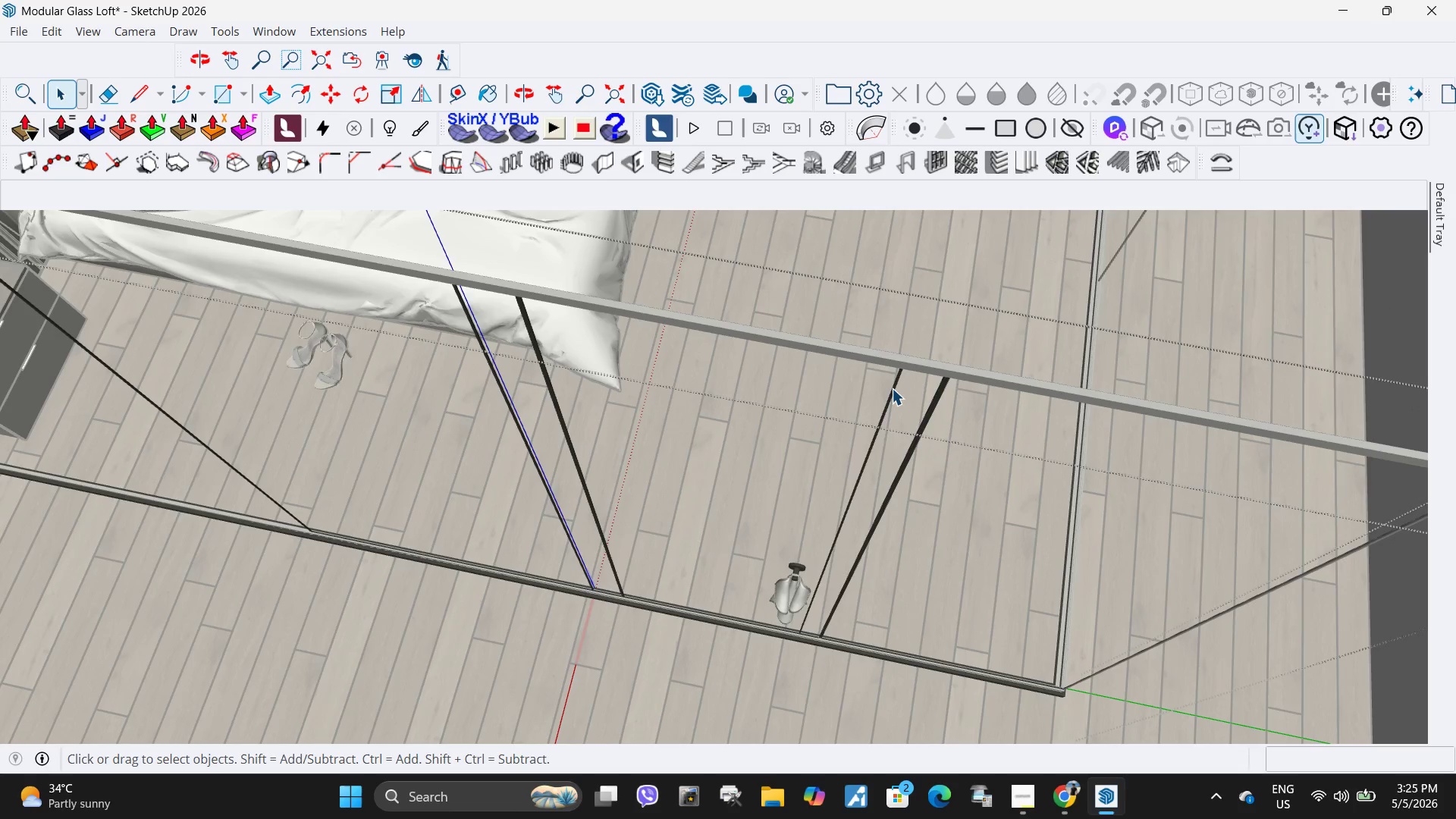 
left_click([892, 388])
 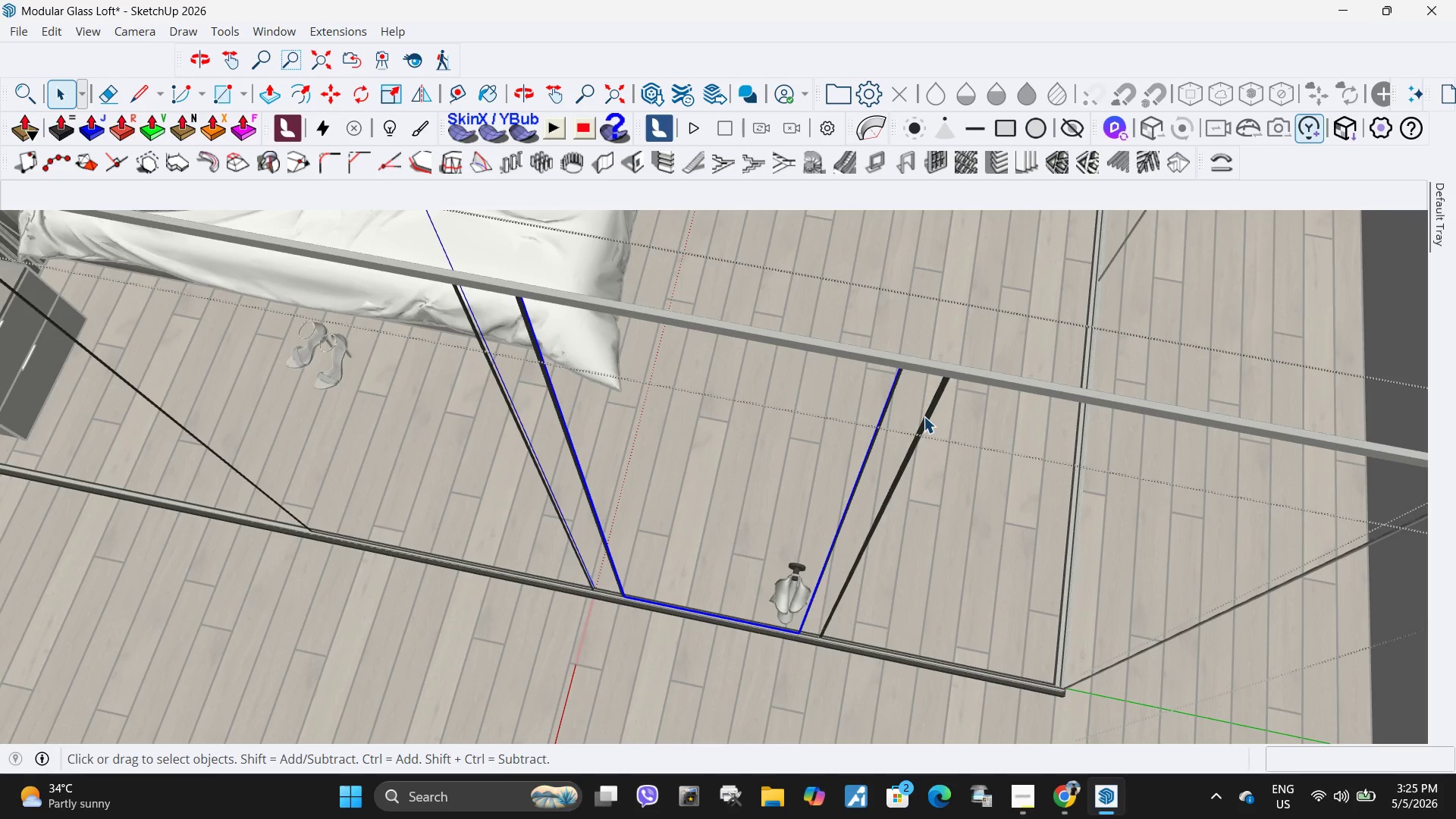 
left_click([923, 429])
 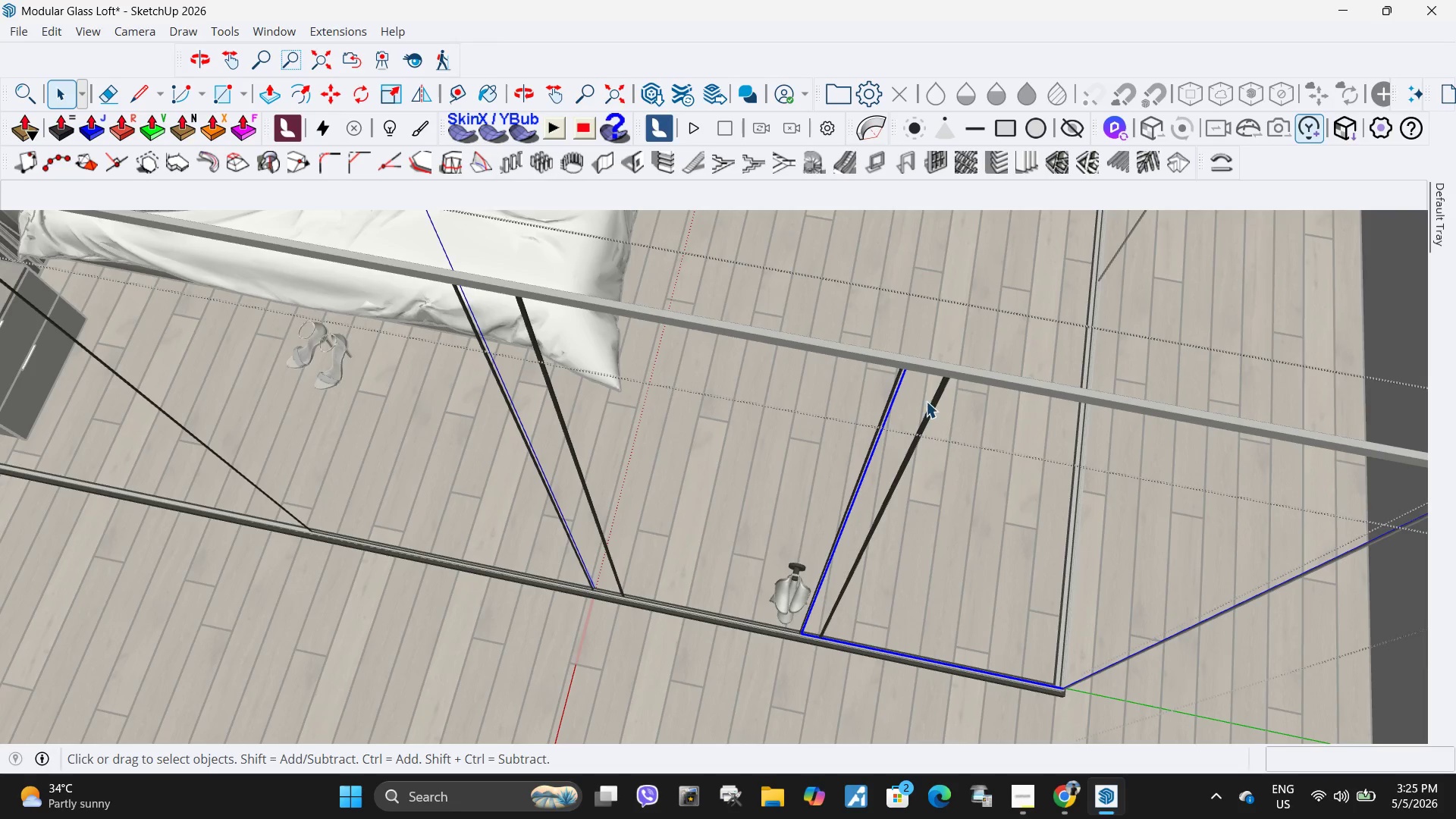 
left_click([927, 406])
 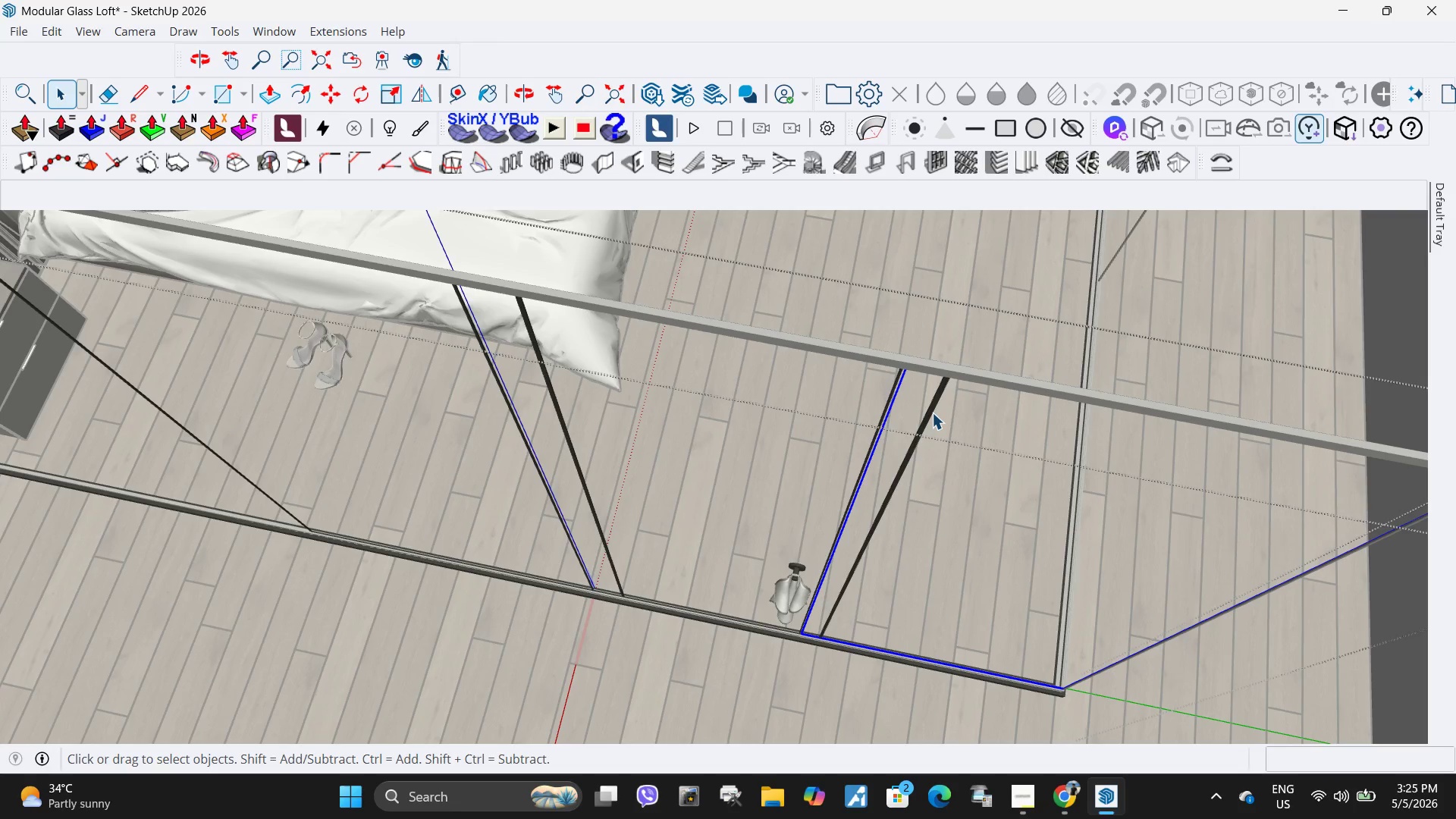 
triple_click([931, 413])
 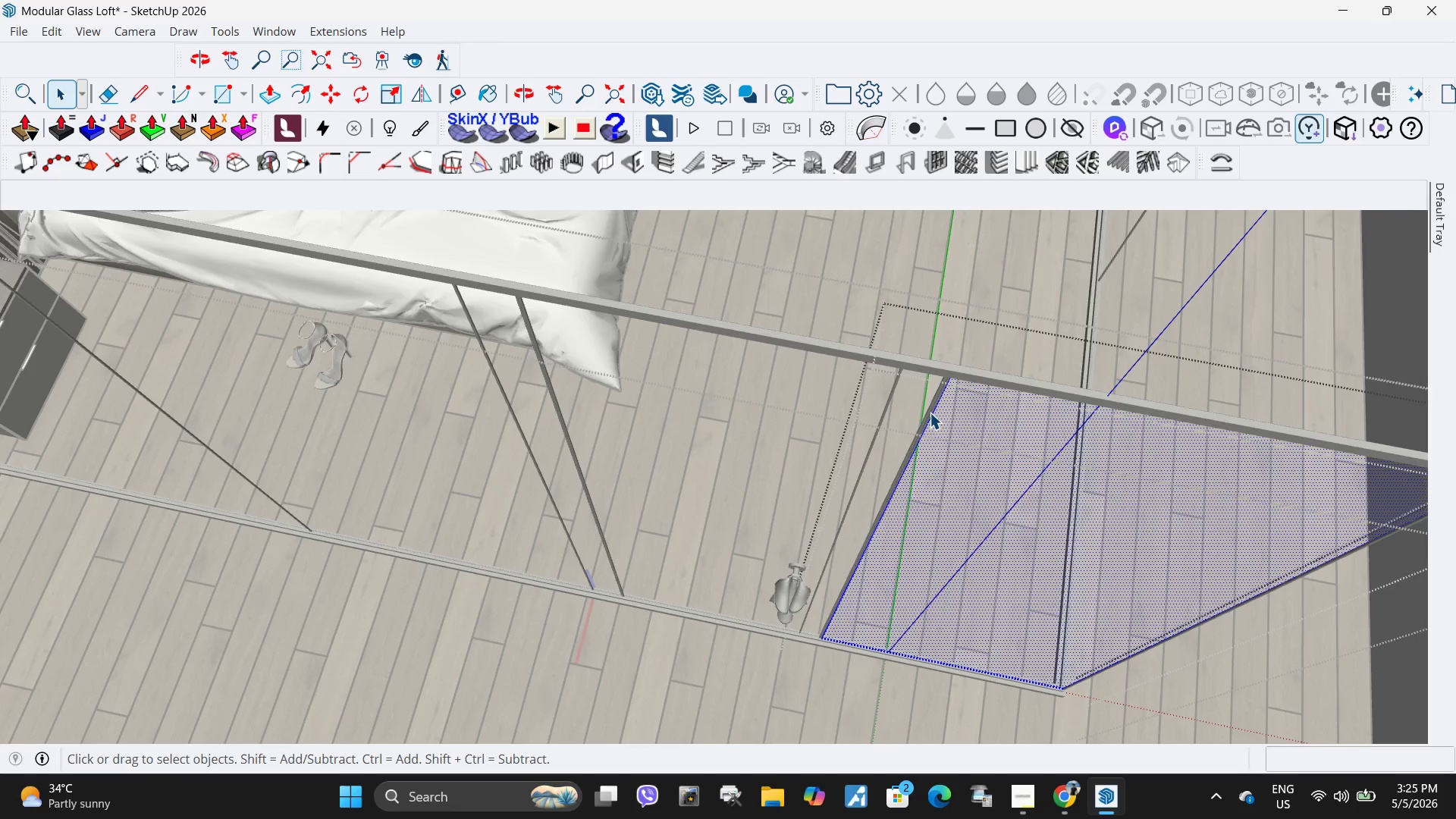 
key(Escape)
 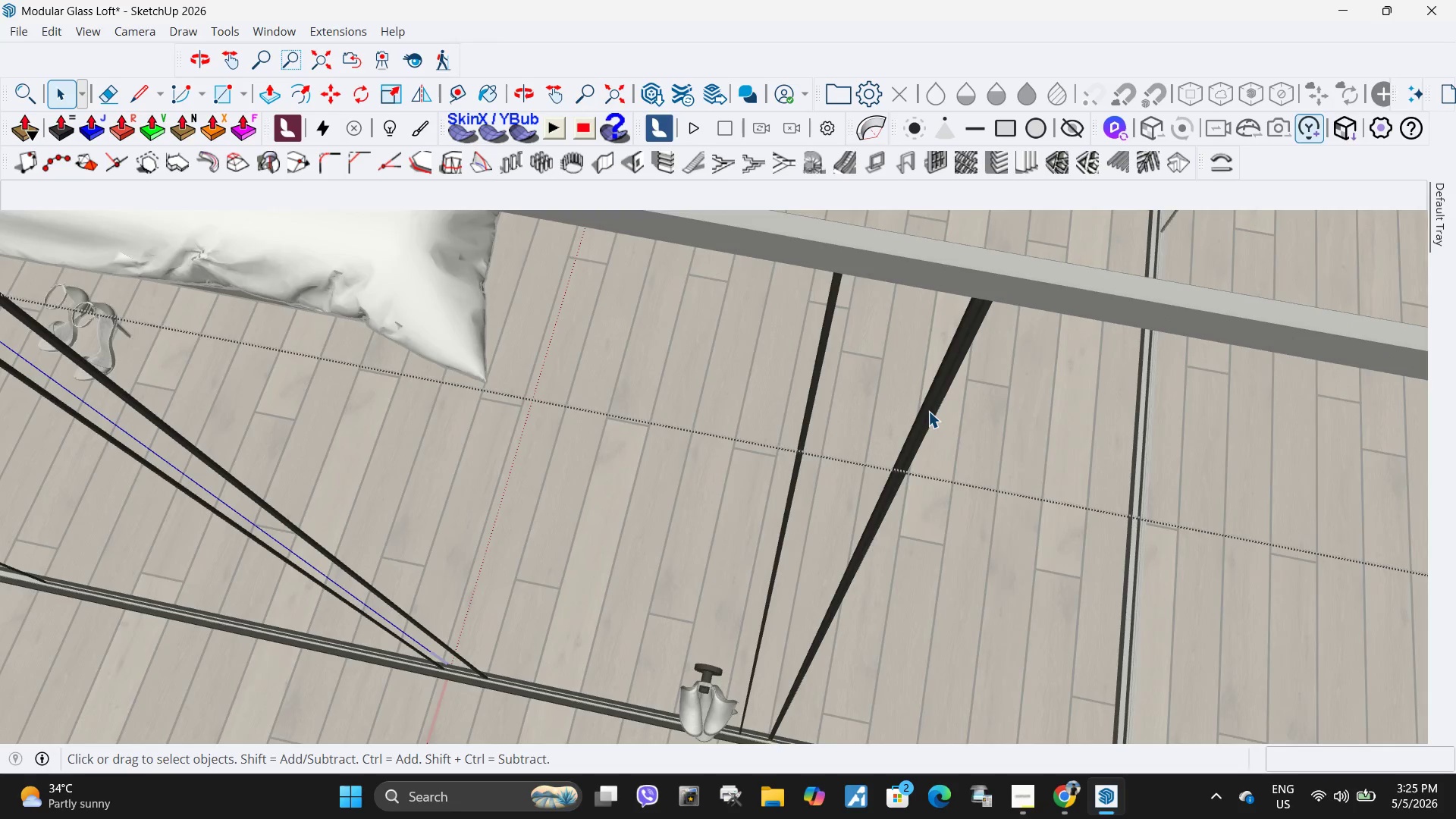 
left_click([928, 411])
 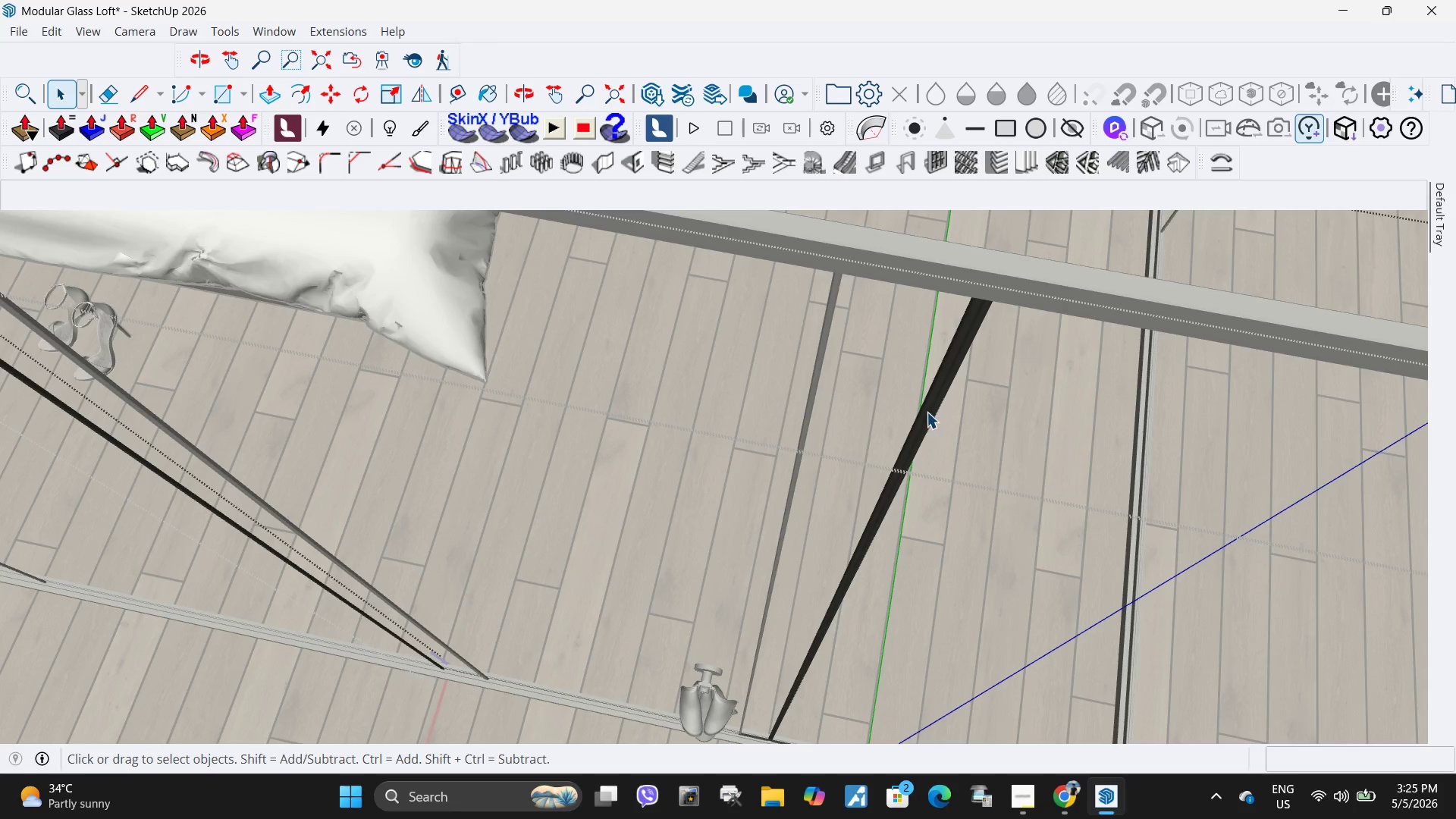 
scroll: coordinate [933, 410], scroll_direction: up, amount: 10.0
 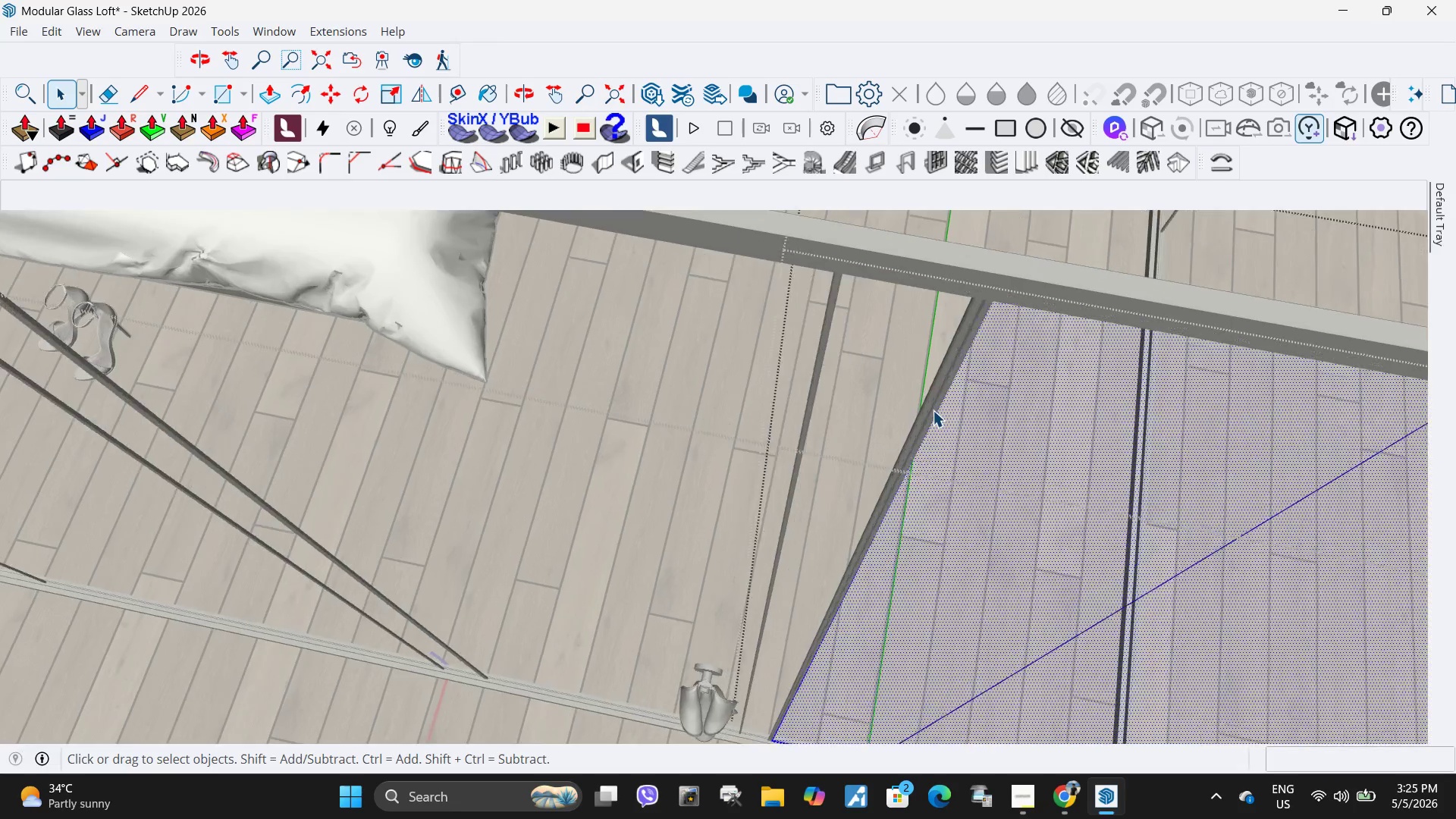 
triple_click([927, 412])
 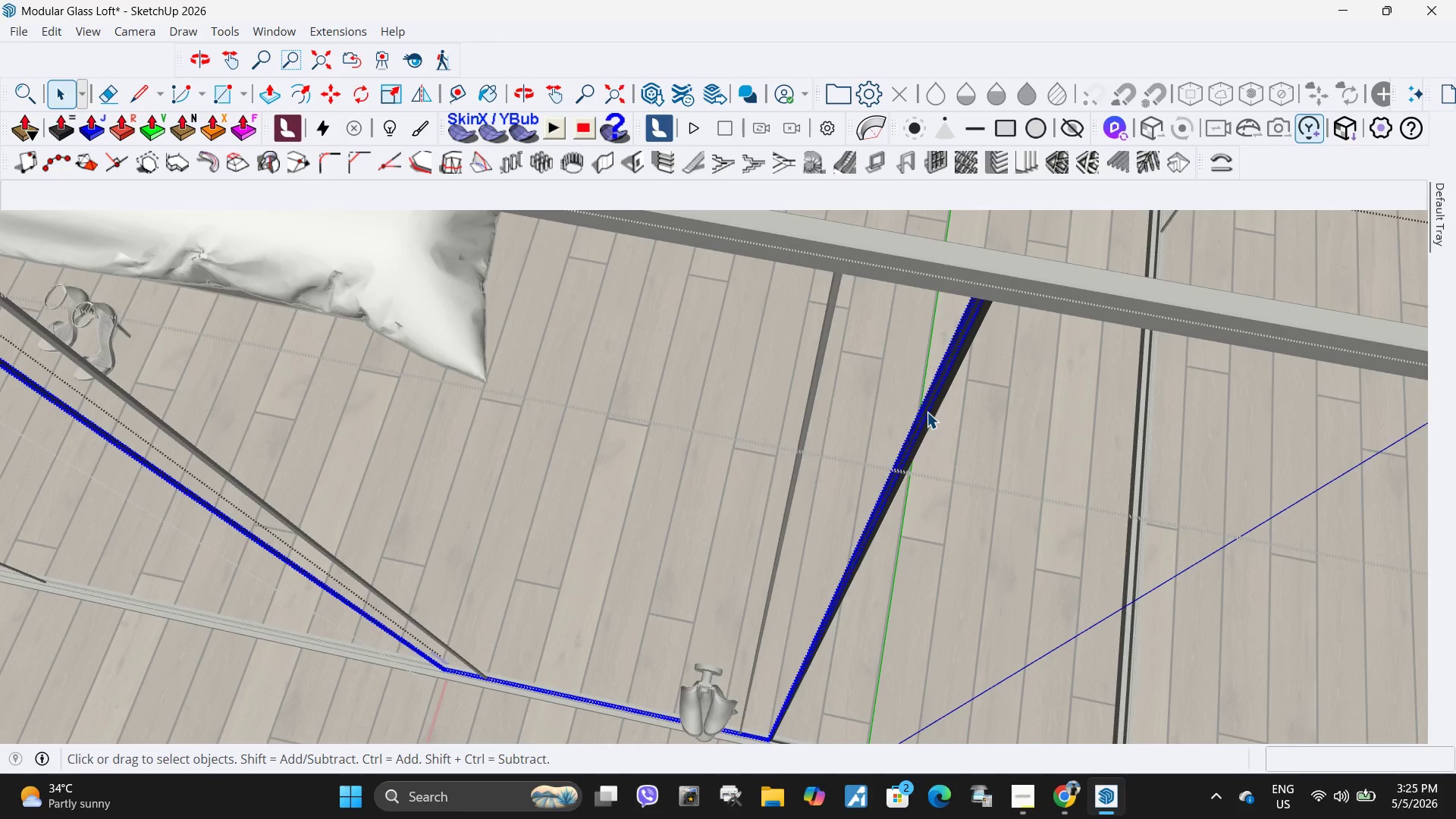 
scroll: coordinate [927, 412], scroll_direction: down, amount: 9.0
 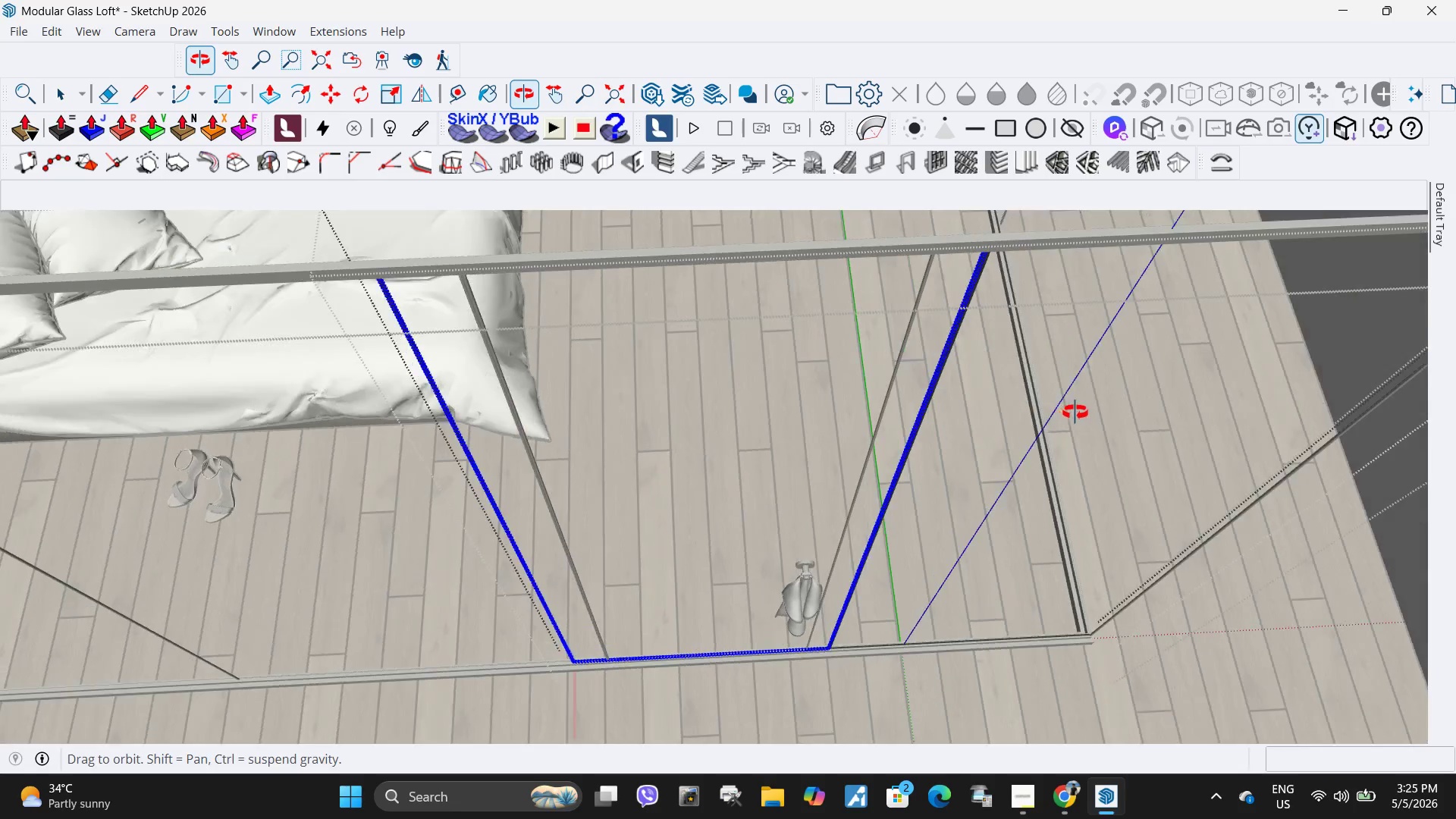 
right_click([943, 391])
 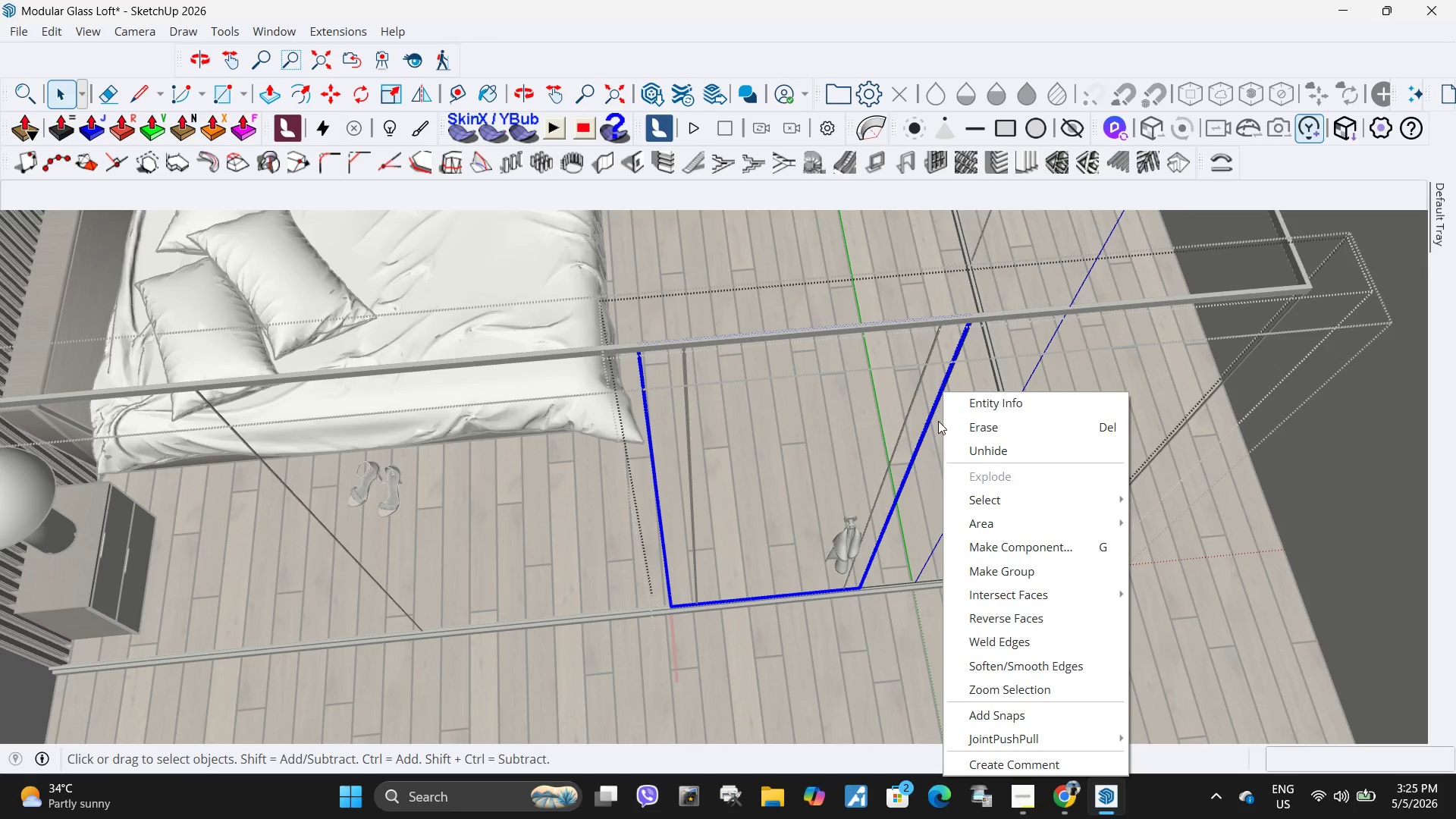 
scroll: coordinate [904, 428], scroll_direction: down, amount: 5.0
 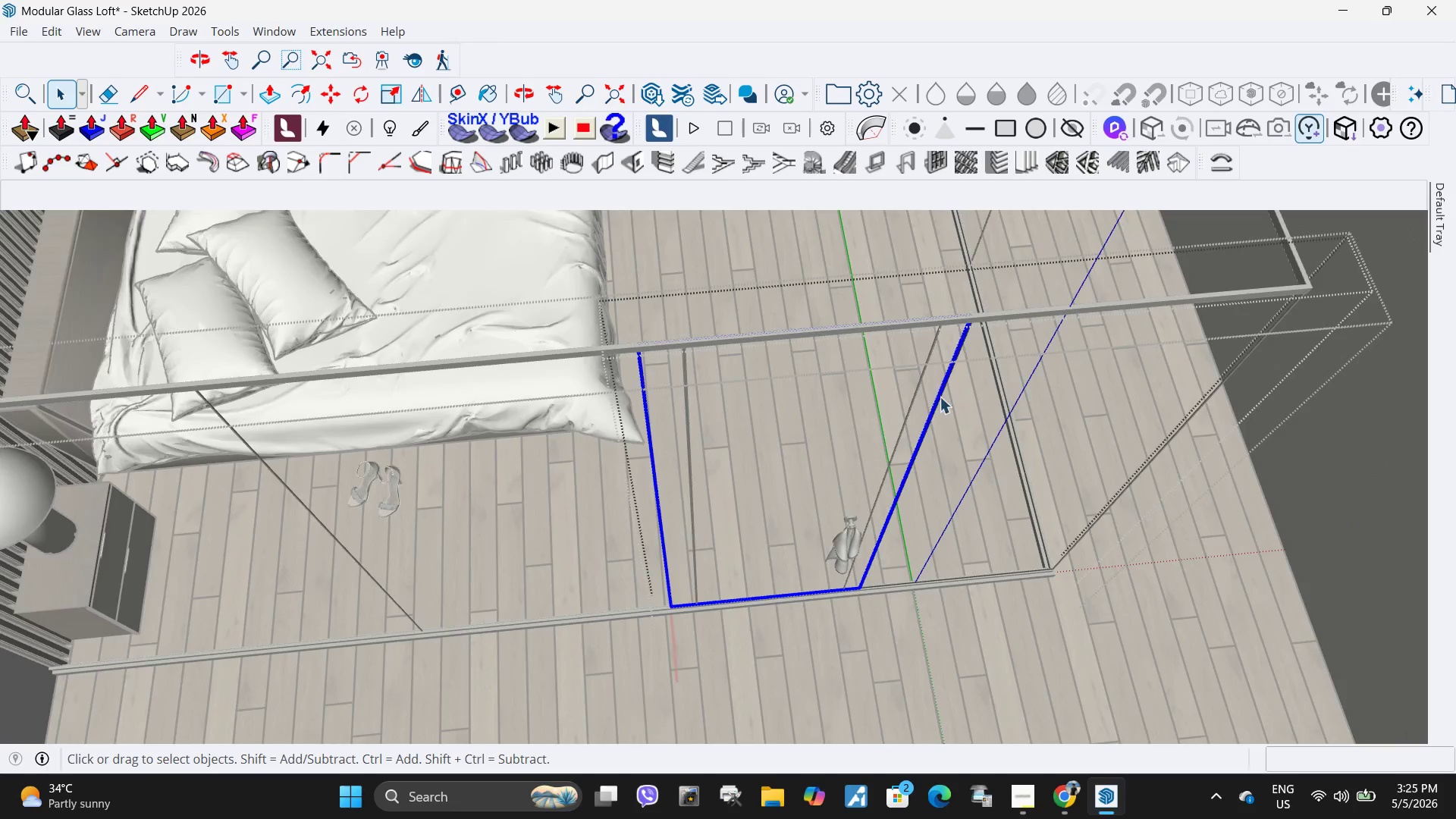 
left_click([930, 411])
 